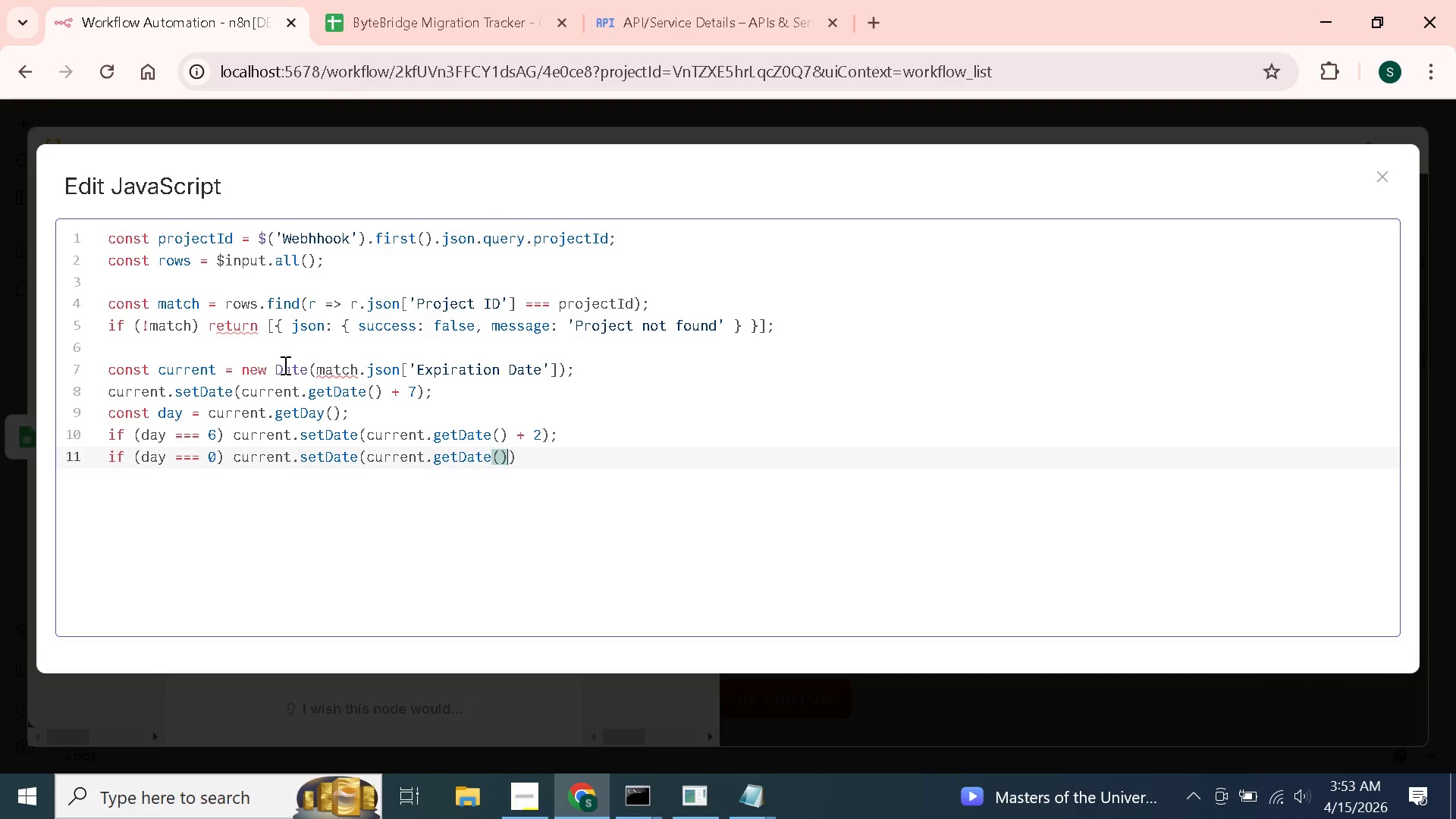 
key(Shift+ShiftLeft)
 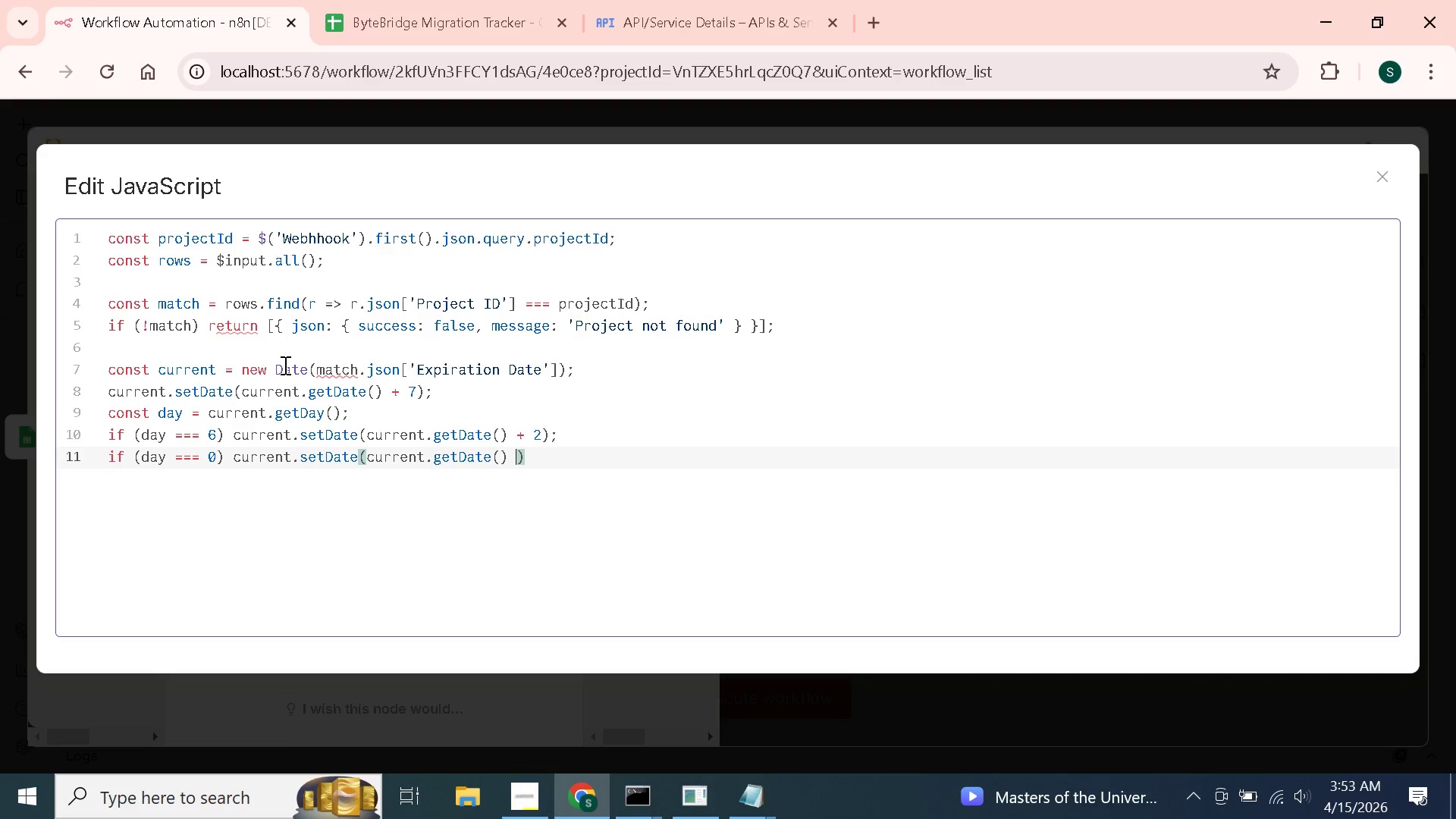 
key(Shift+Equal)
 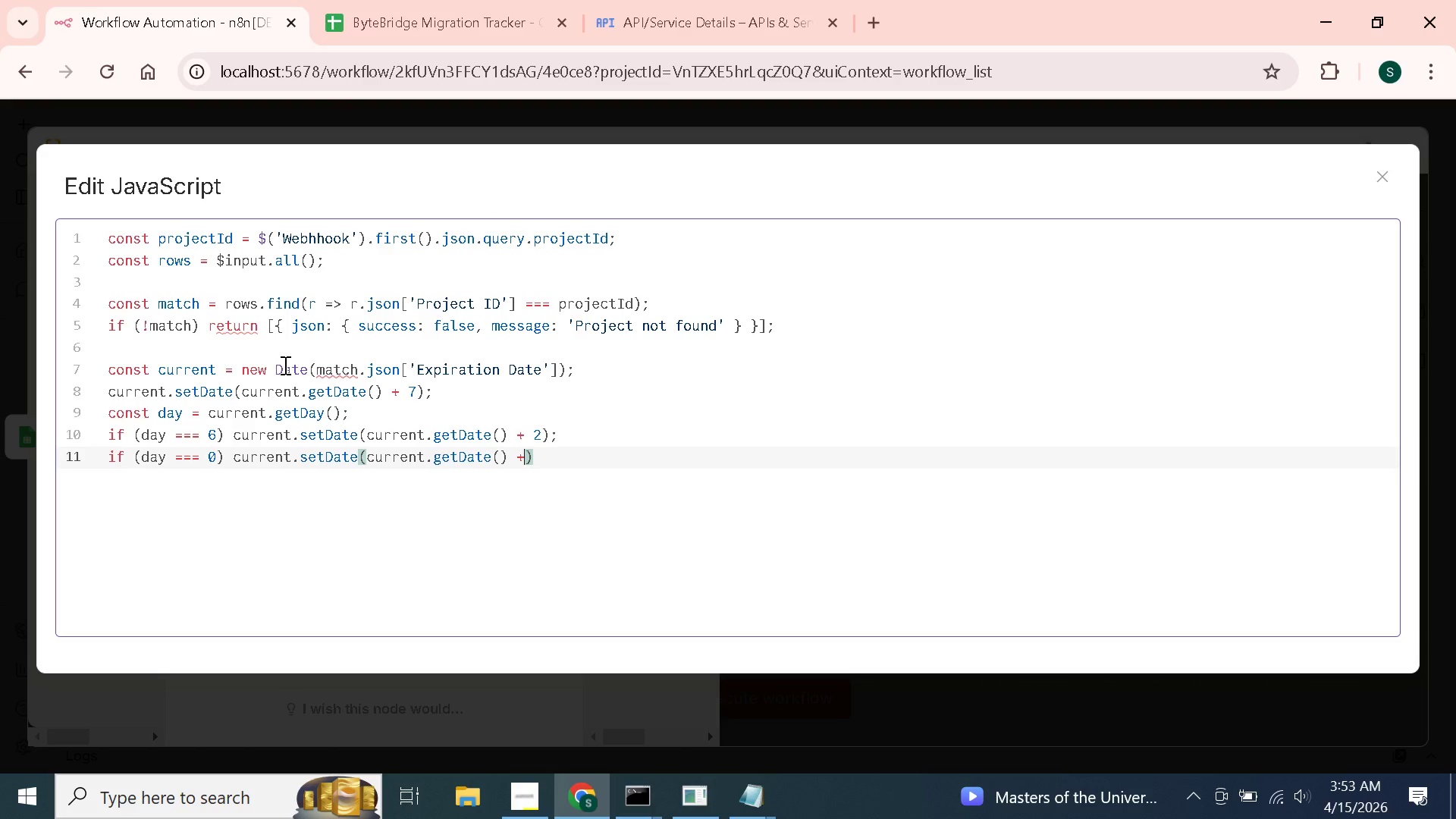 
key(Space)
 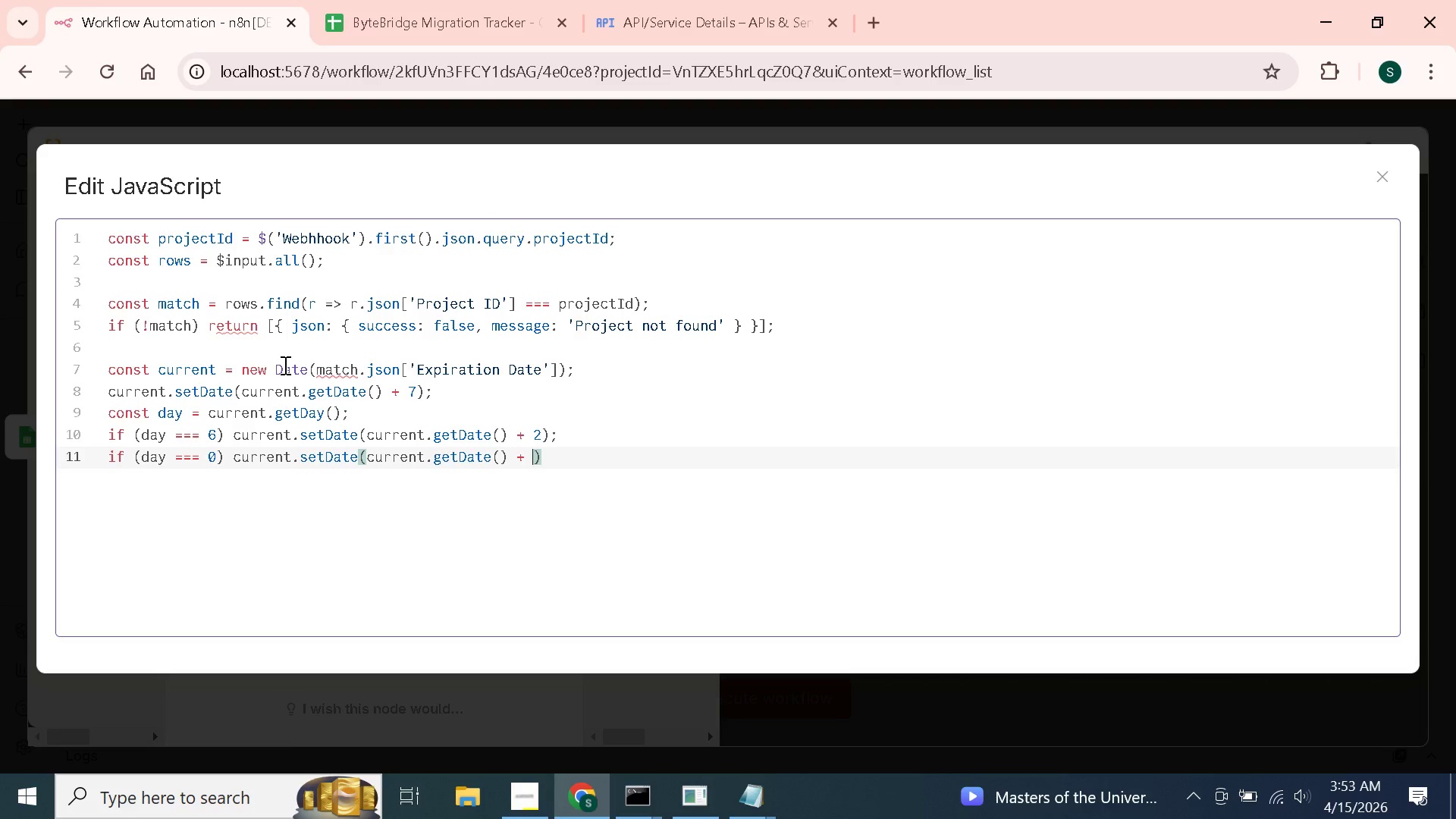 
key(1)
 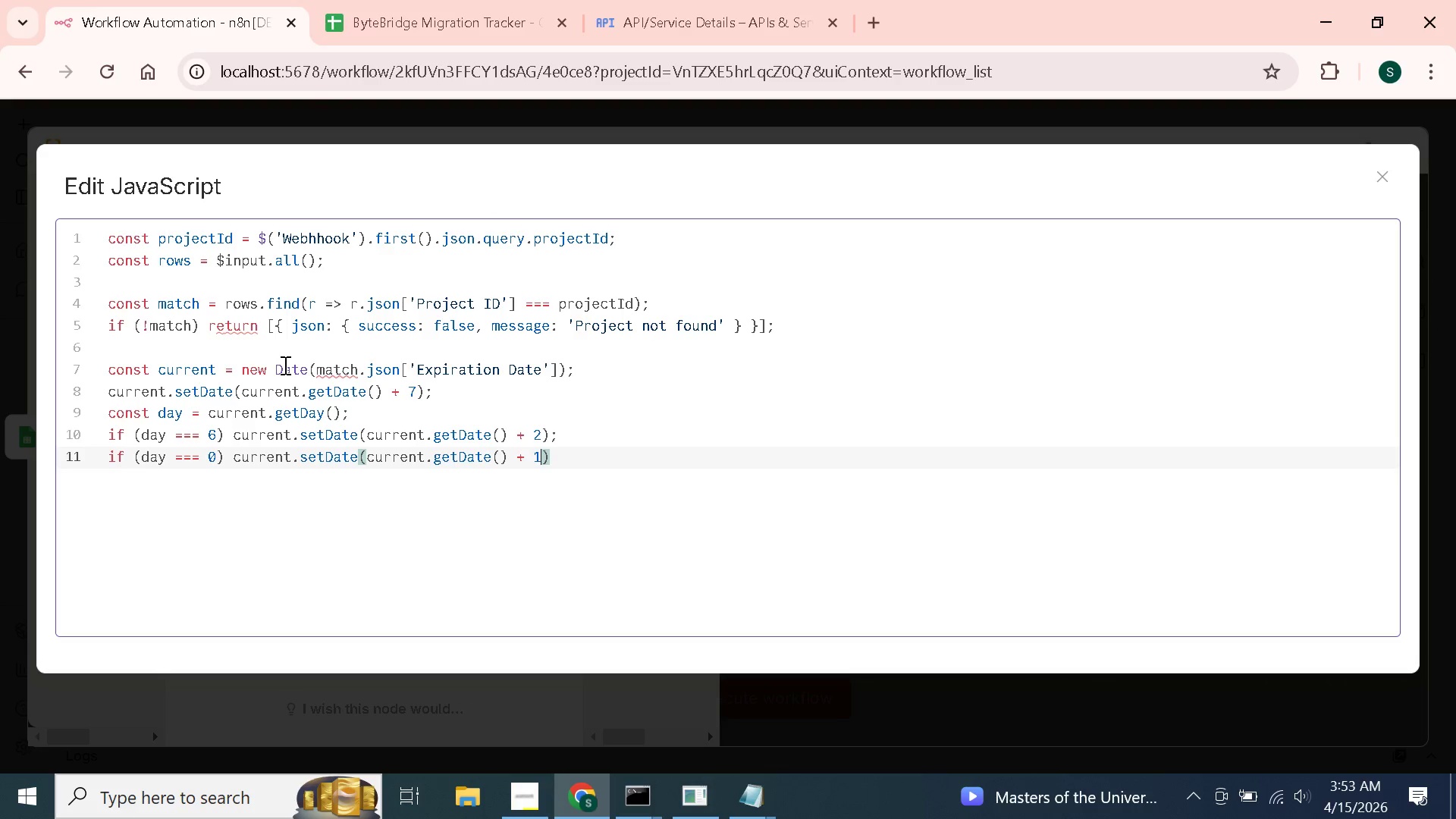 
key(ArrowRight)
 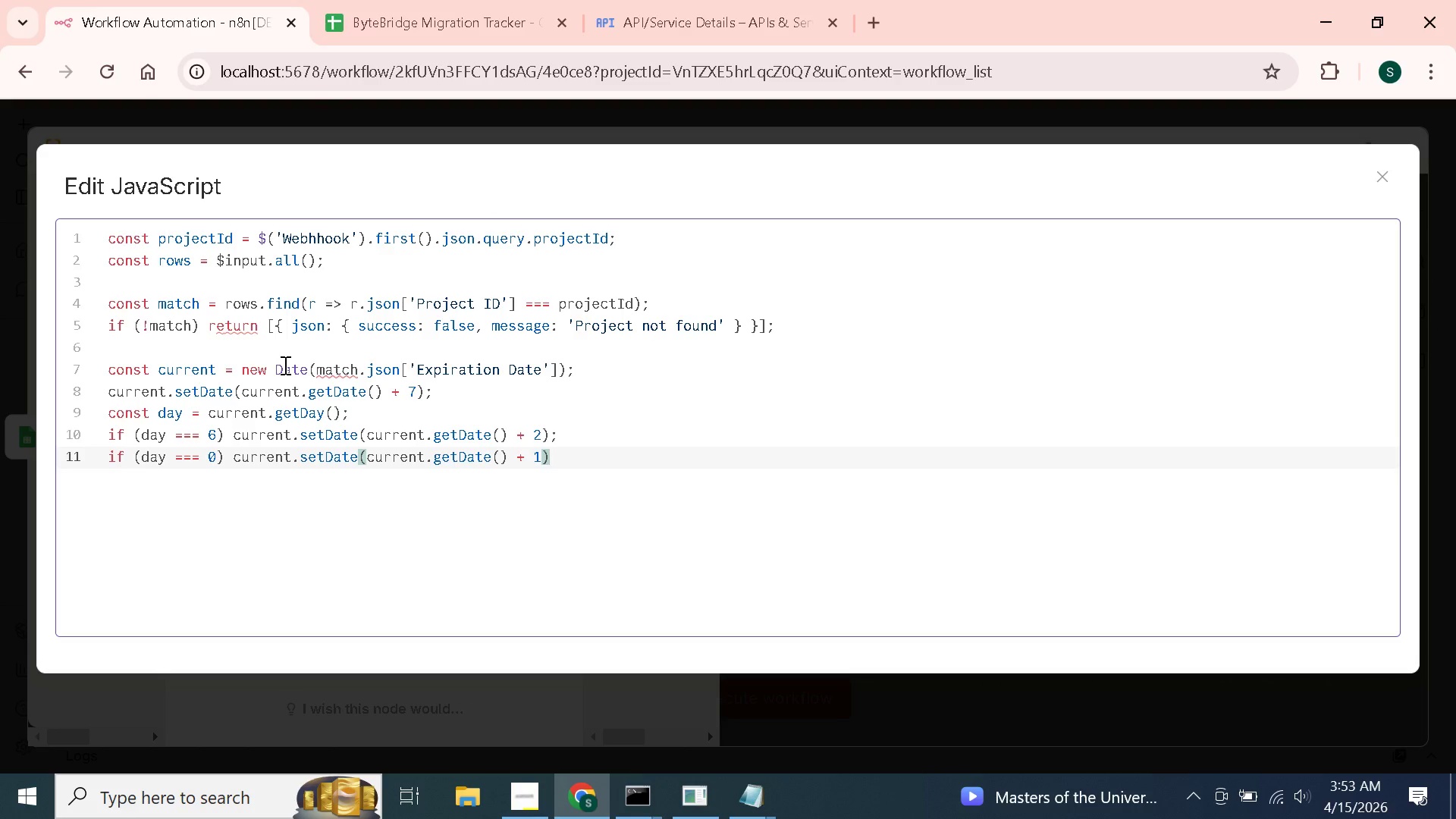 
key(Semicolon)
 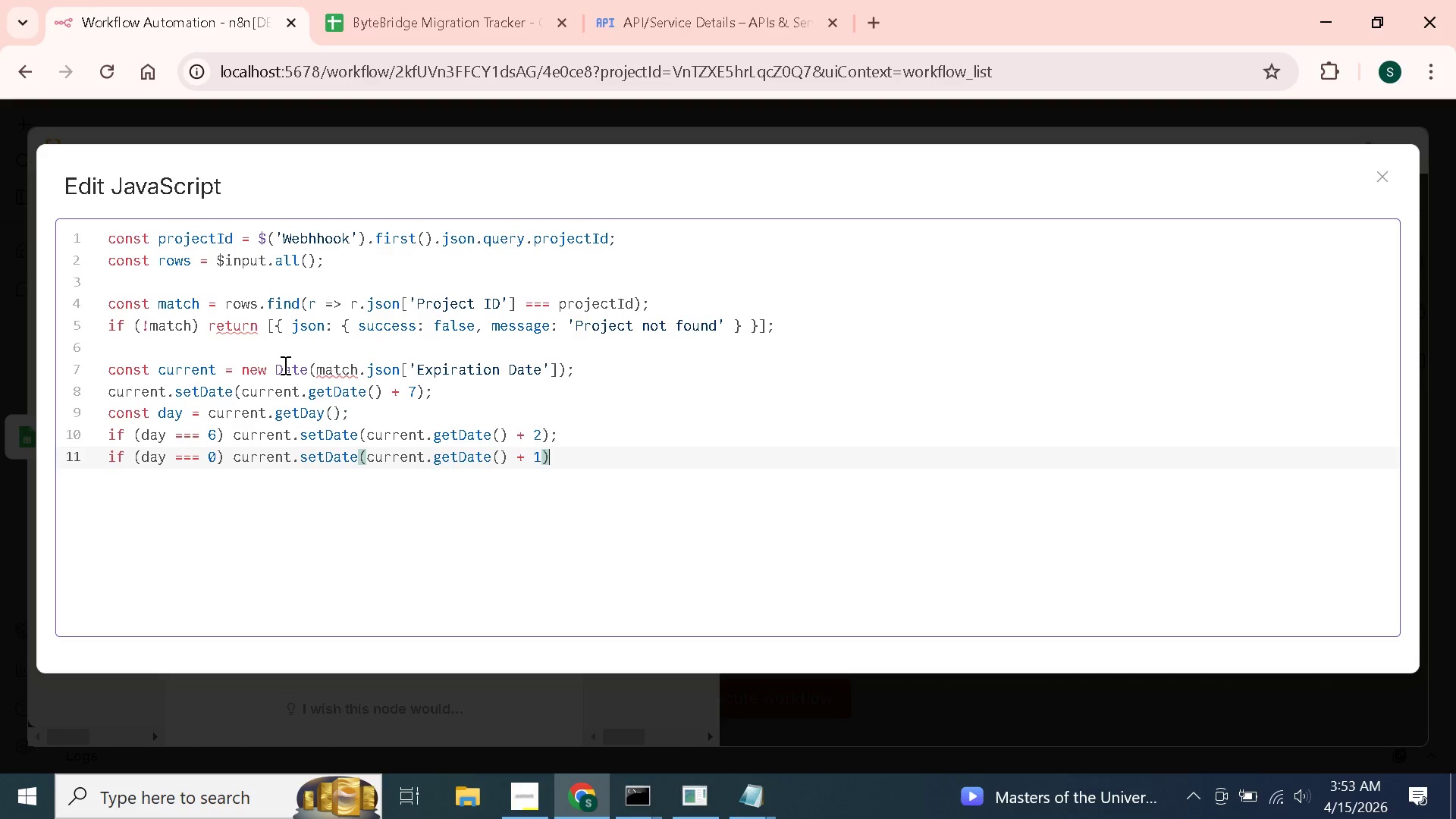 
key(Enter)
 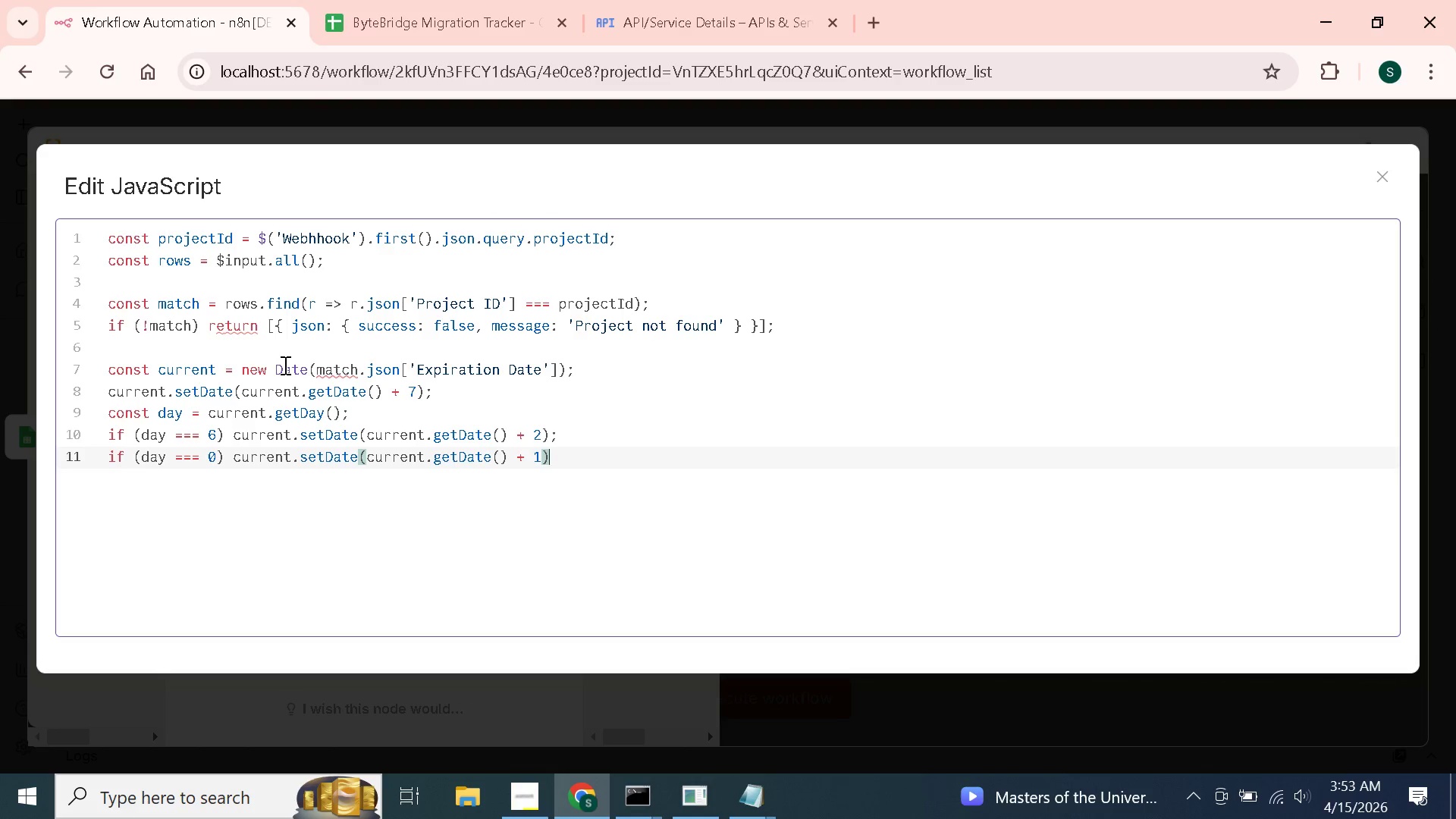 
key(Enter)
 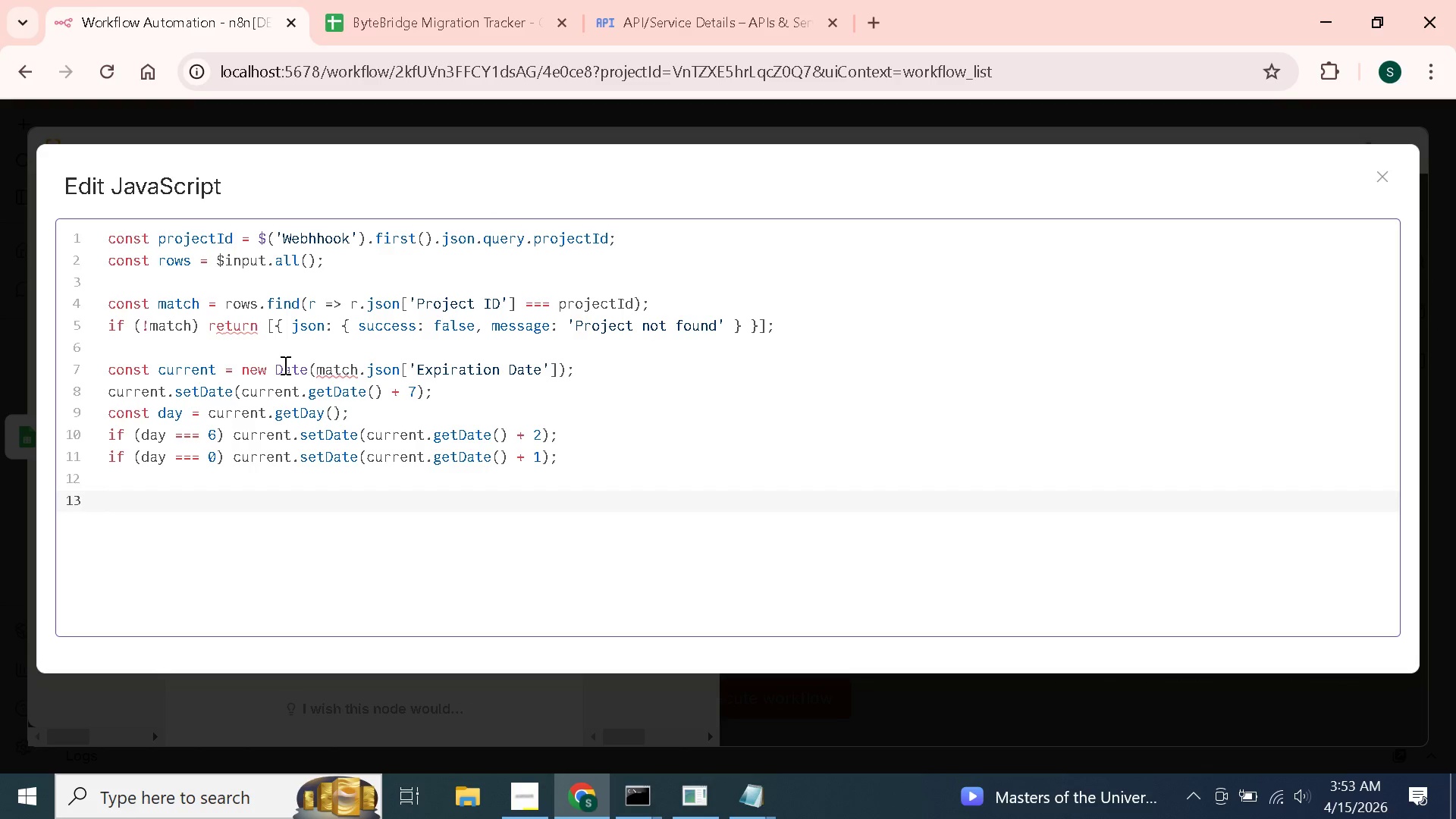 
wait(8.3)
 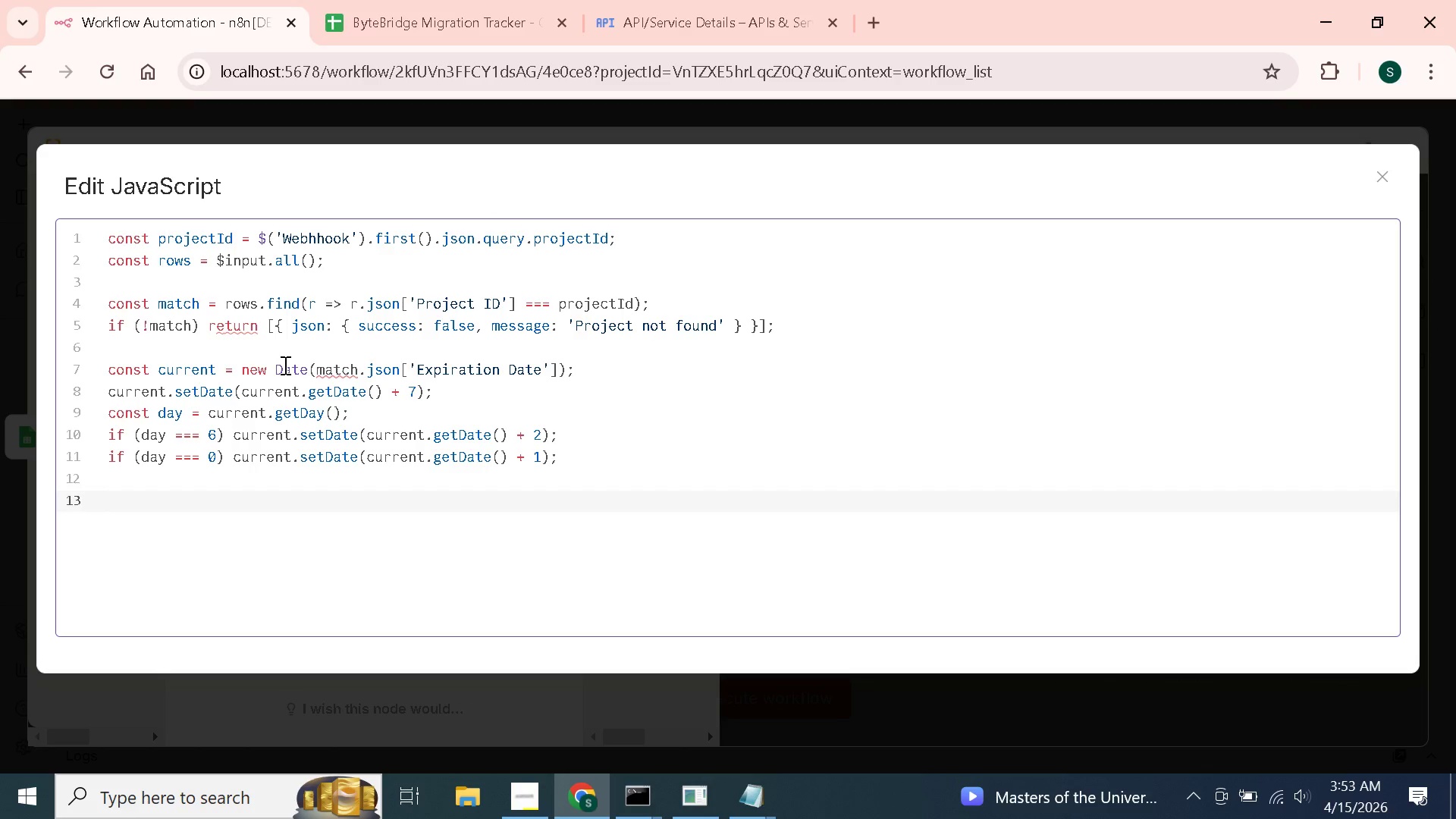 
type(return [{)
 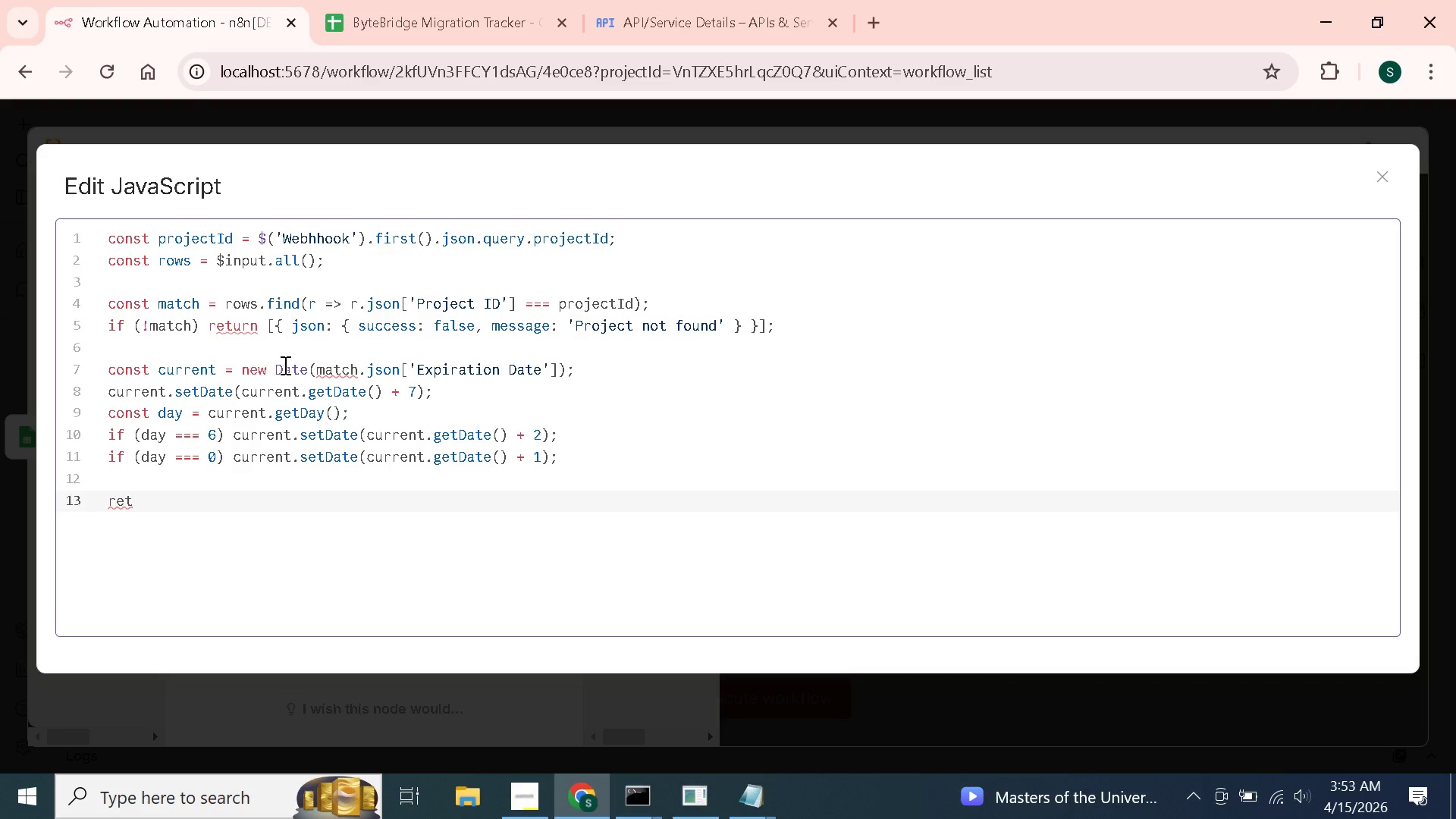 
 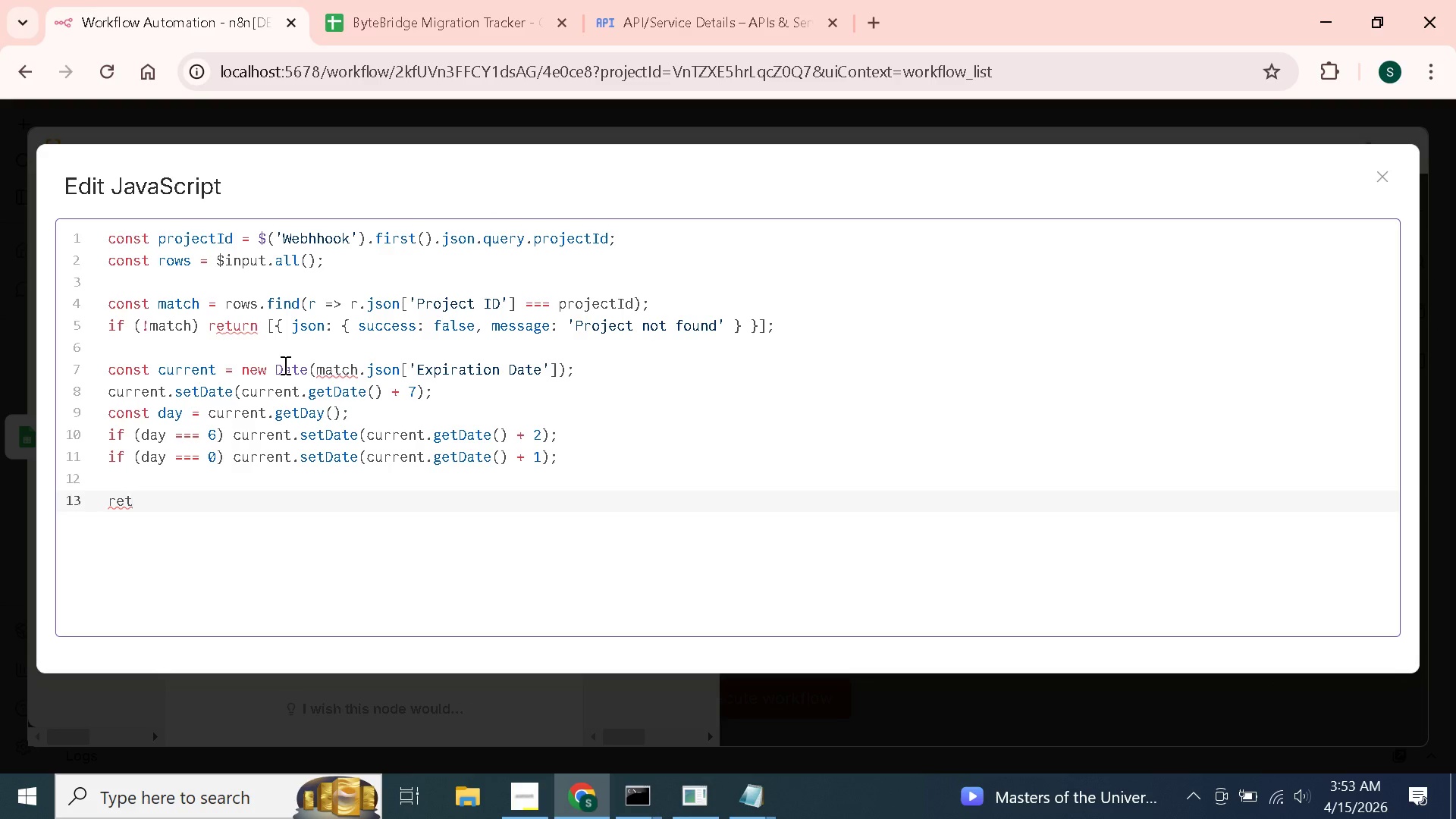 
key(Enter)
 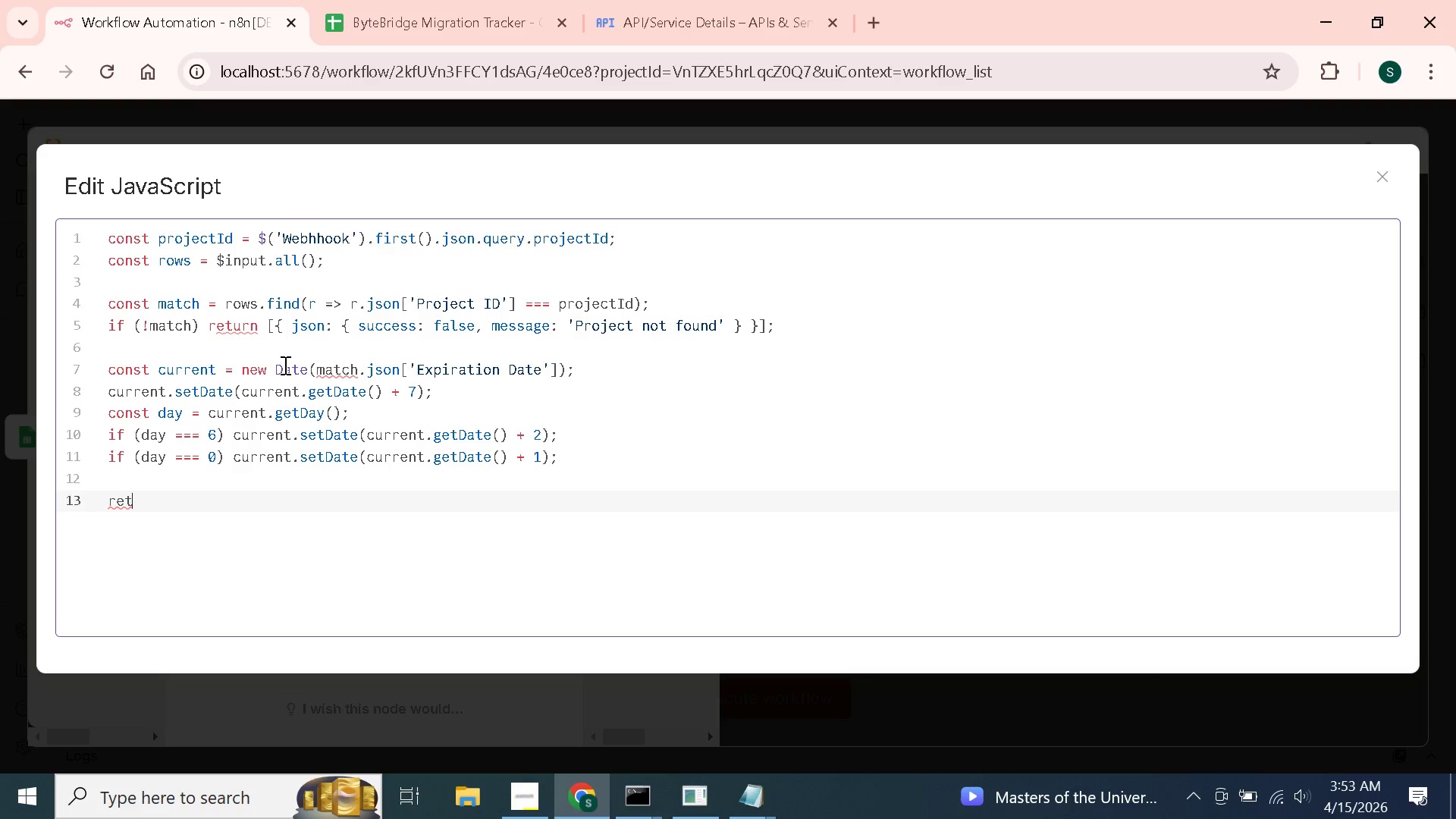 
type(json: {)
 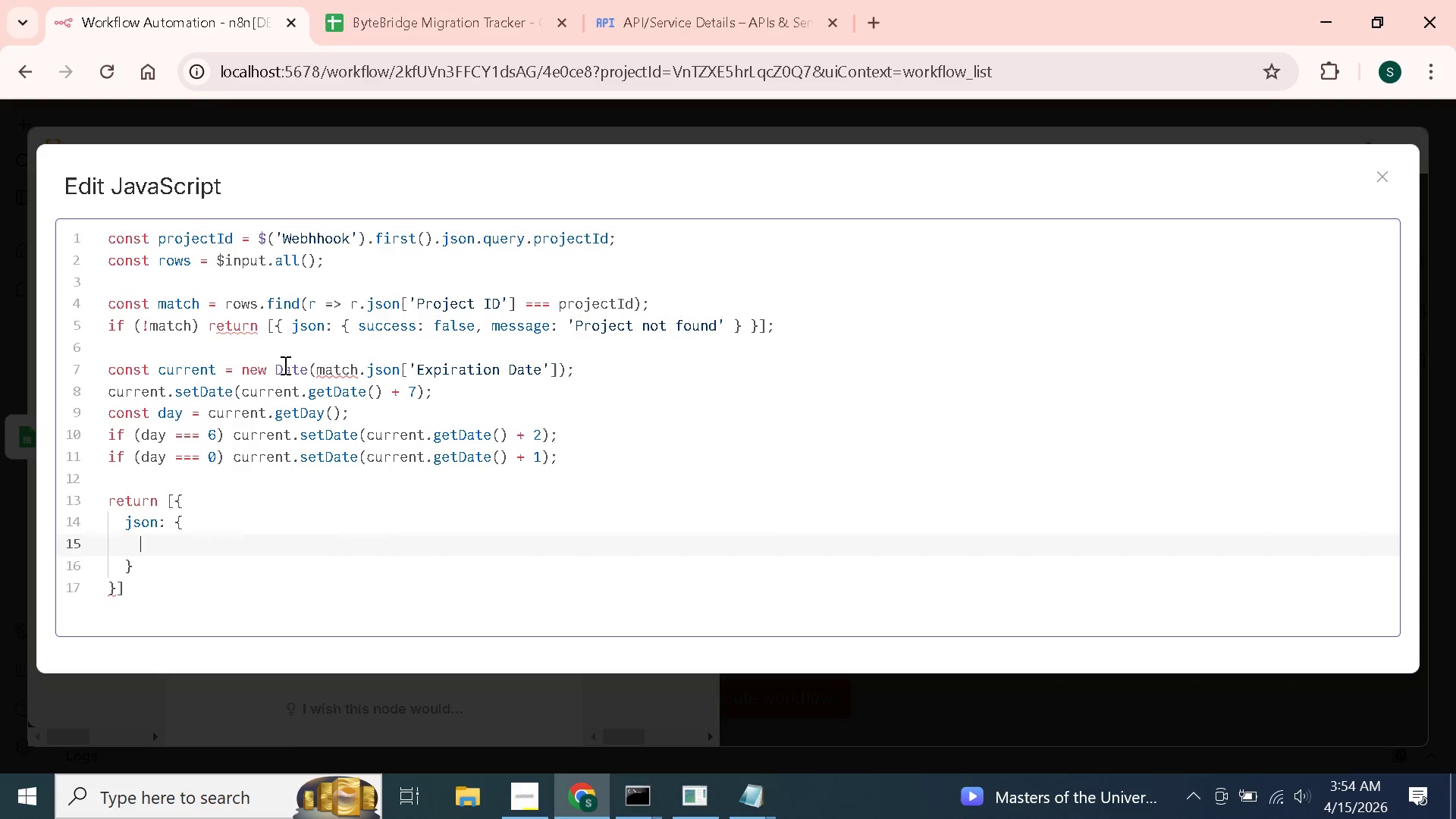 
 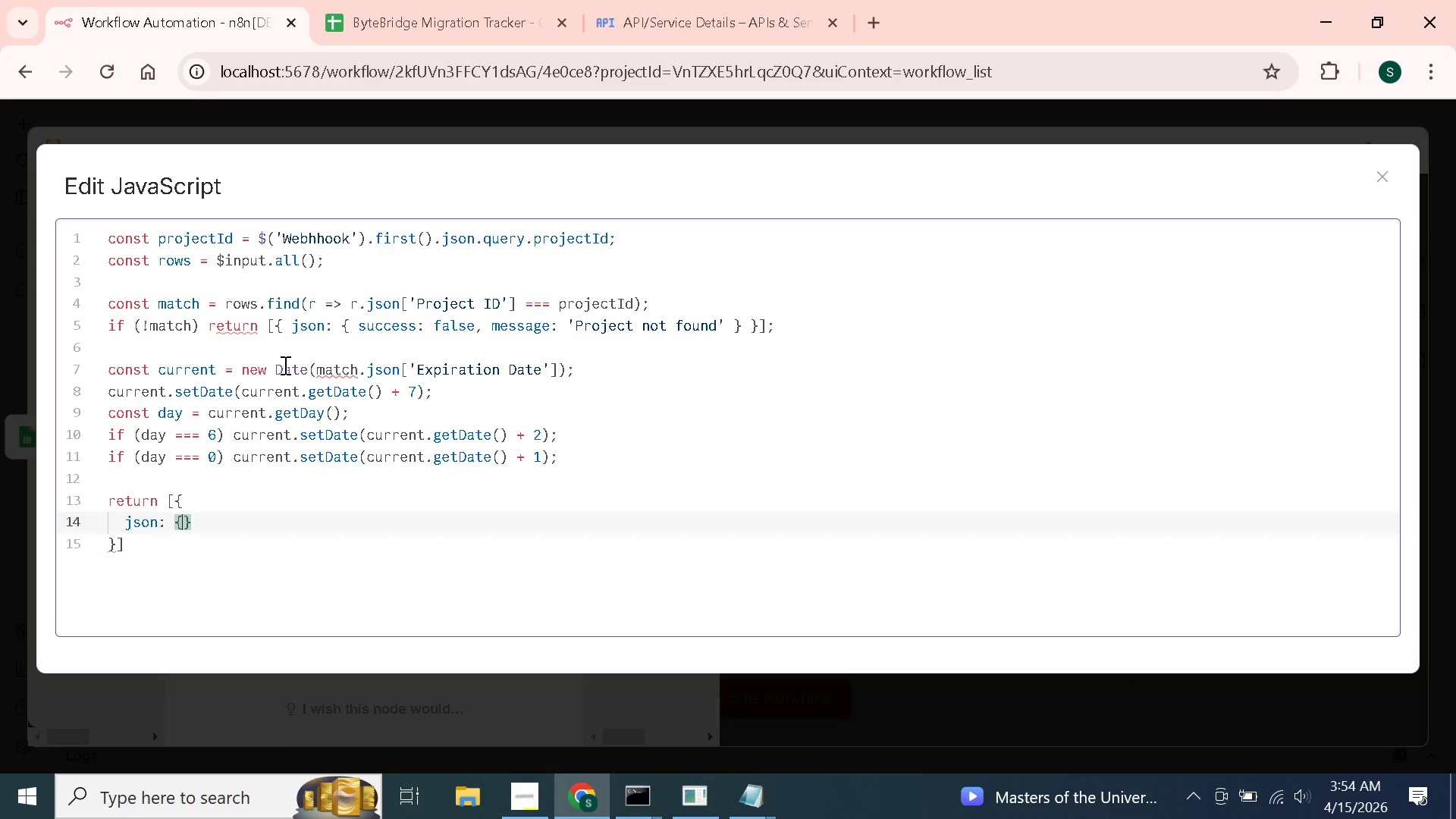 
key(Enter)
 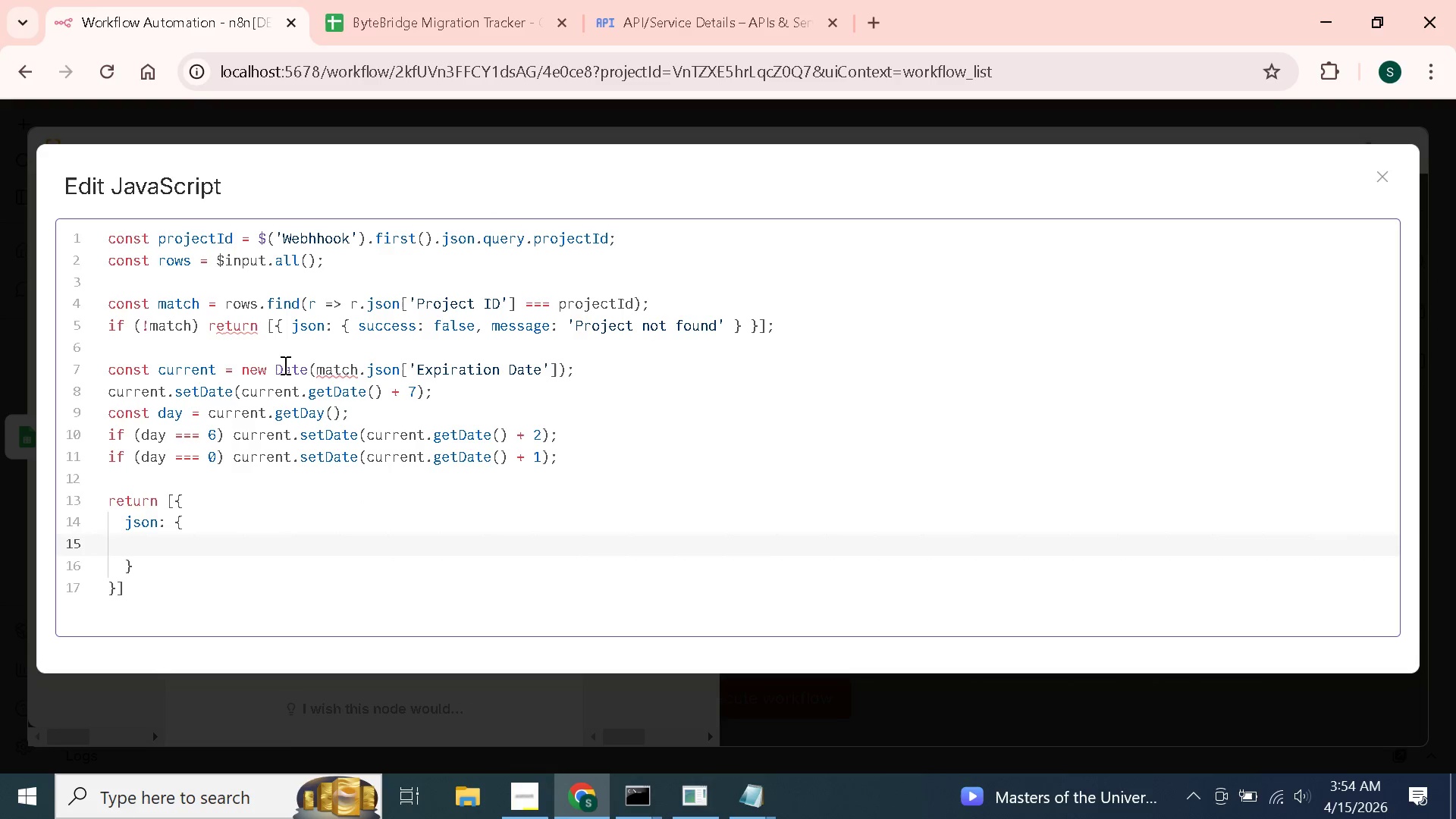 
type(projectId,)
 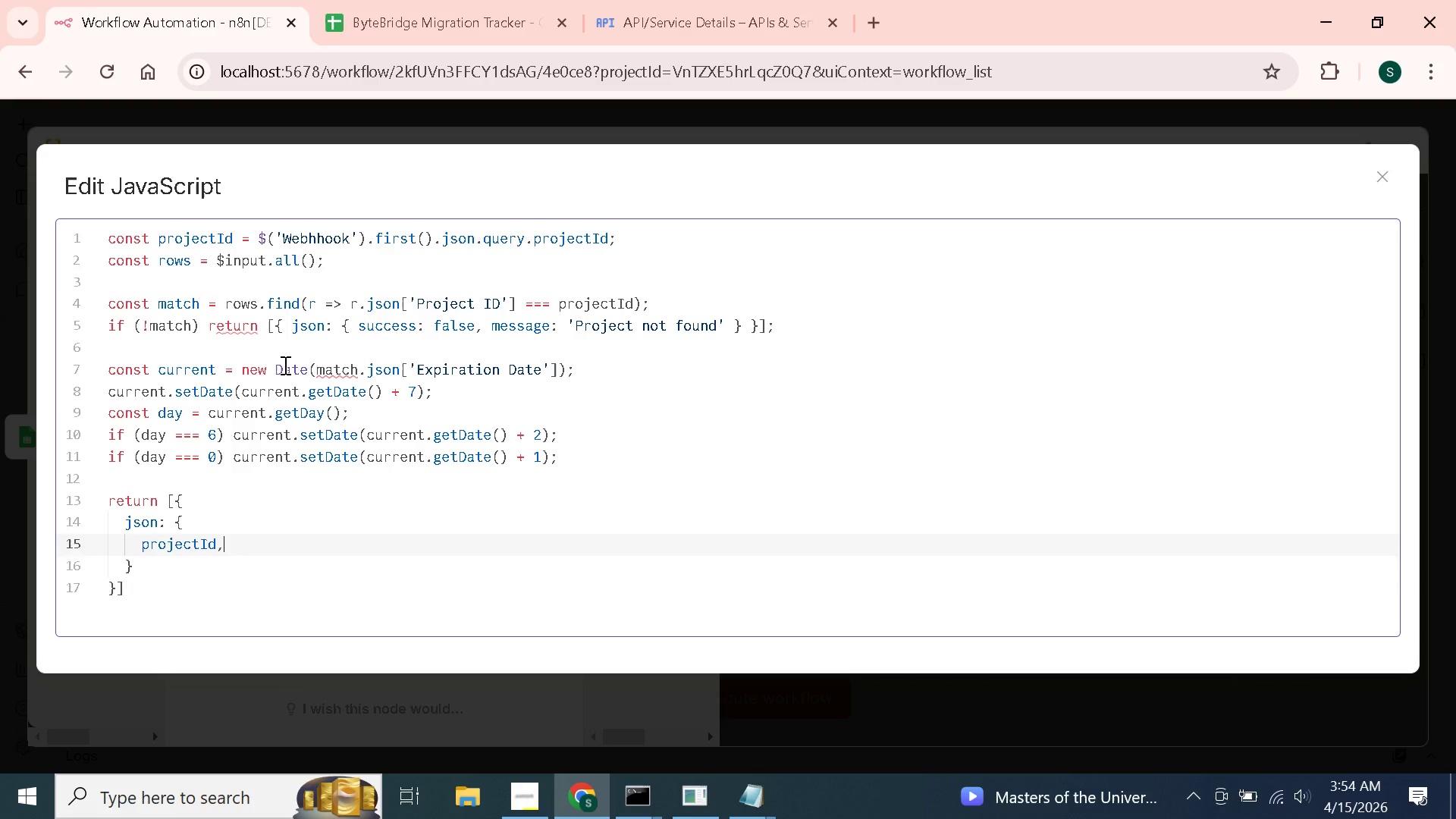 
 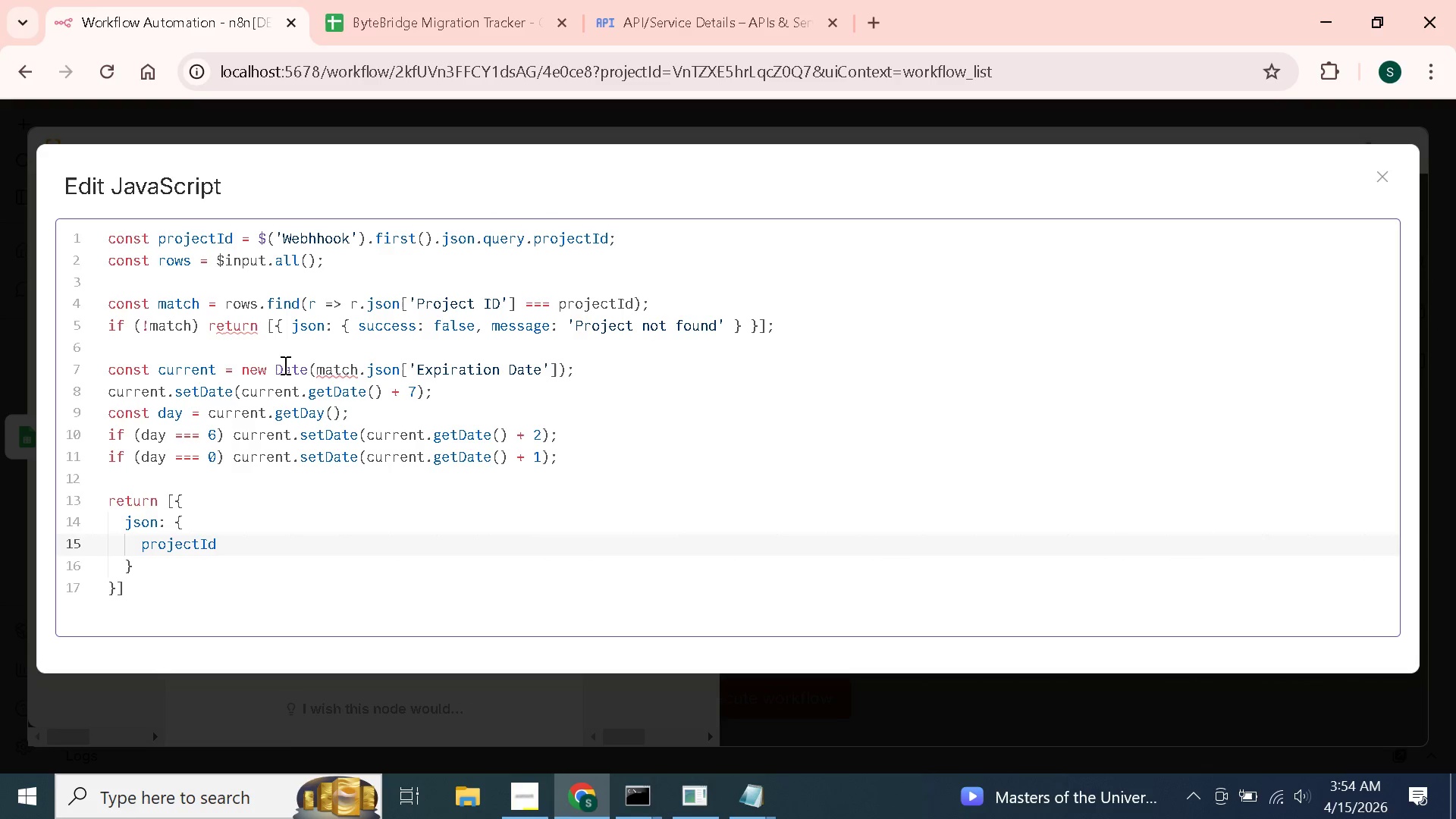 
key(Enter)
 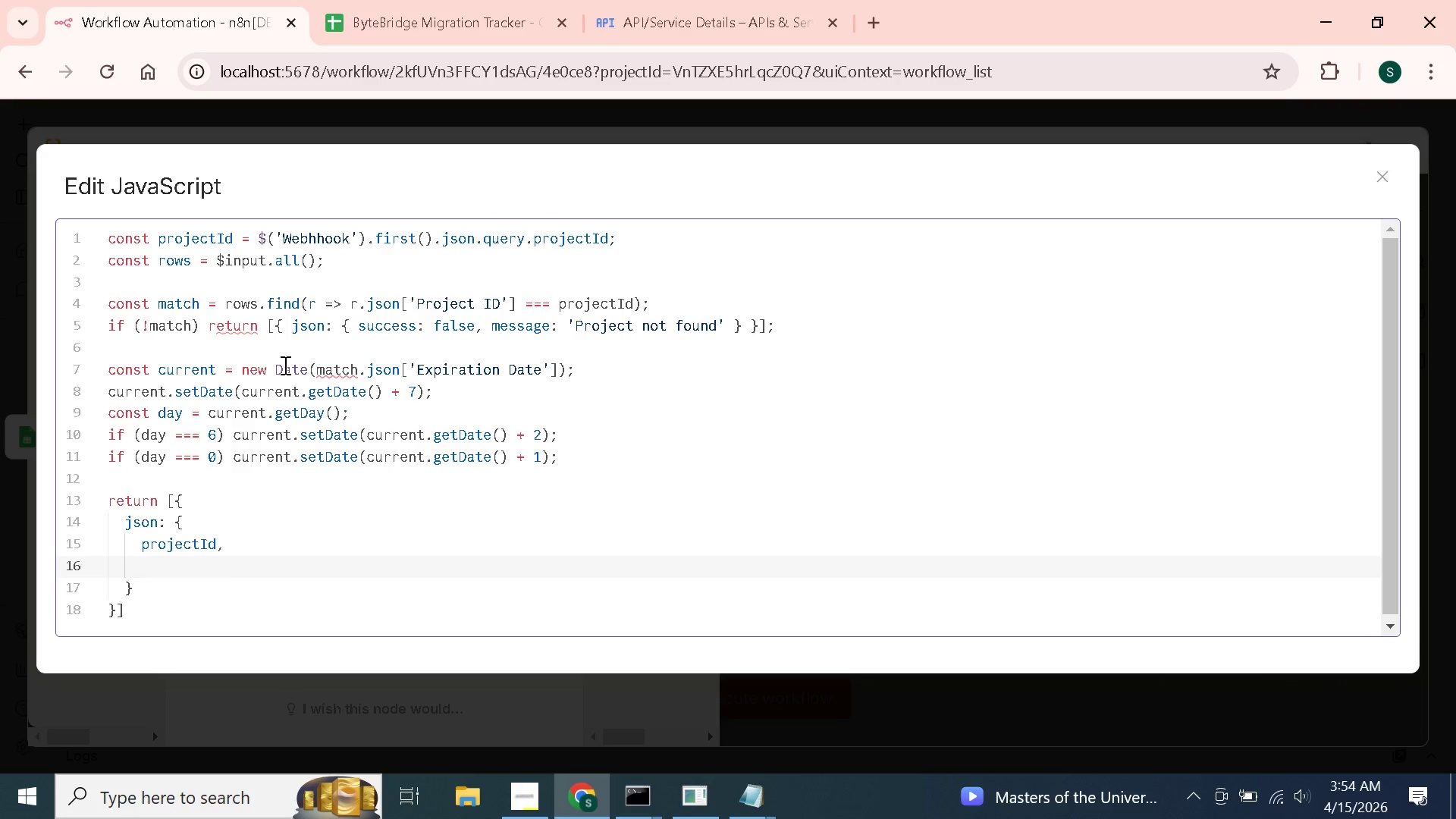 
type(newExpiration: current.ti)
key(Backspace)
type(oISOString()
 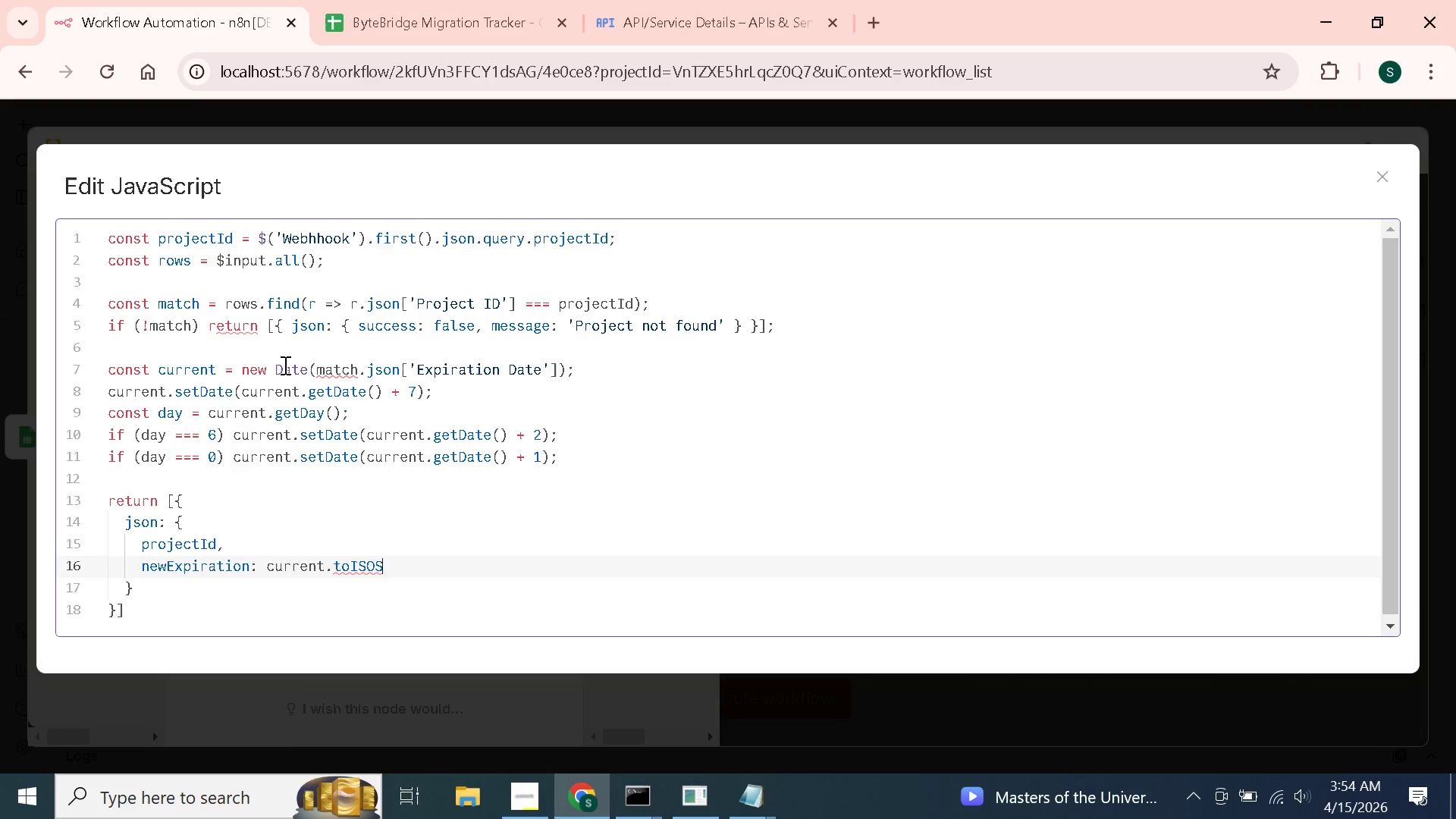 
wait(10.81)
 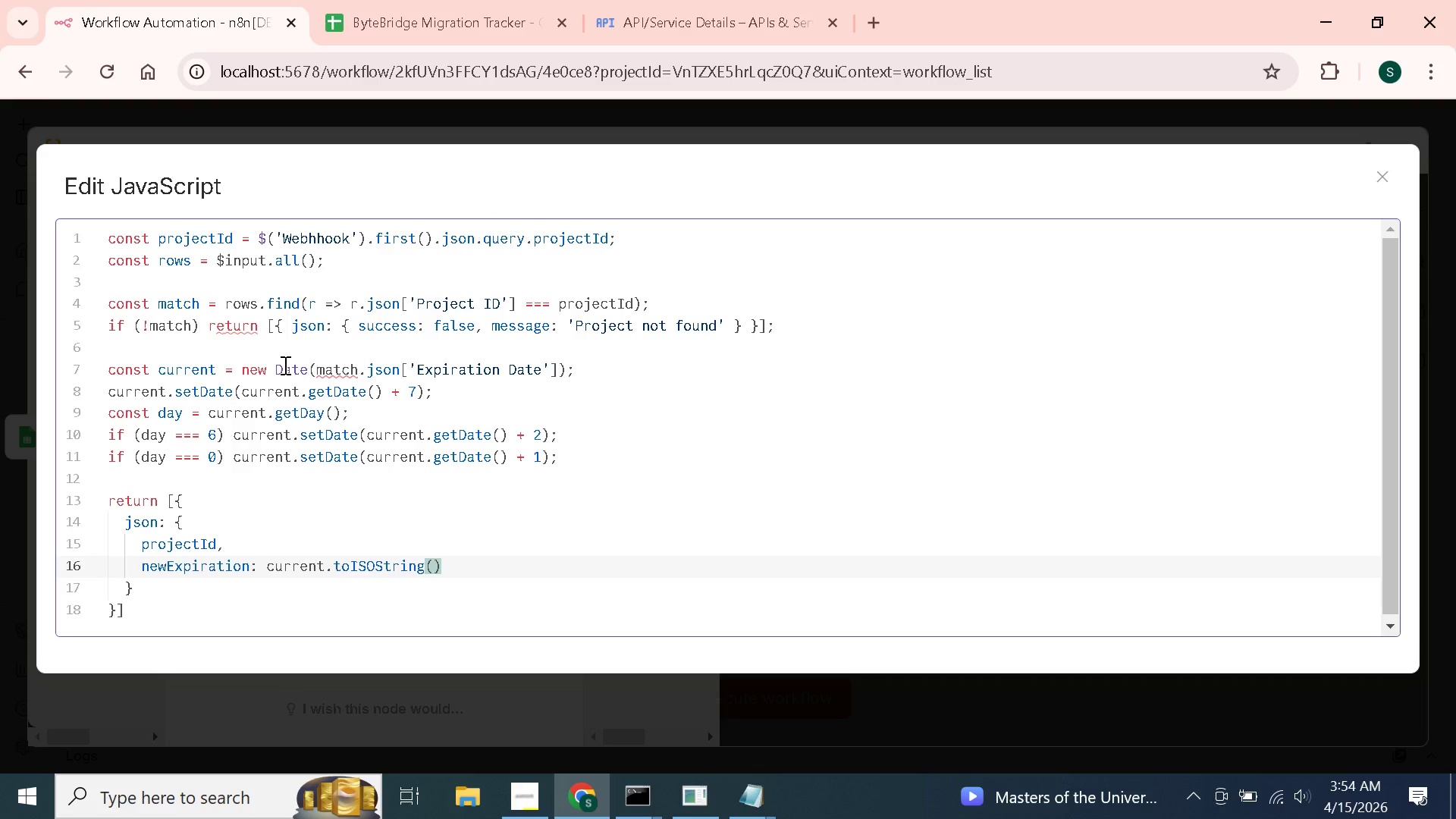 
key(ArrowRight)
 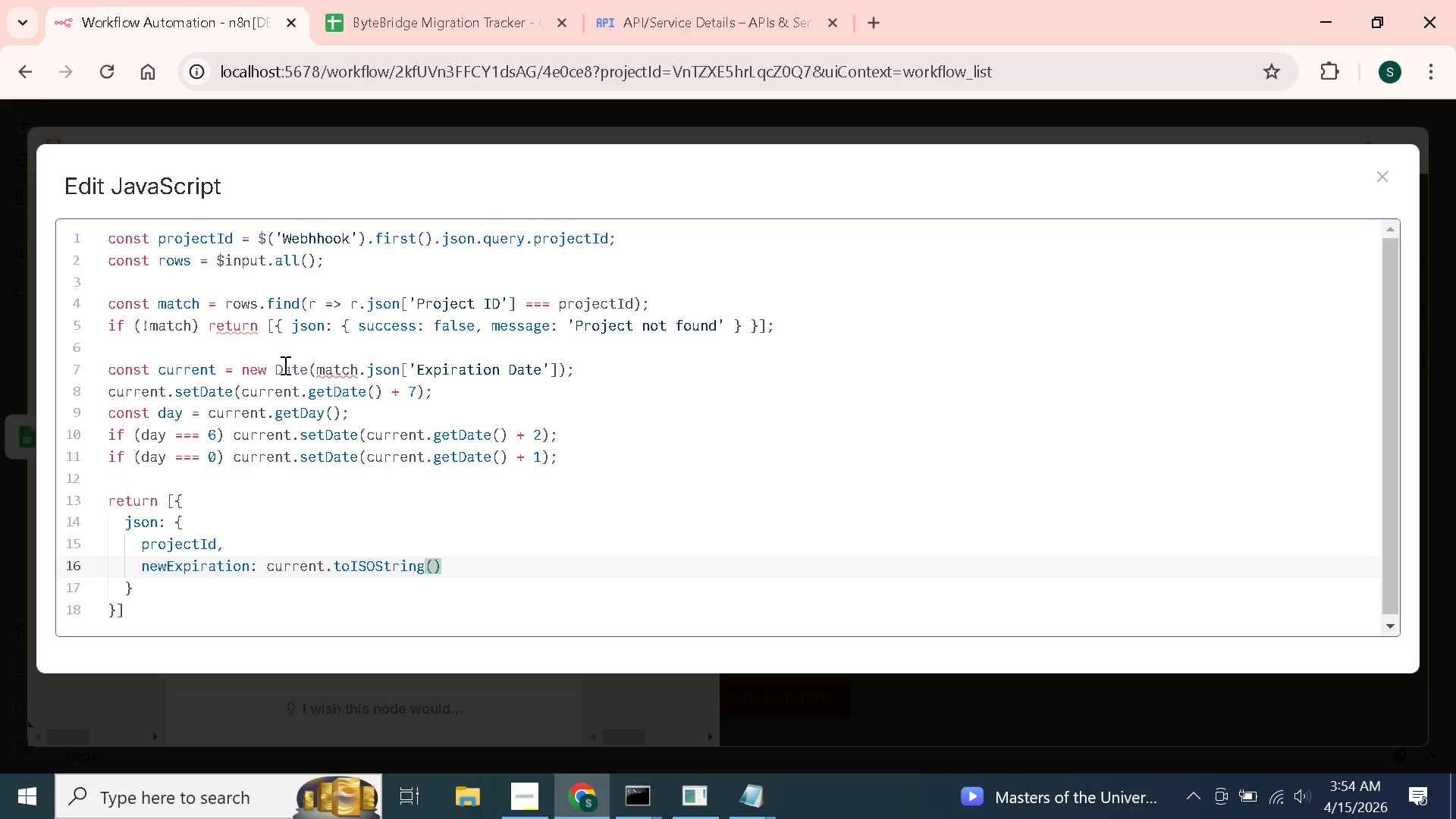 
type(.split()
 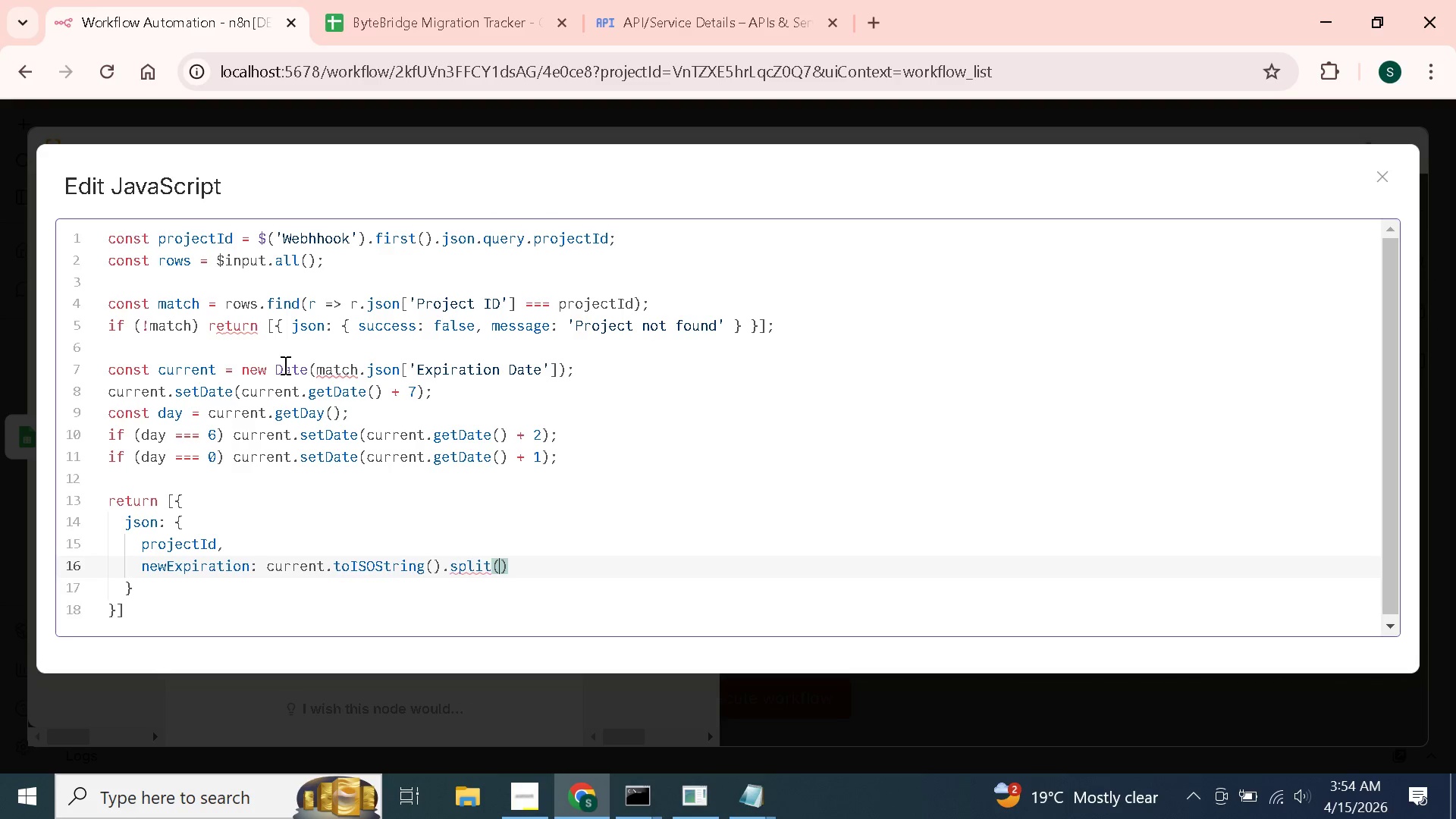 
key(Quote)
 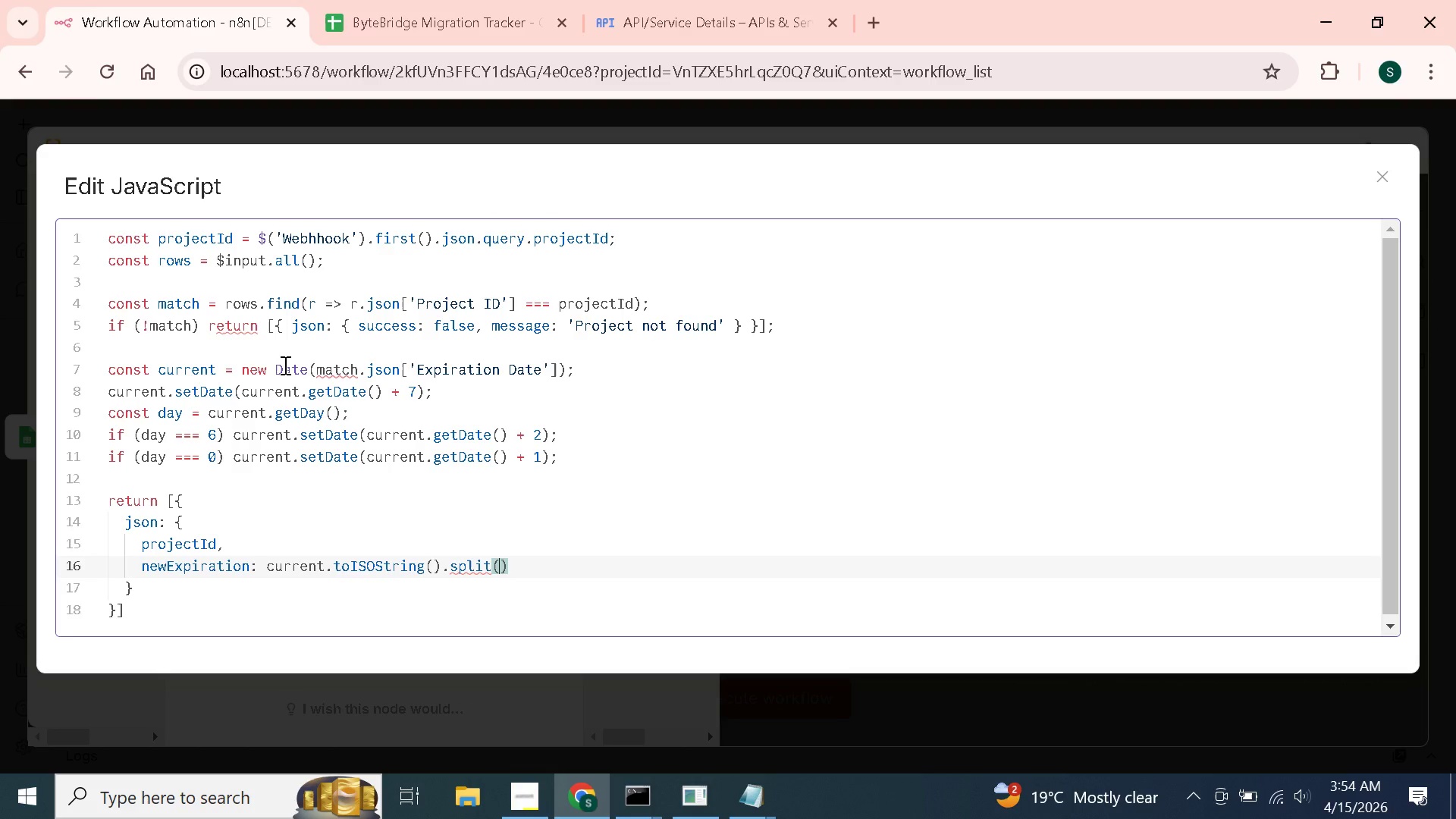 
key(Shift+T)
 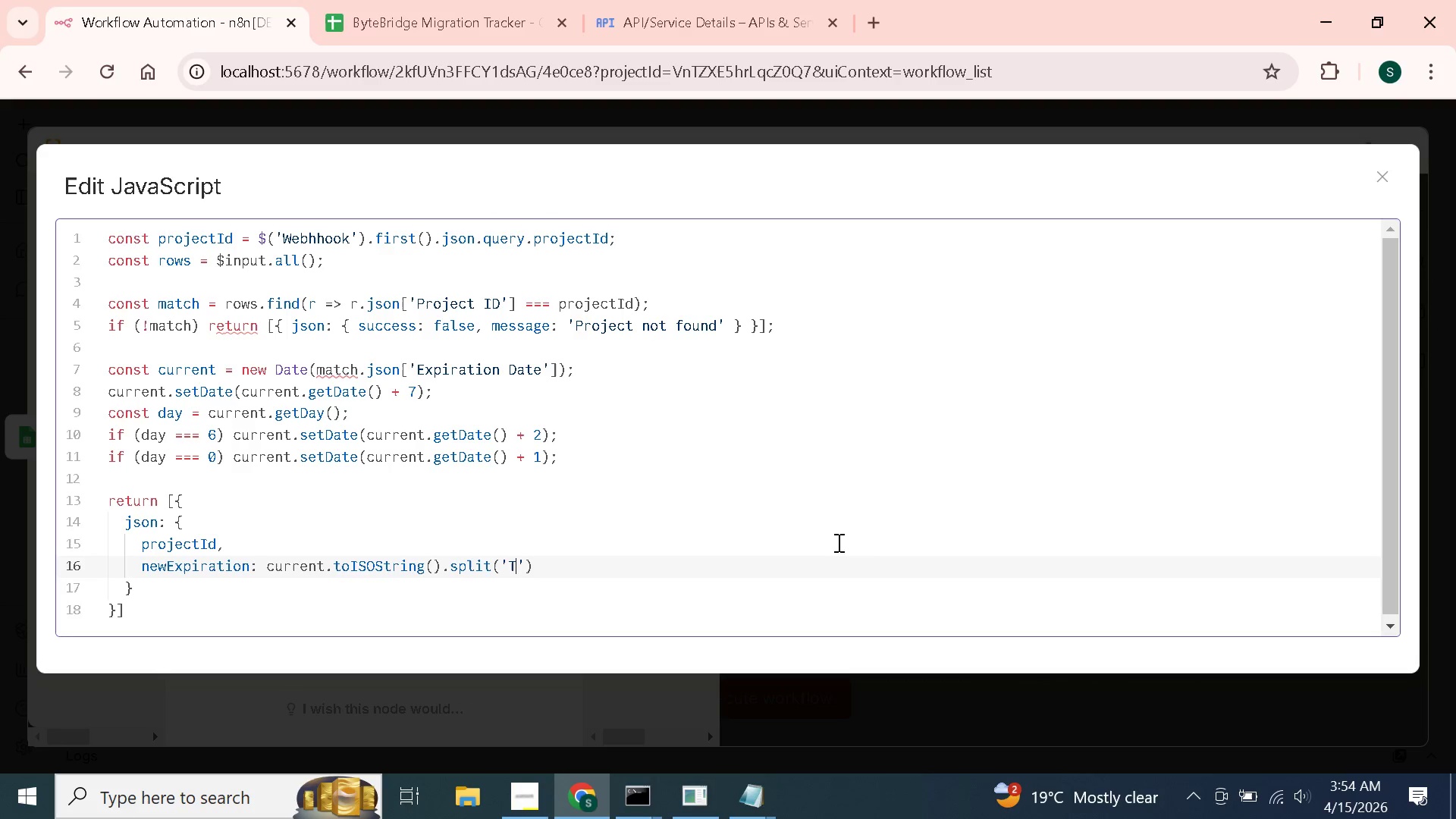 
wait(6.11)
 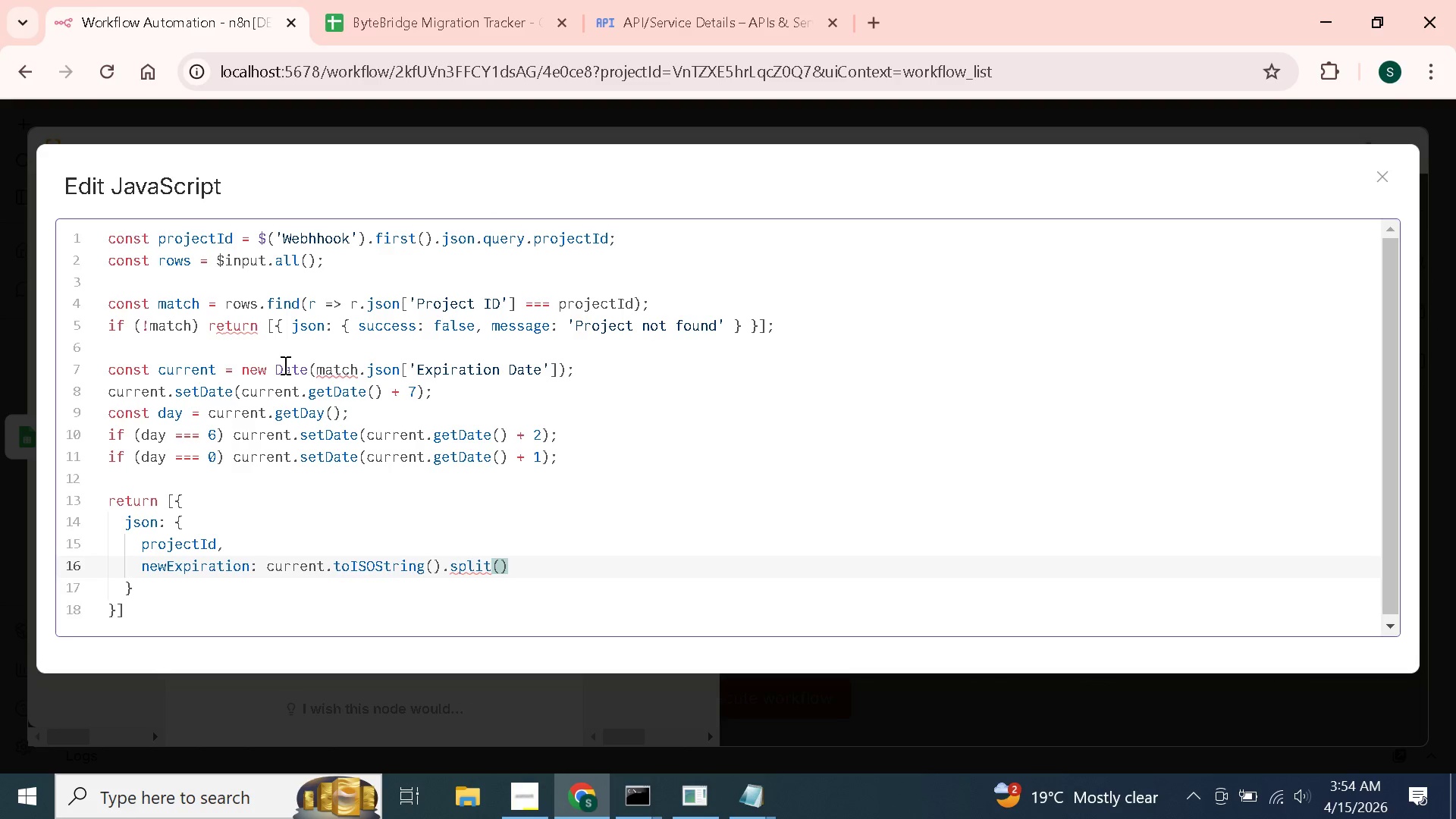 
key(ArrowRight)
 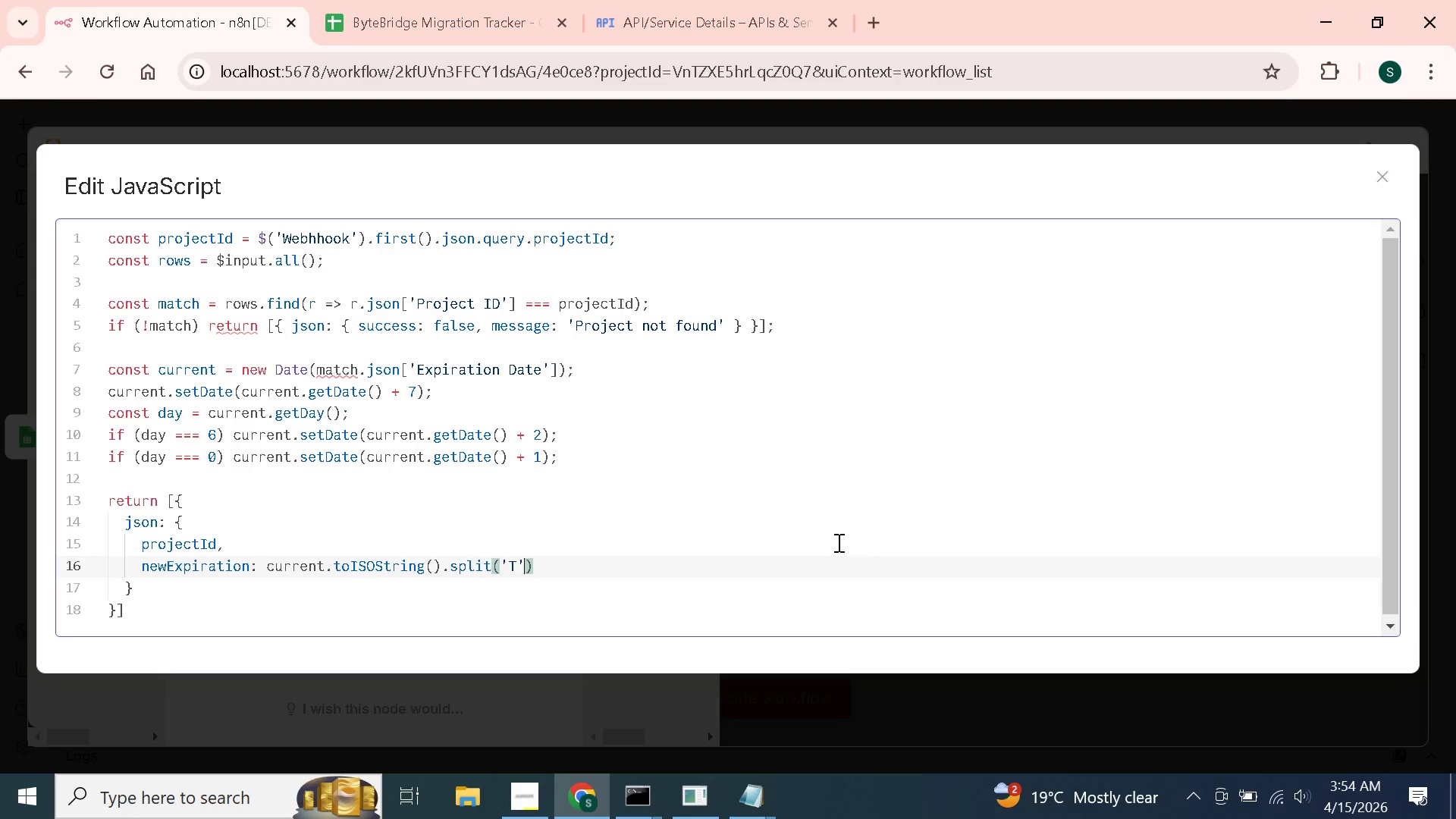 
key(ArrowRight)
 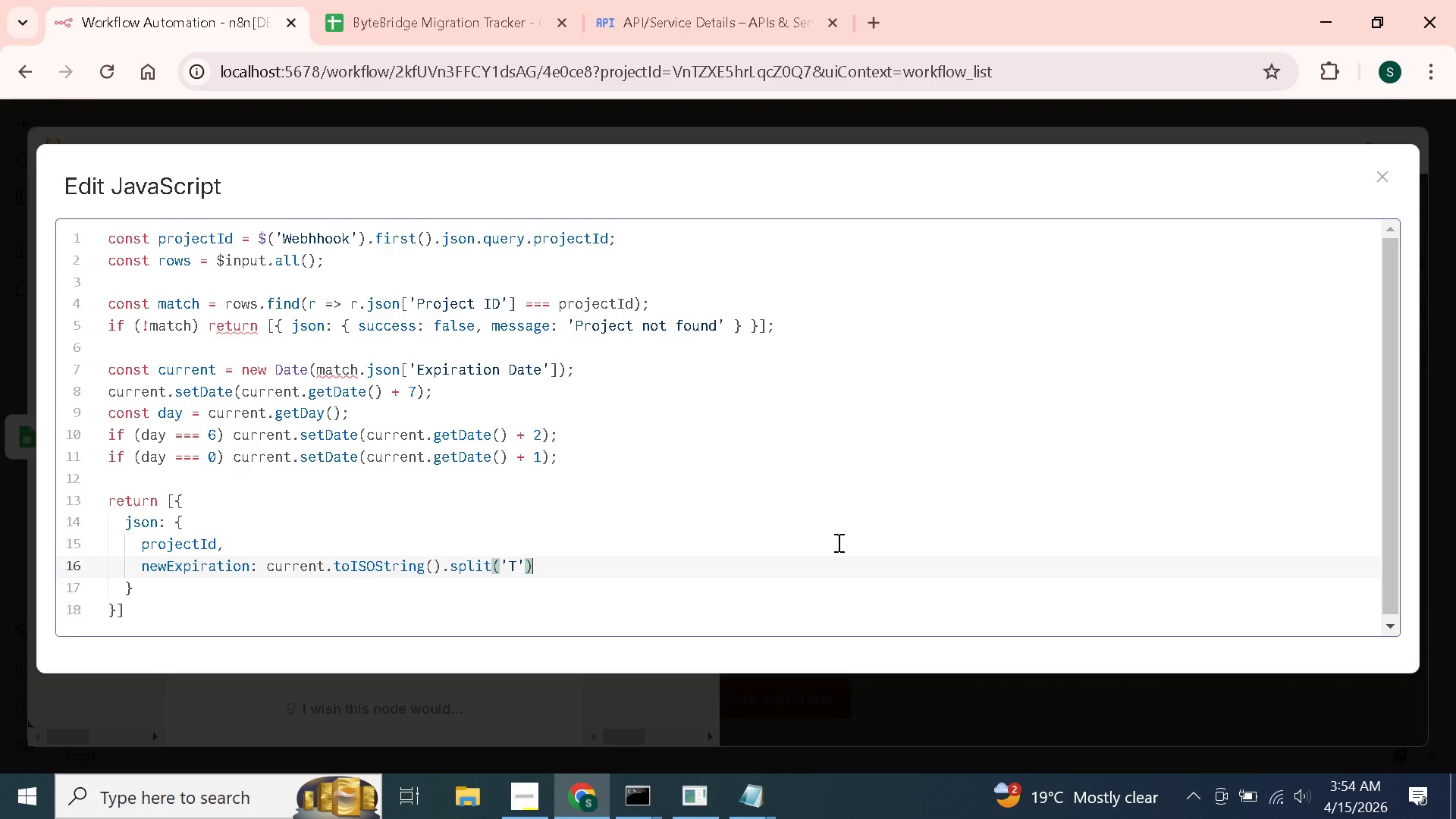 
key(Shift+ShiftLeft)
 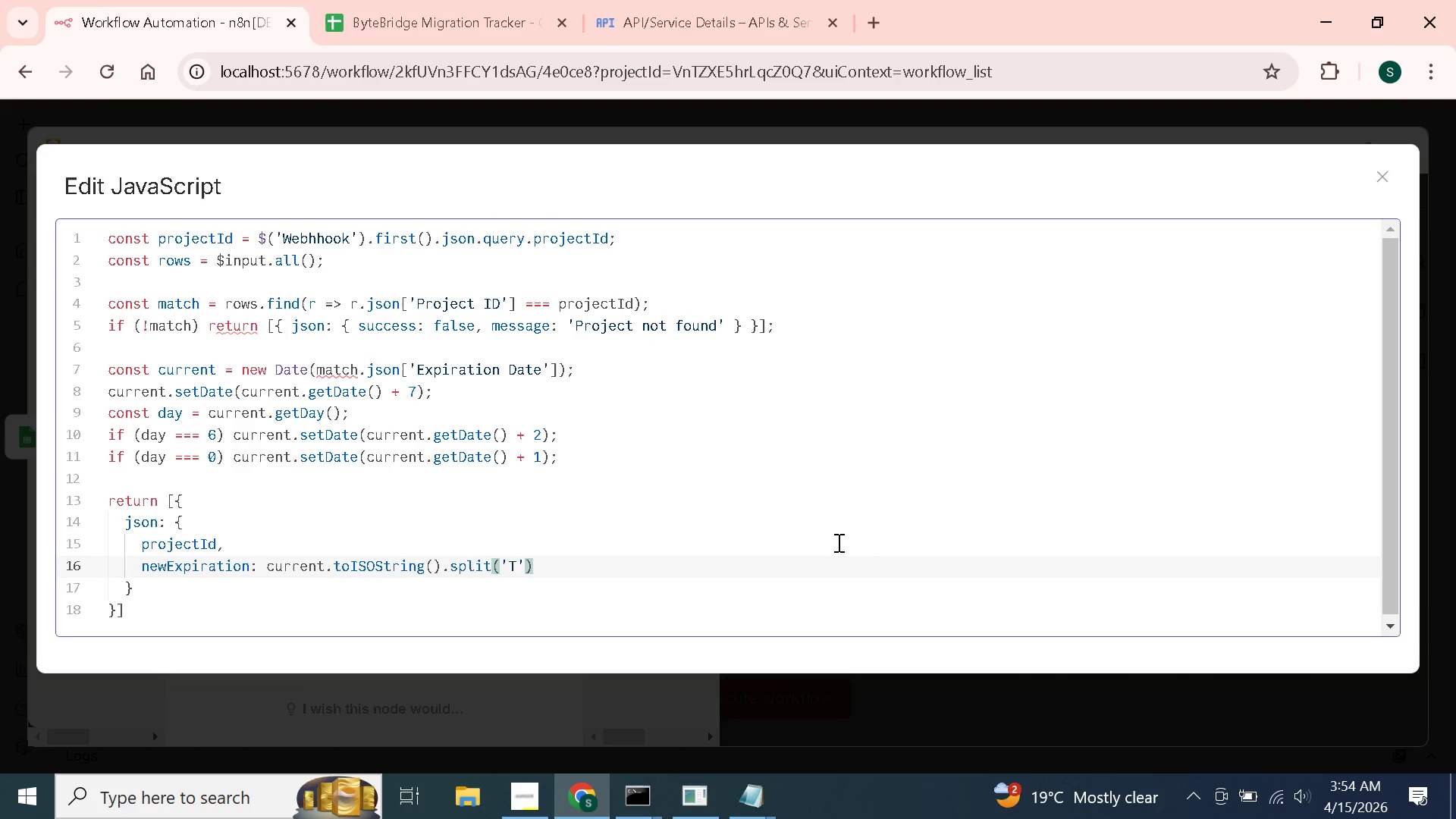 
key(BracketLeft)
 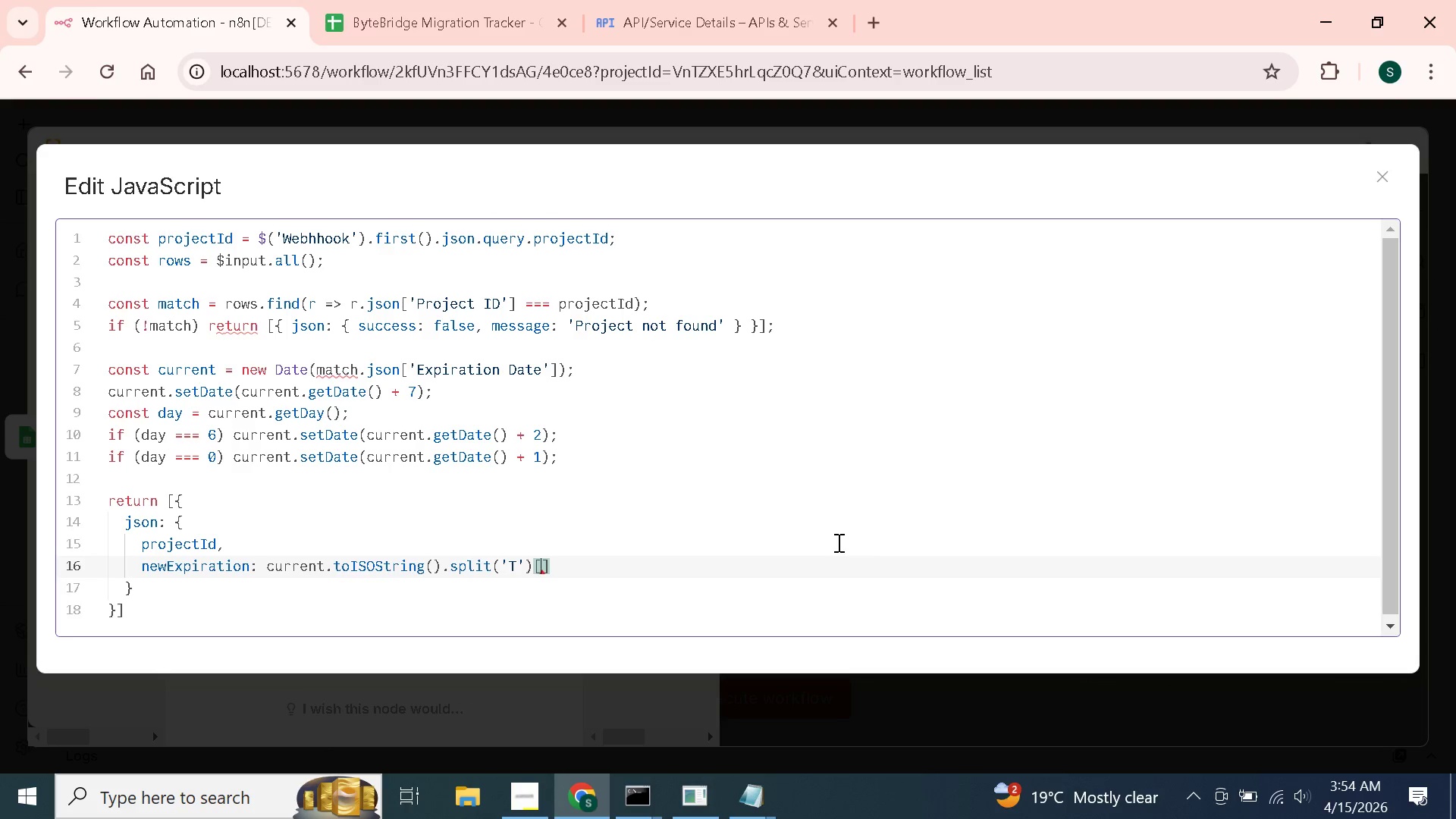 
key(0)
 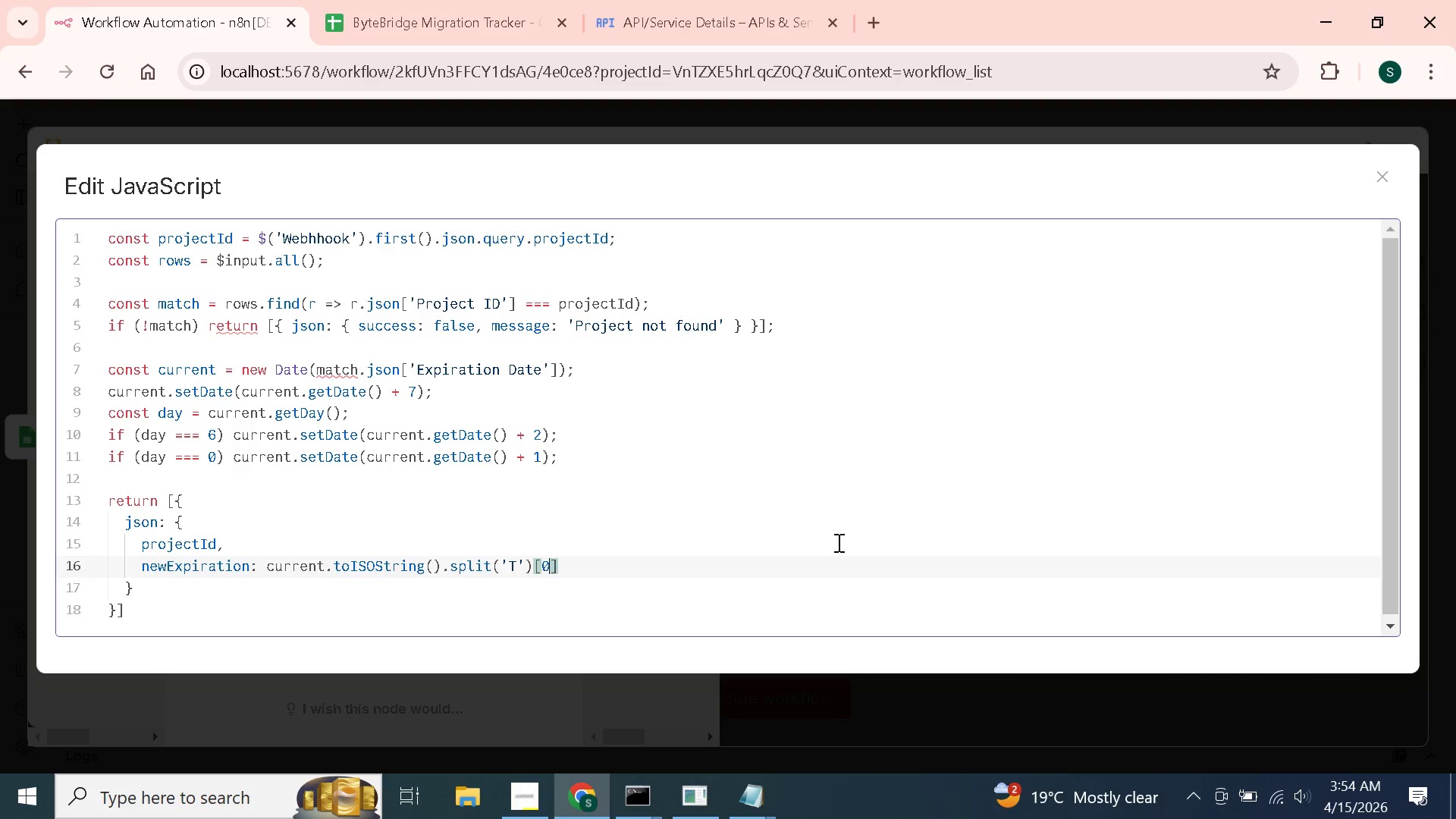 
key(ArrowRight)
 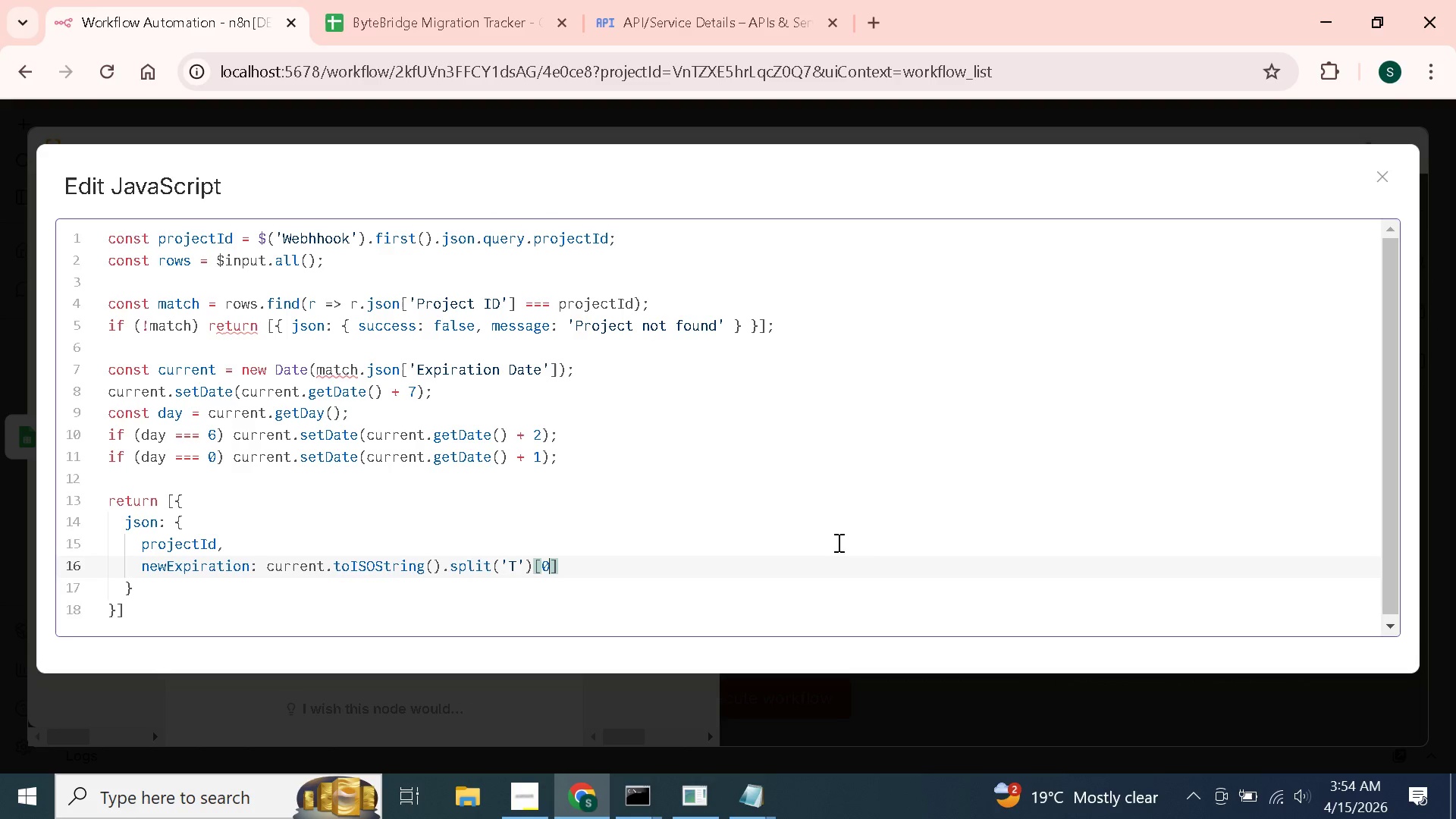 
key(Comma)
 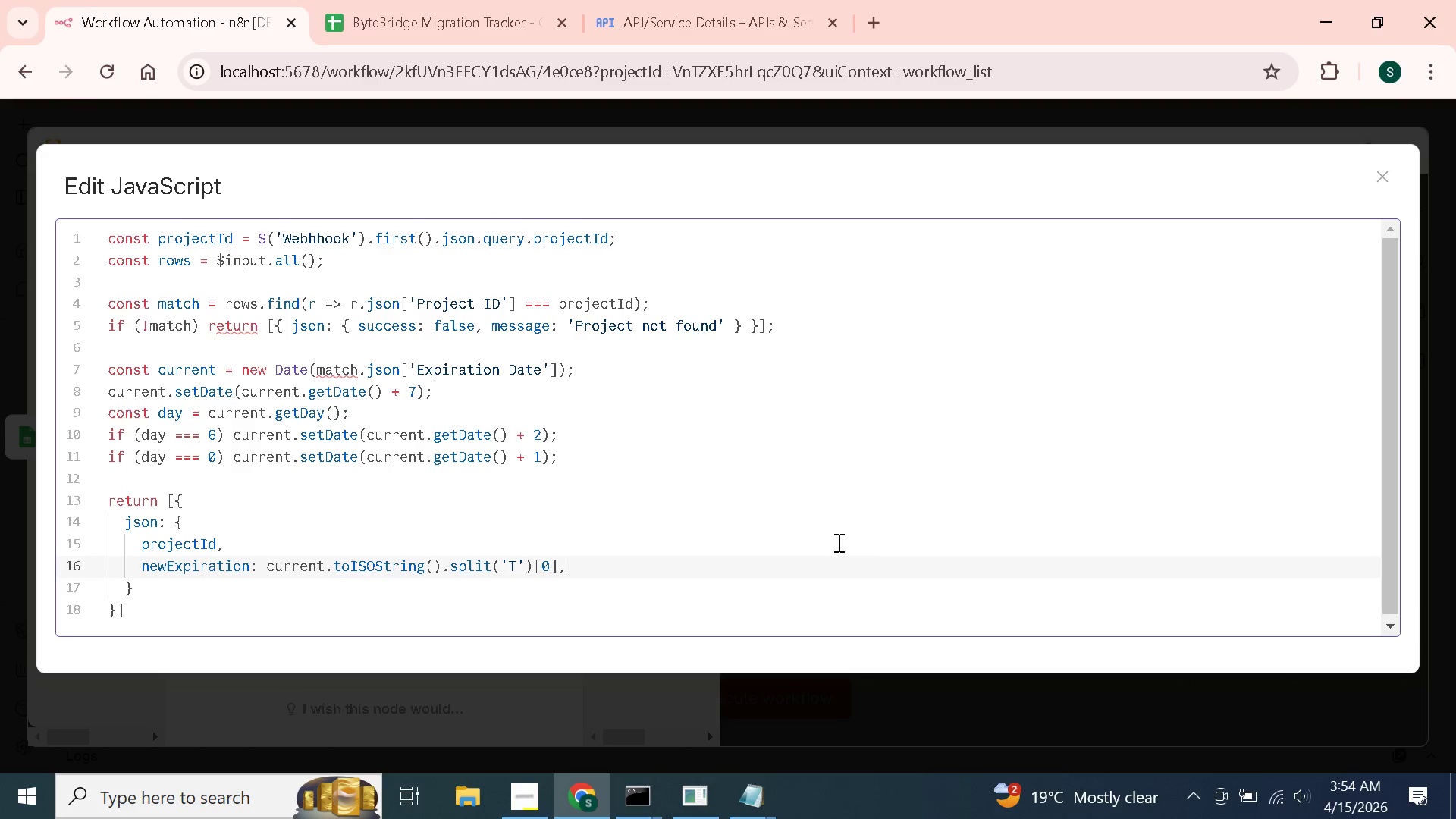 
key(Enter)
 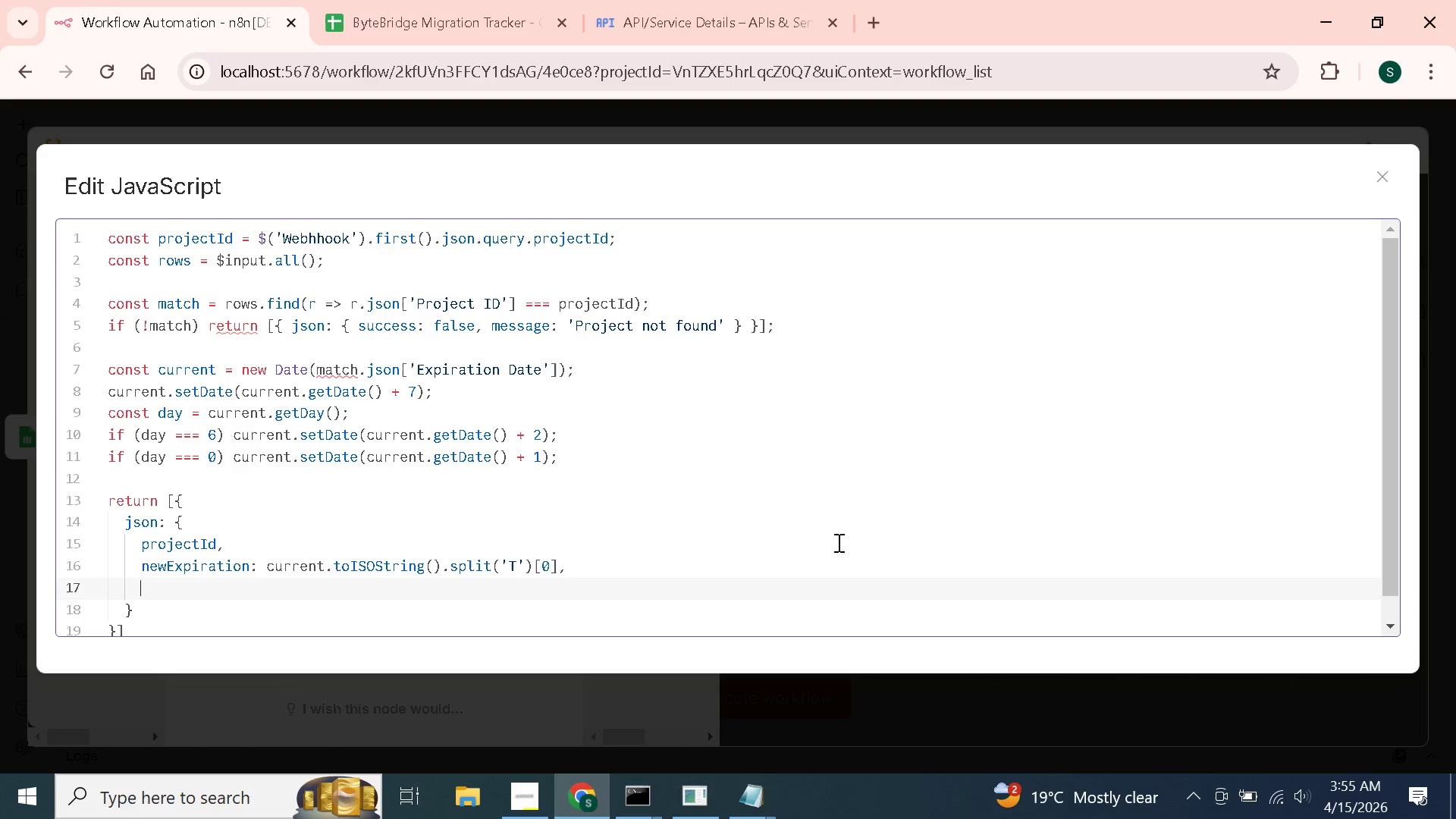 
type(projectName: match.json['Project Name)
 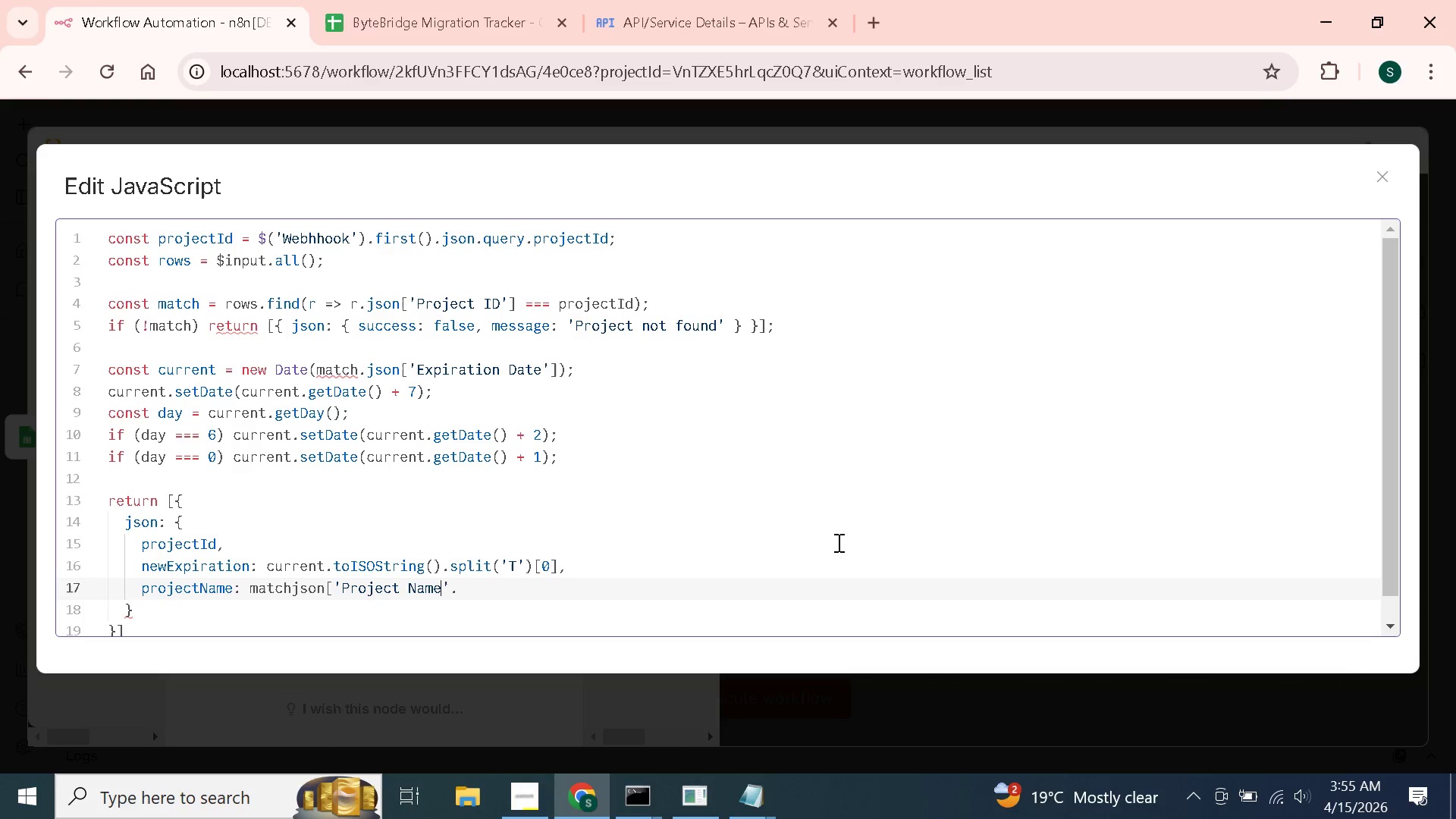 
wait(10.25)
 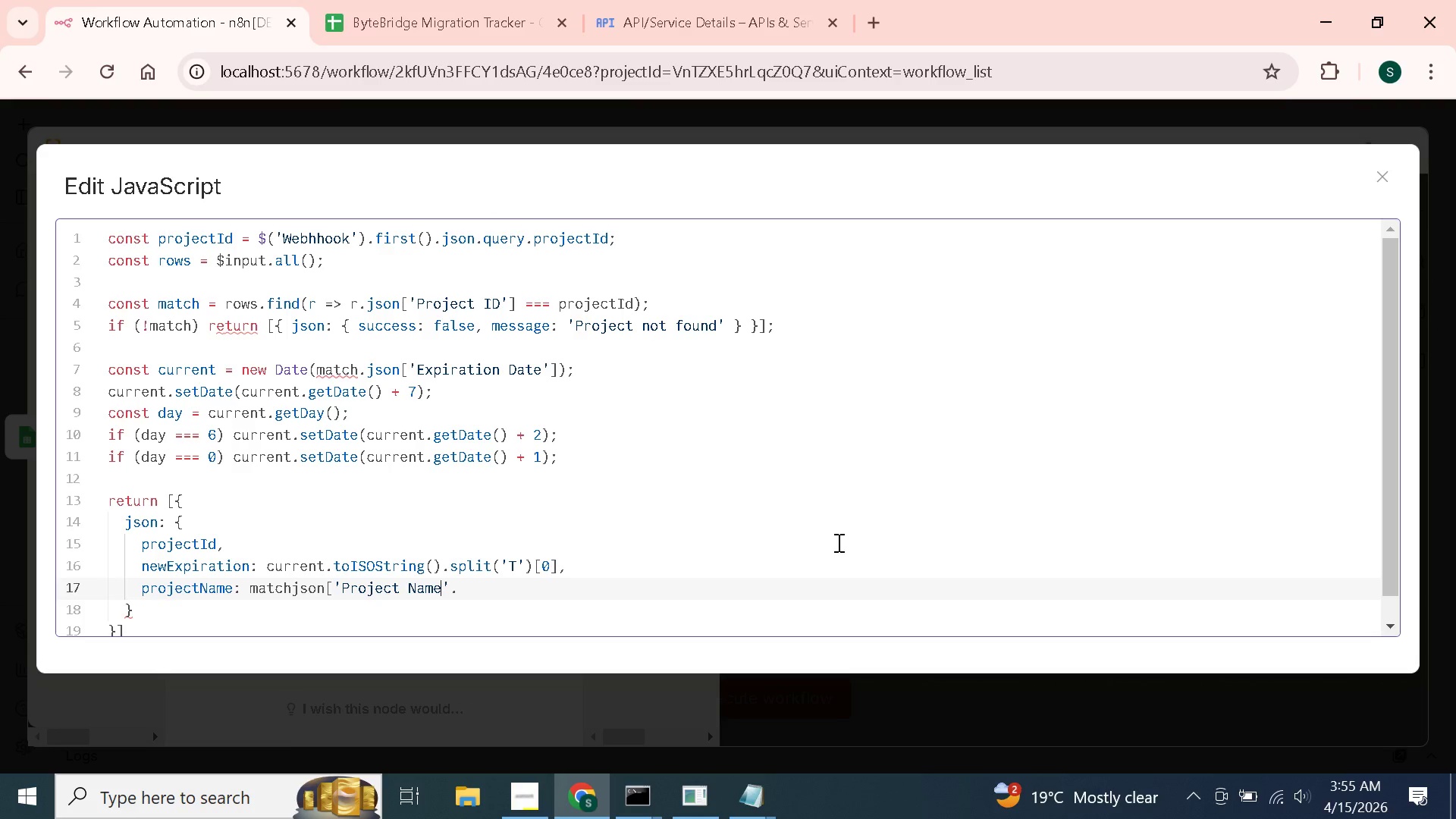 
left_click([290, 587])
 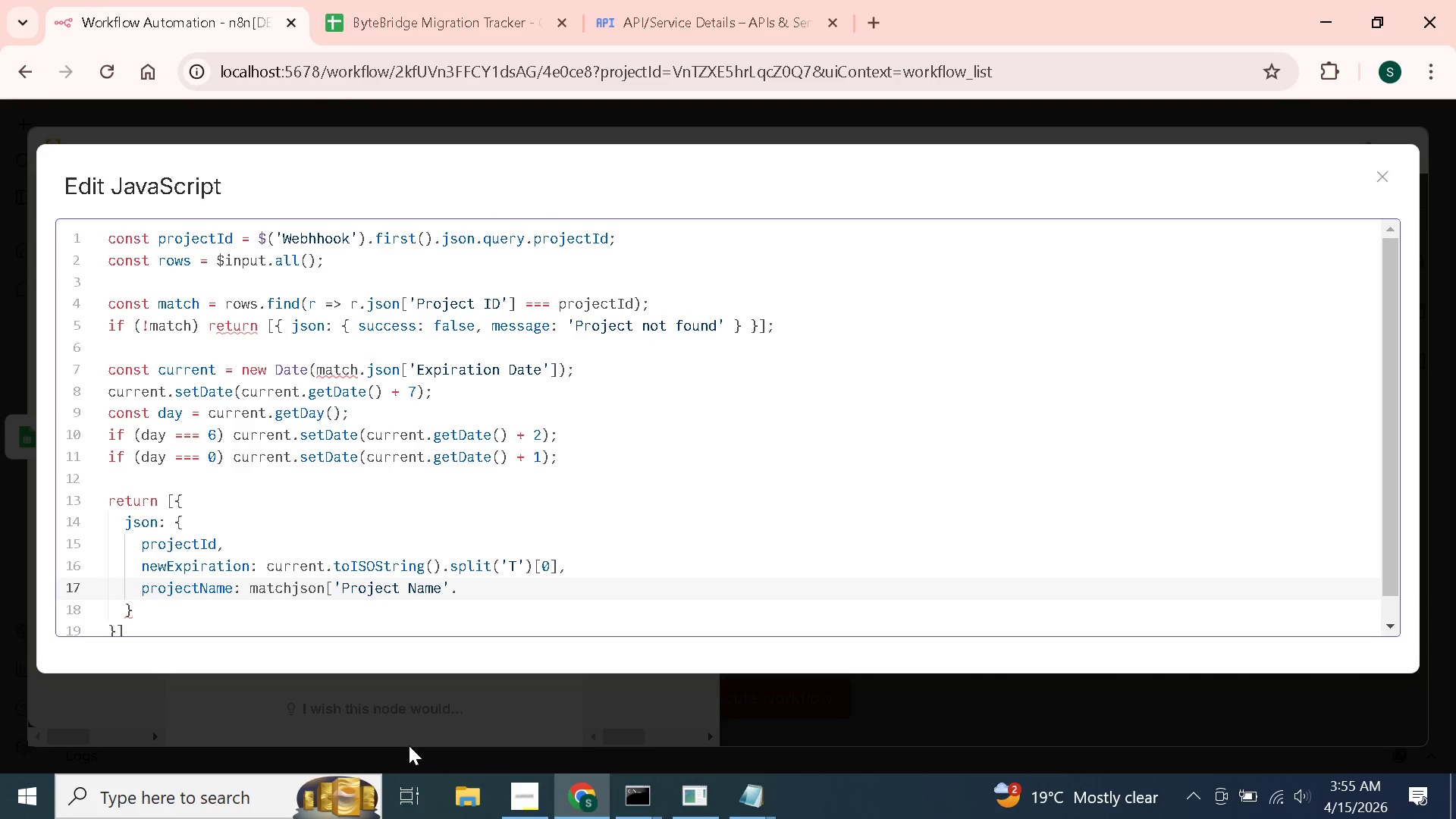 
key(Period)
 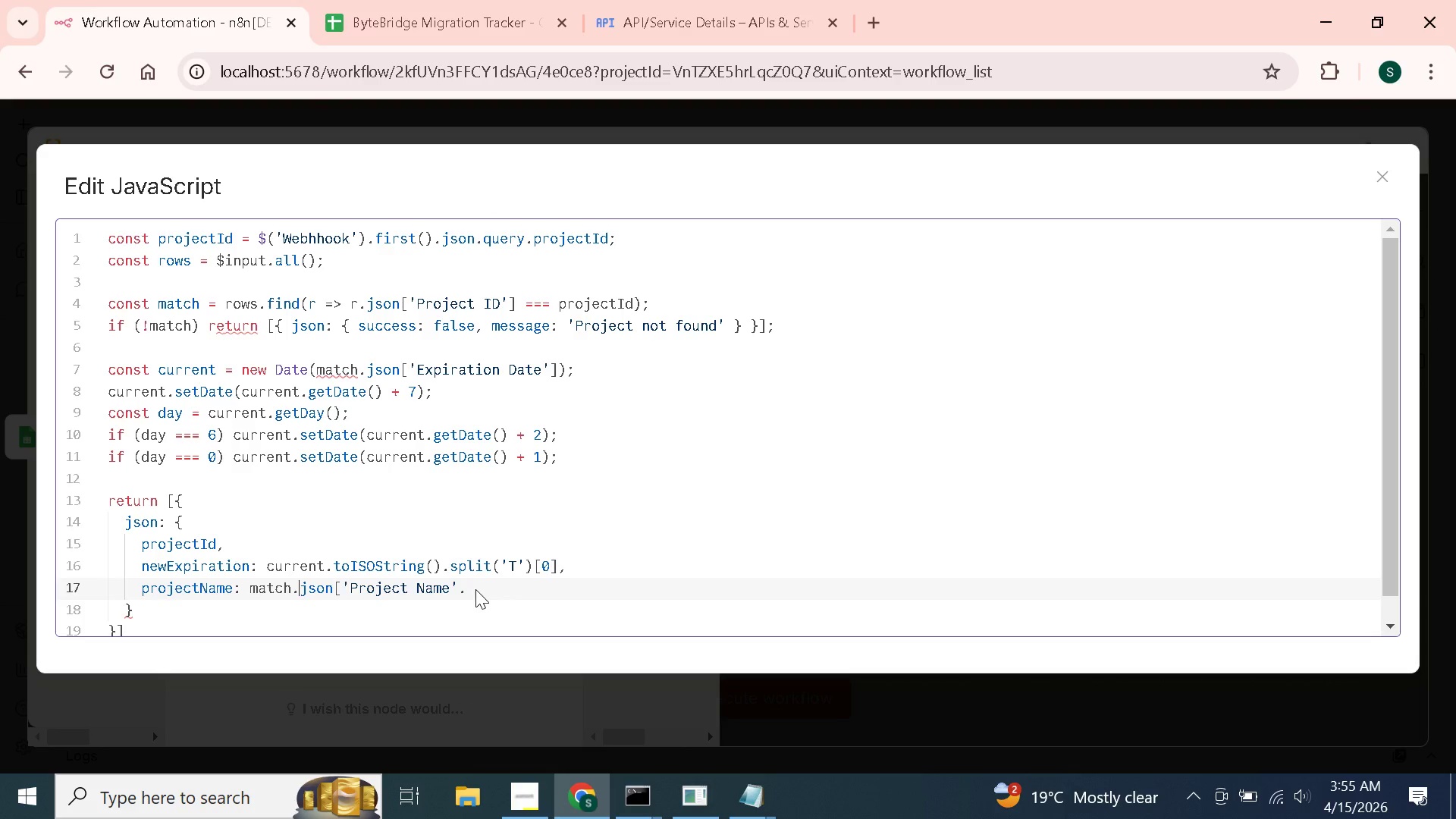 
left_click([475, 588])
 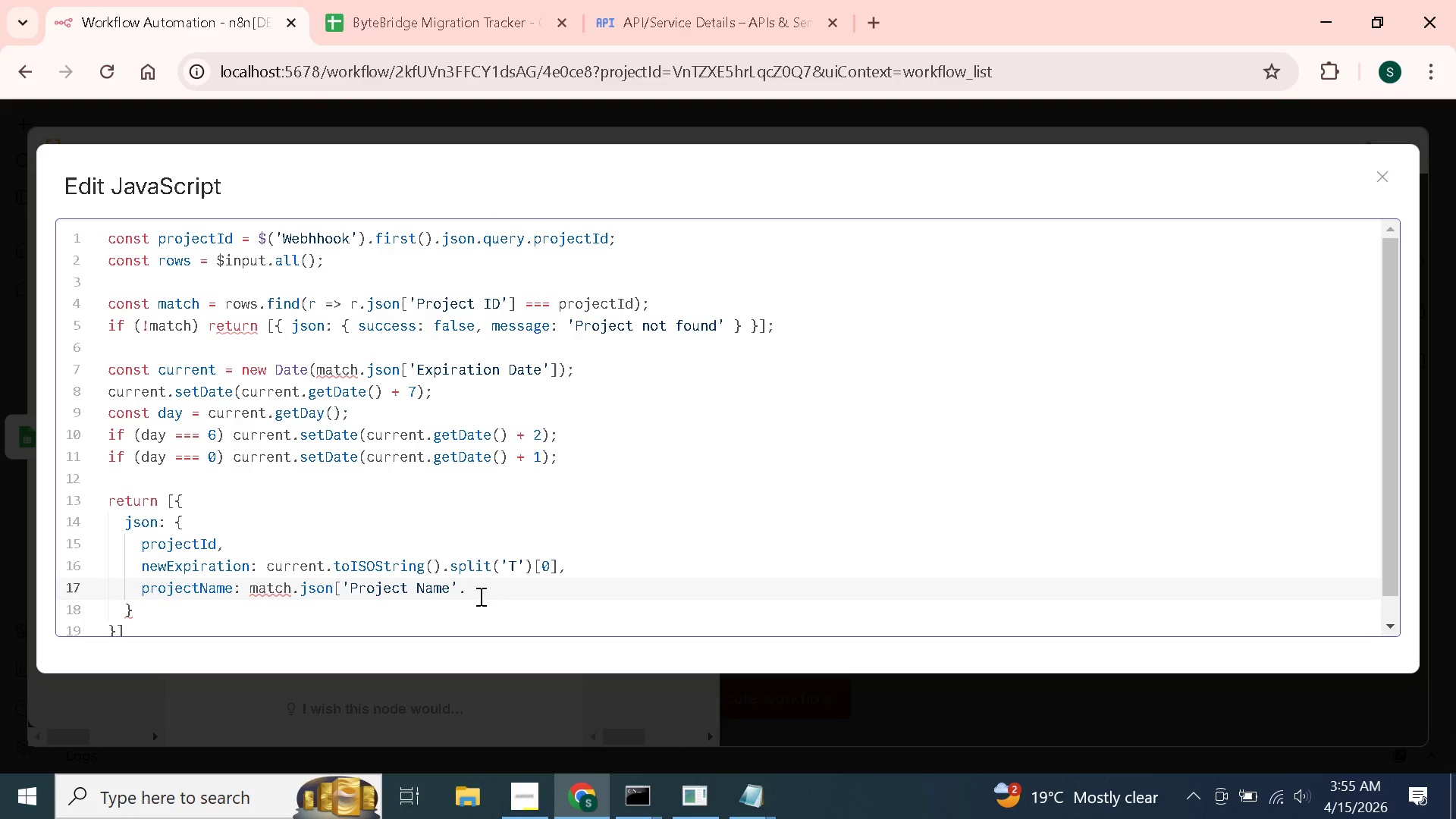 
key(Backspace)
 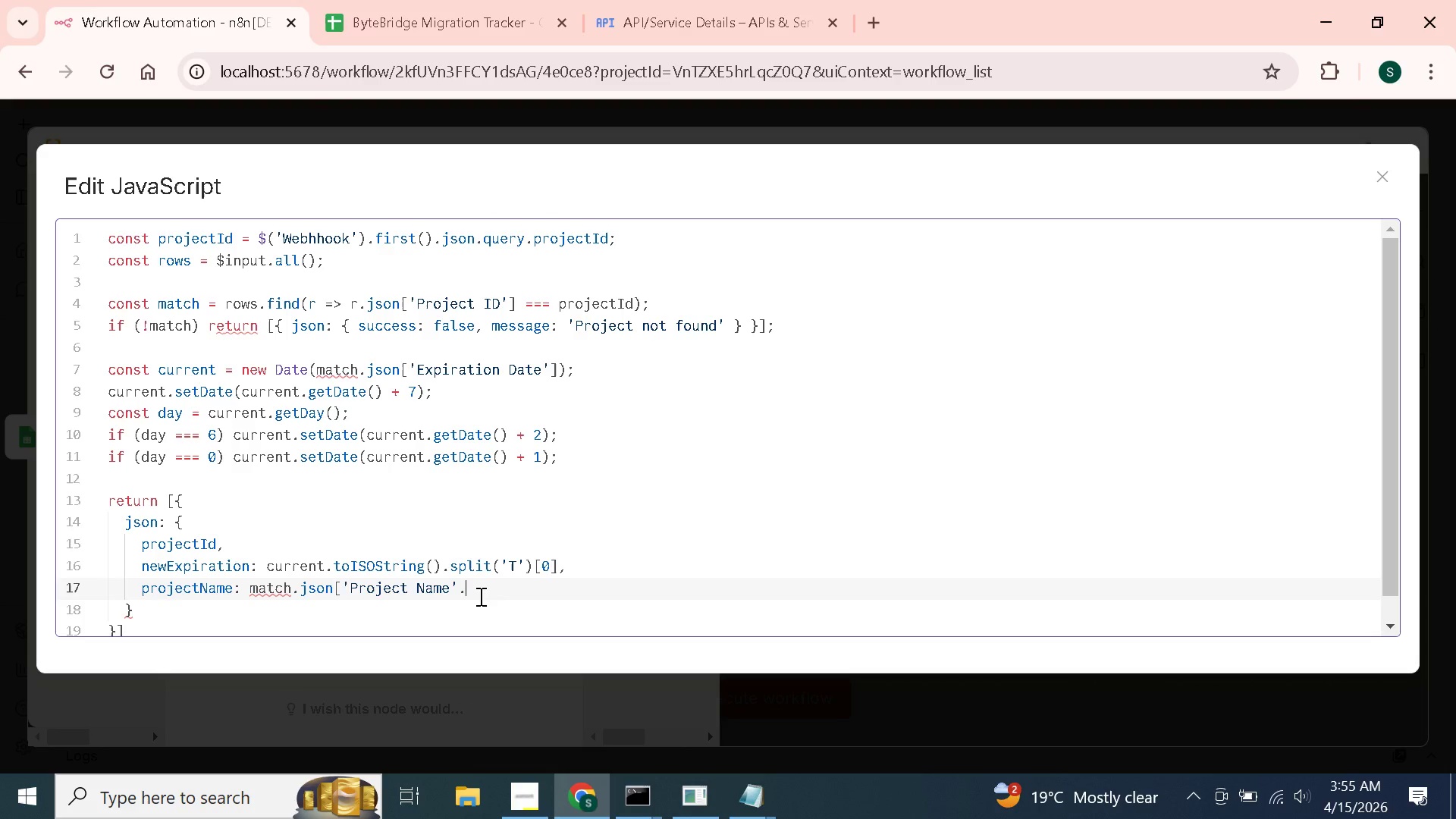 
key(BracketRight)
 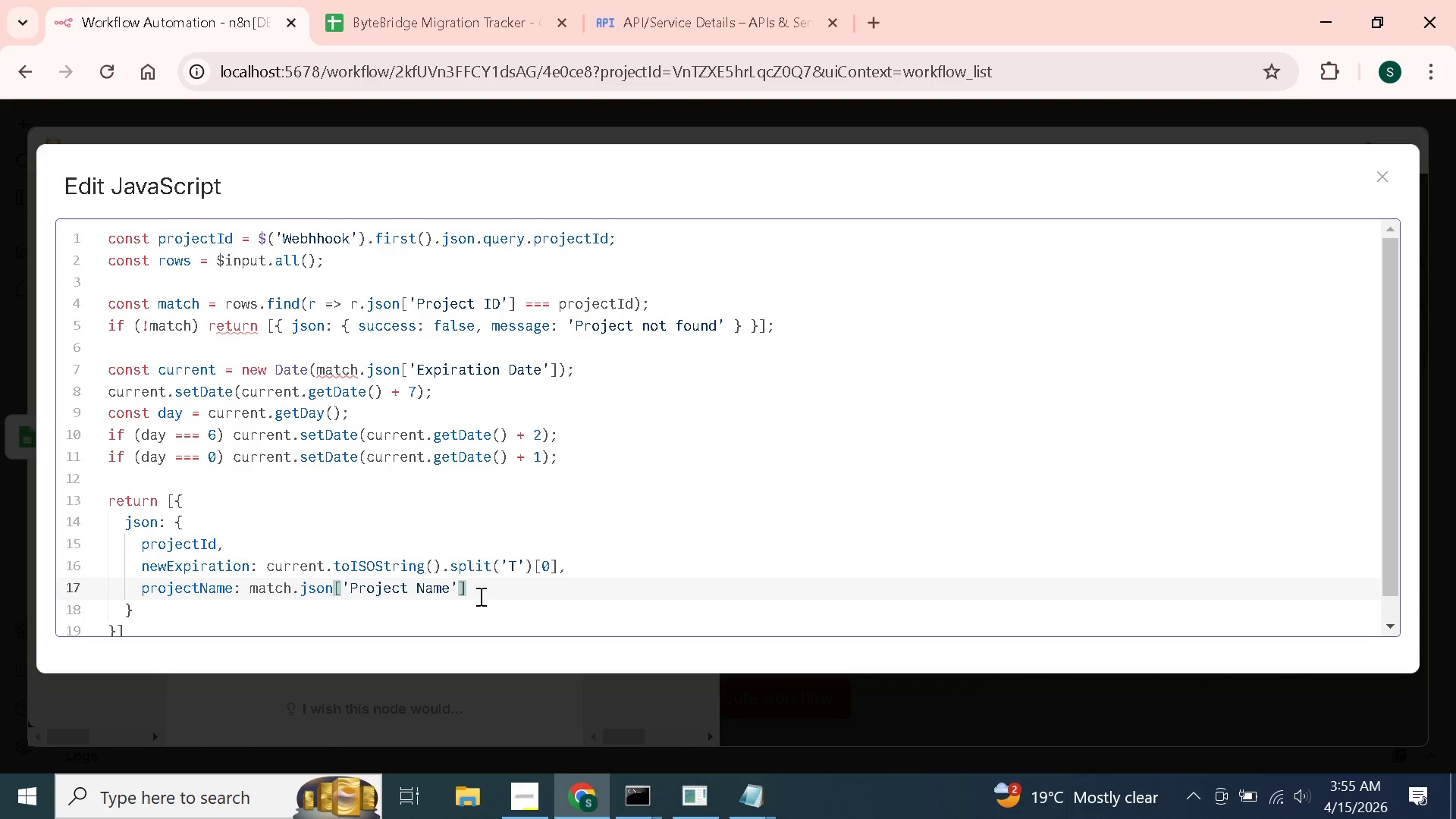 
key(ArrowDown)
 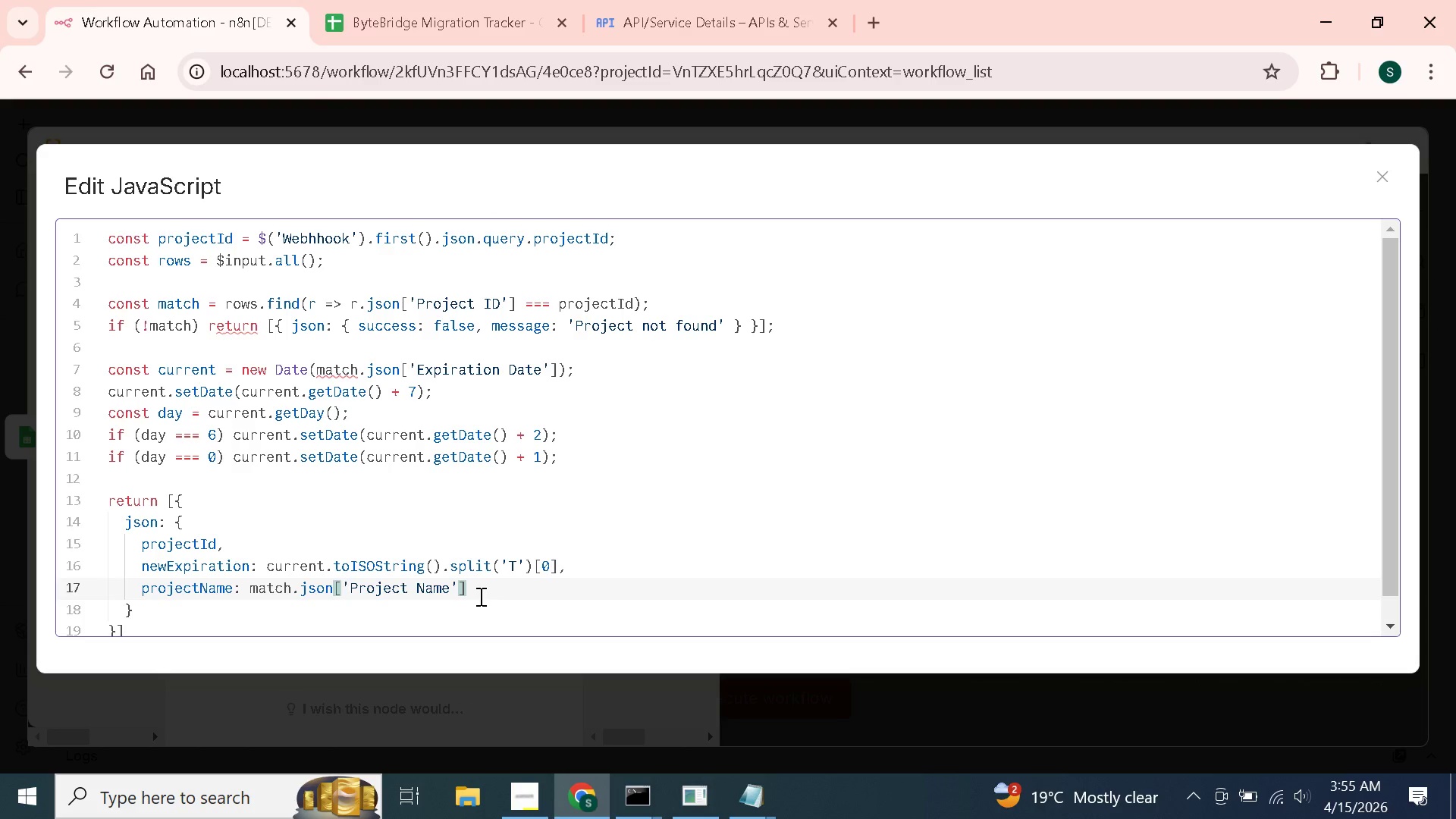 
key(ArrowDown)
 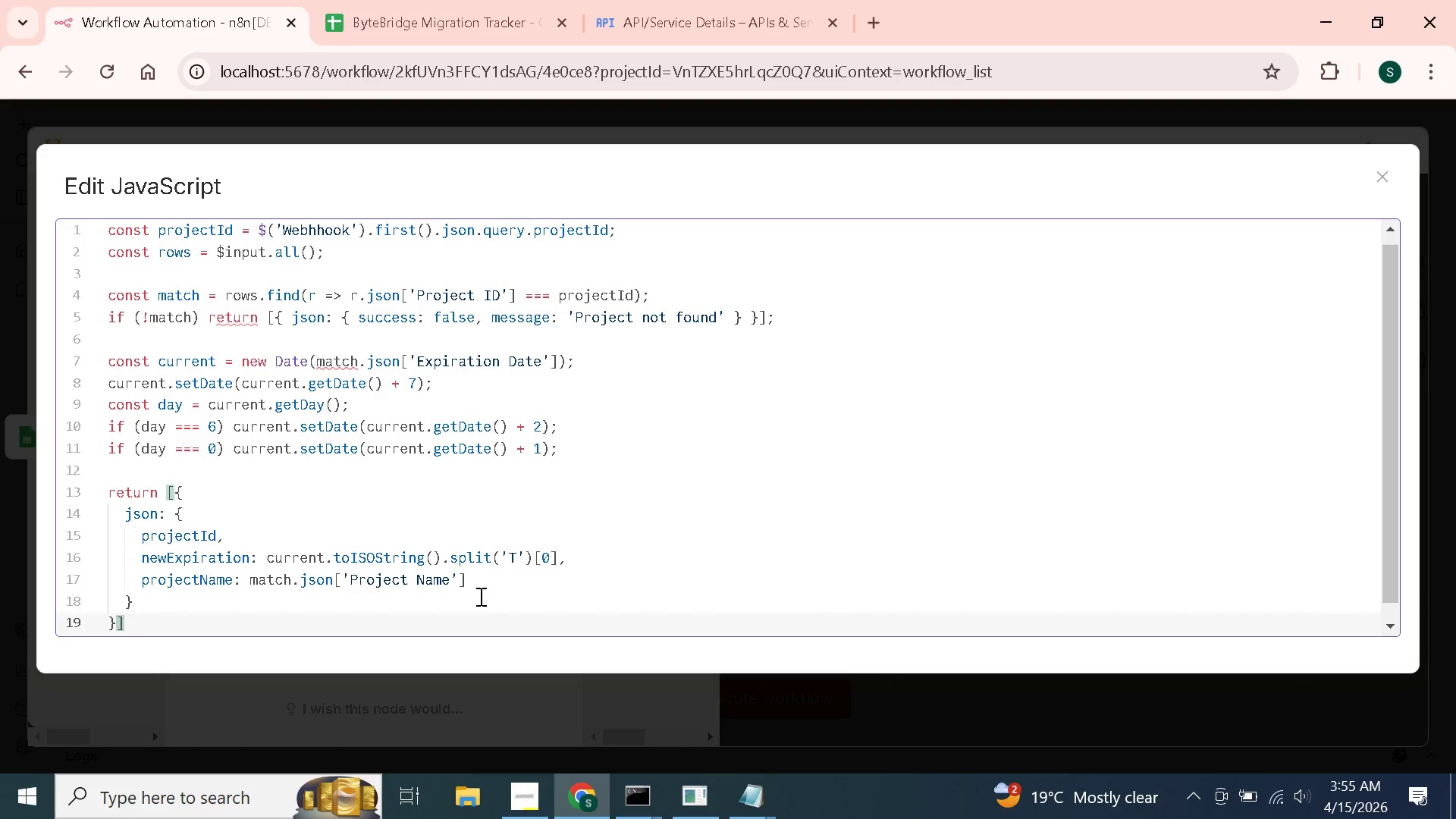 
wait(7.38)
 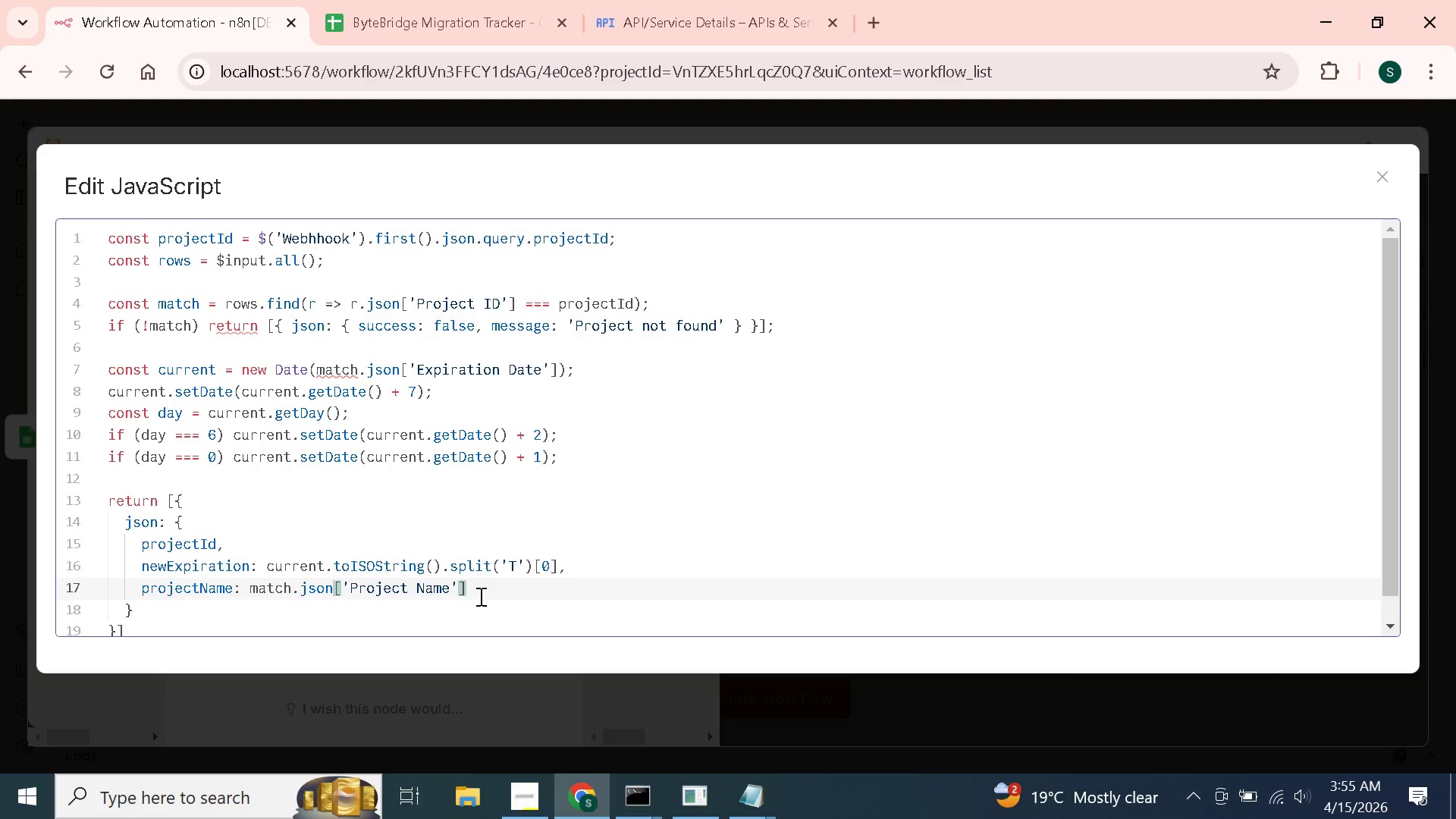 
key(Semicolon)
 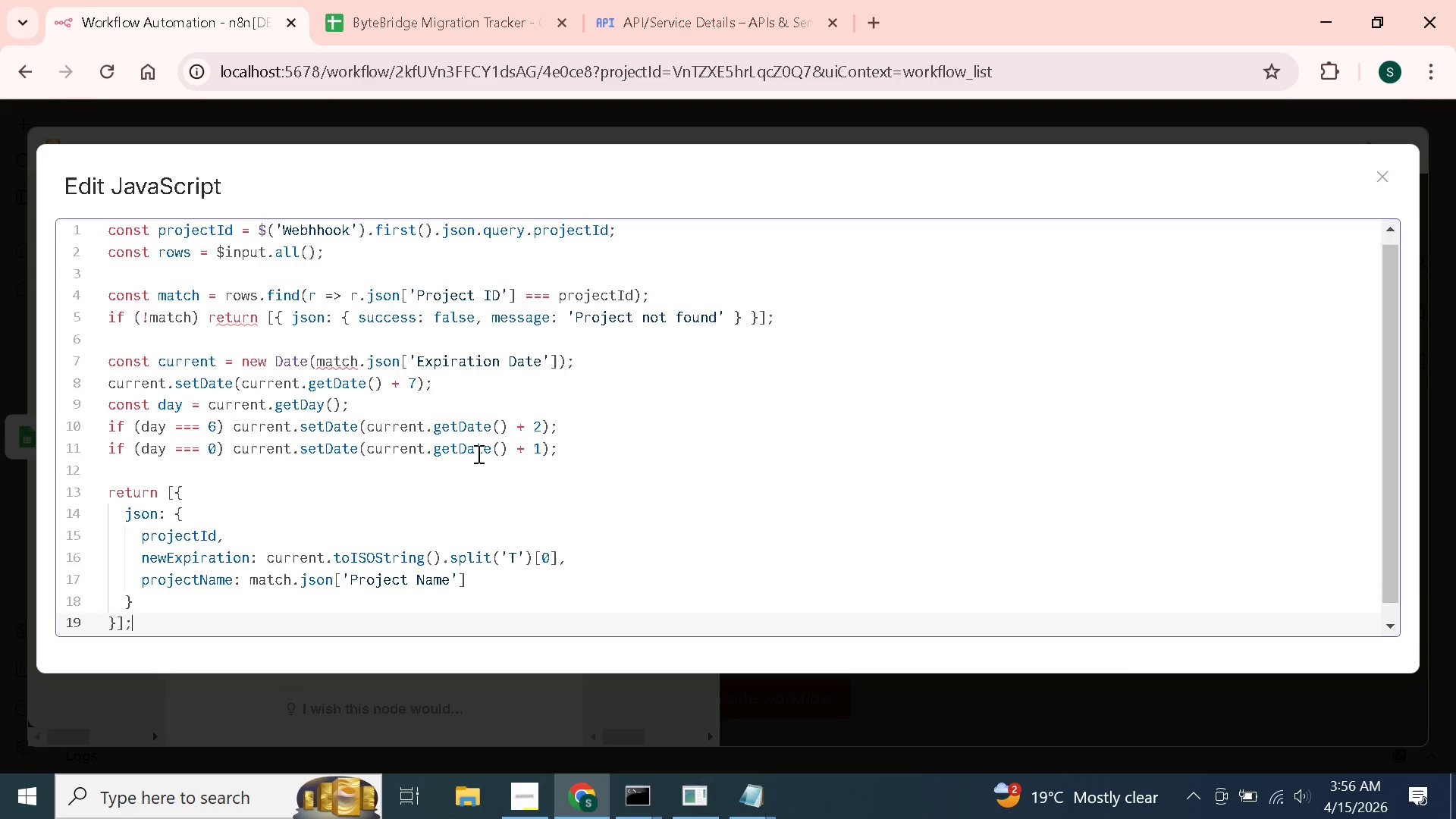 
wait(36.88)
 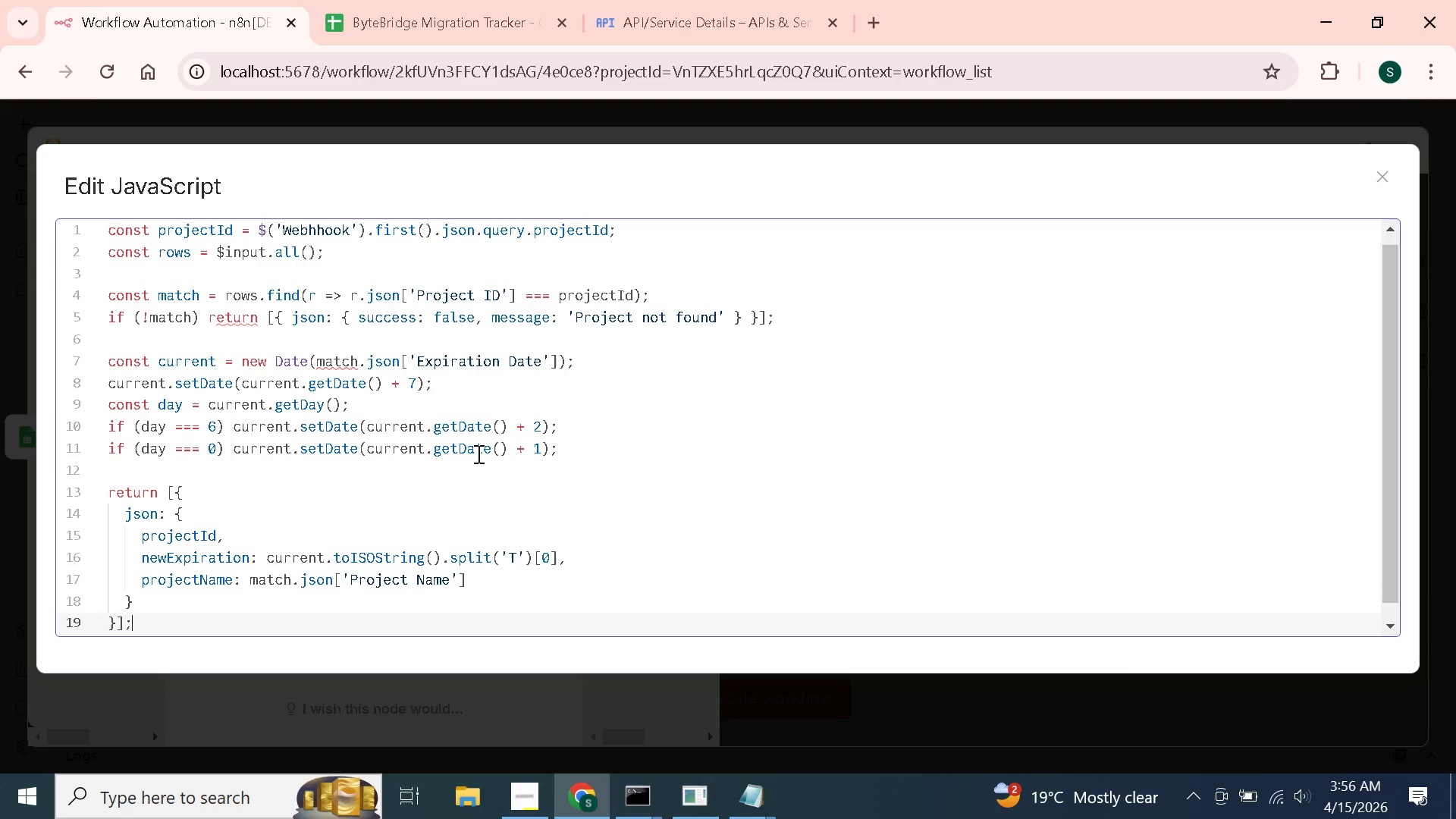 
left_click([1384, 180])
 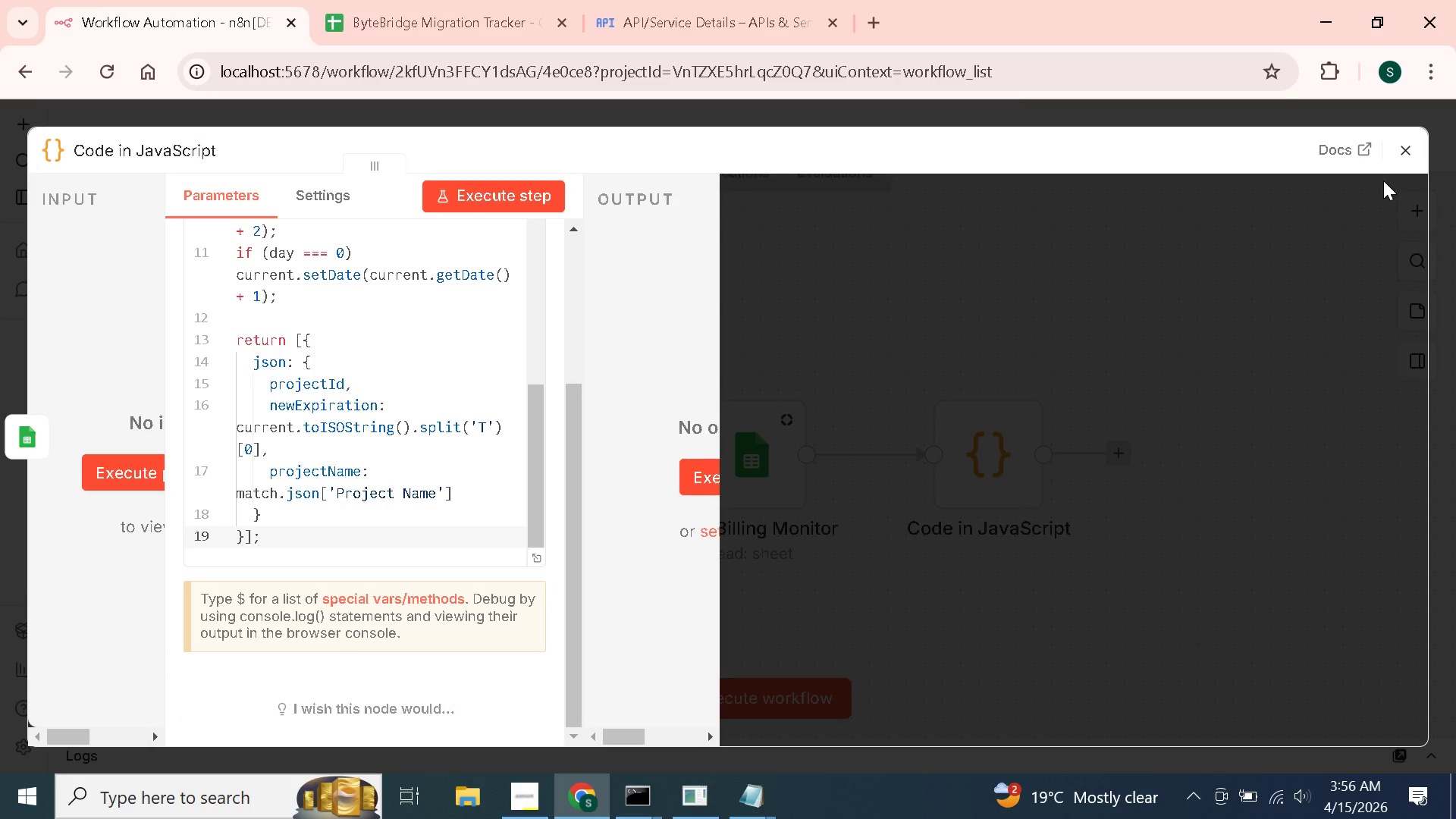 
wait(15.53)
 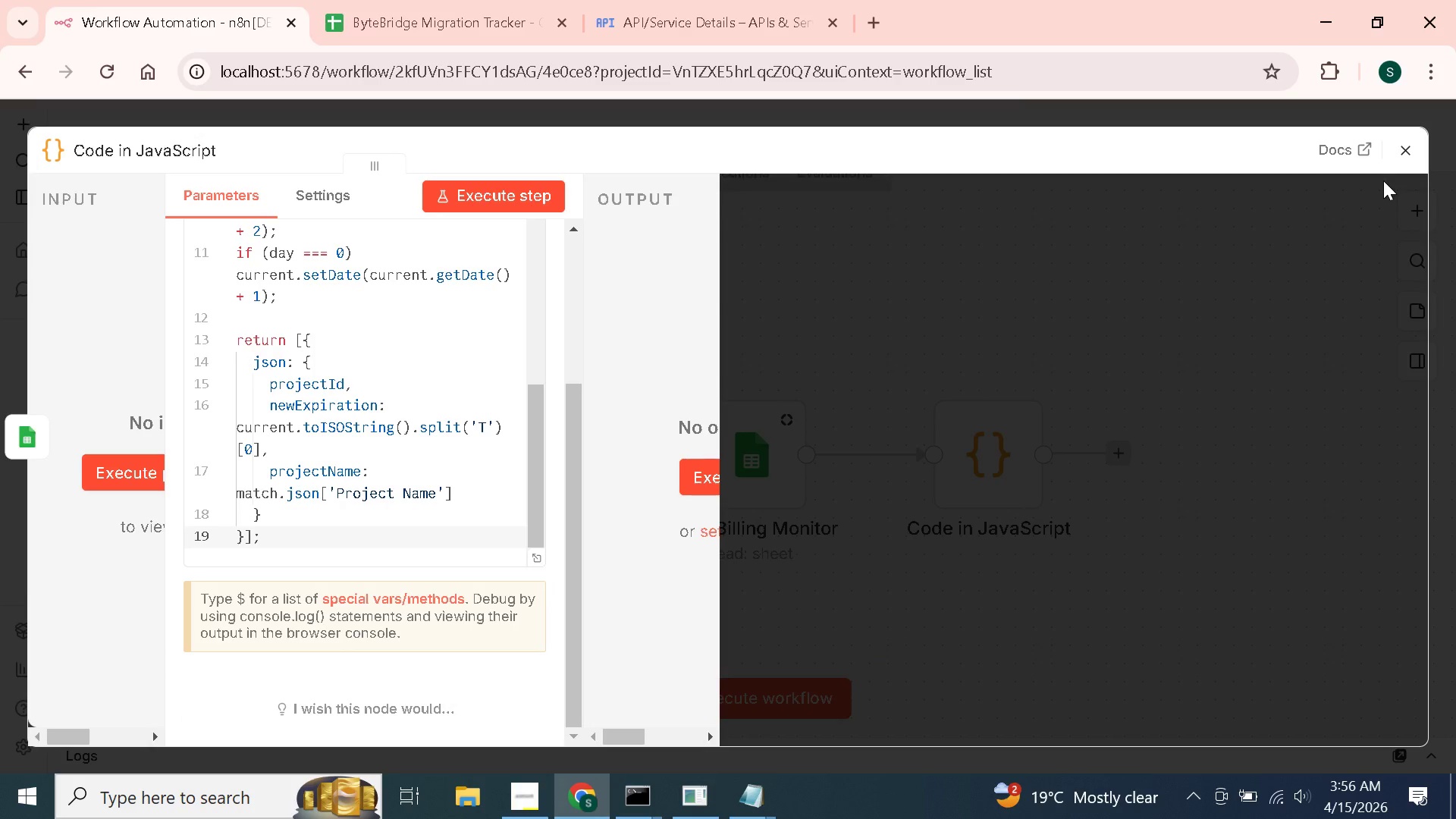 
left_click([1407, 154])
 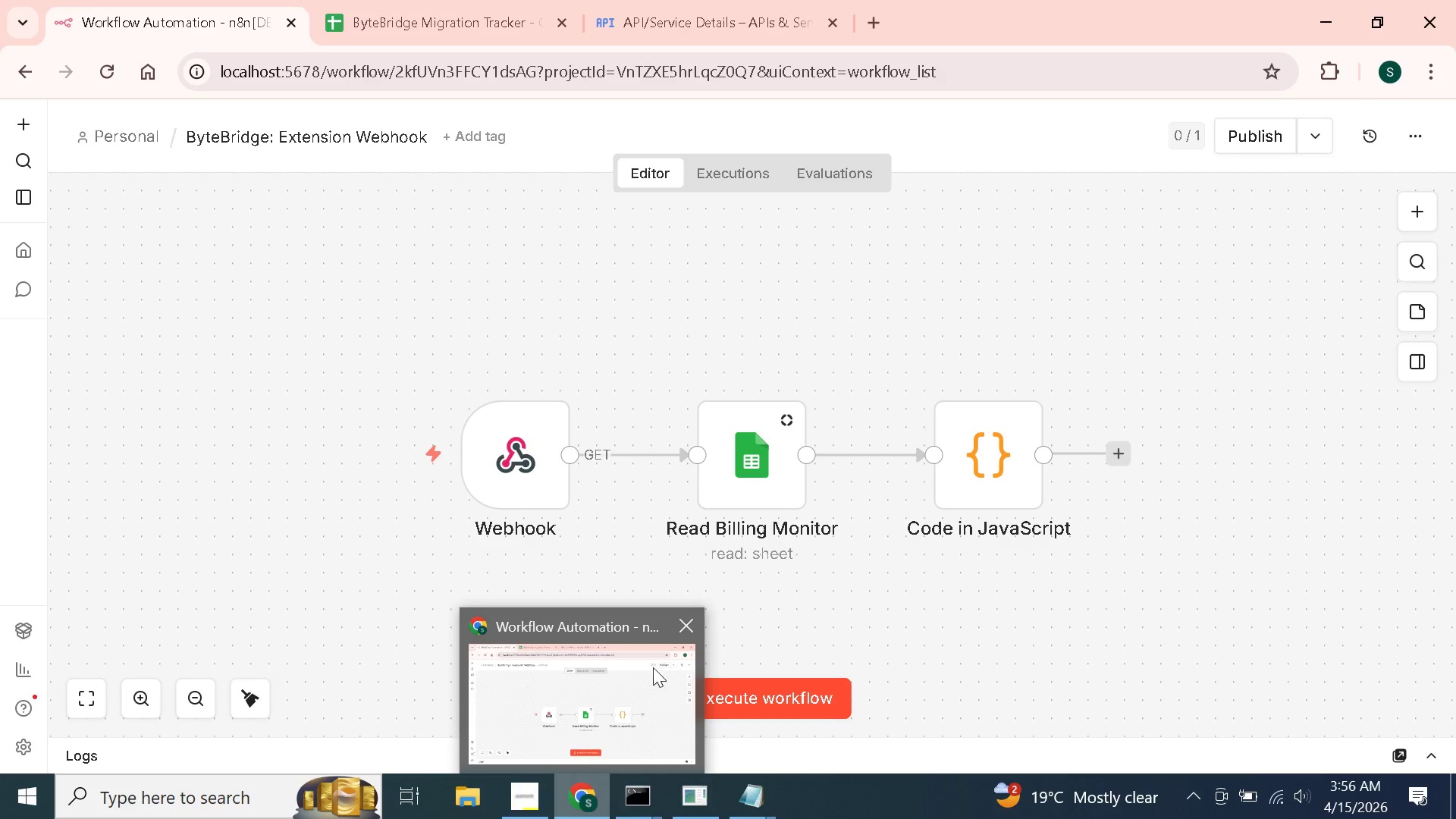 
left_click([682, 627])
 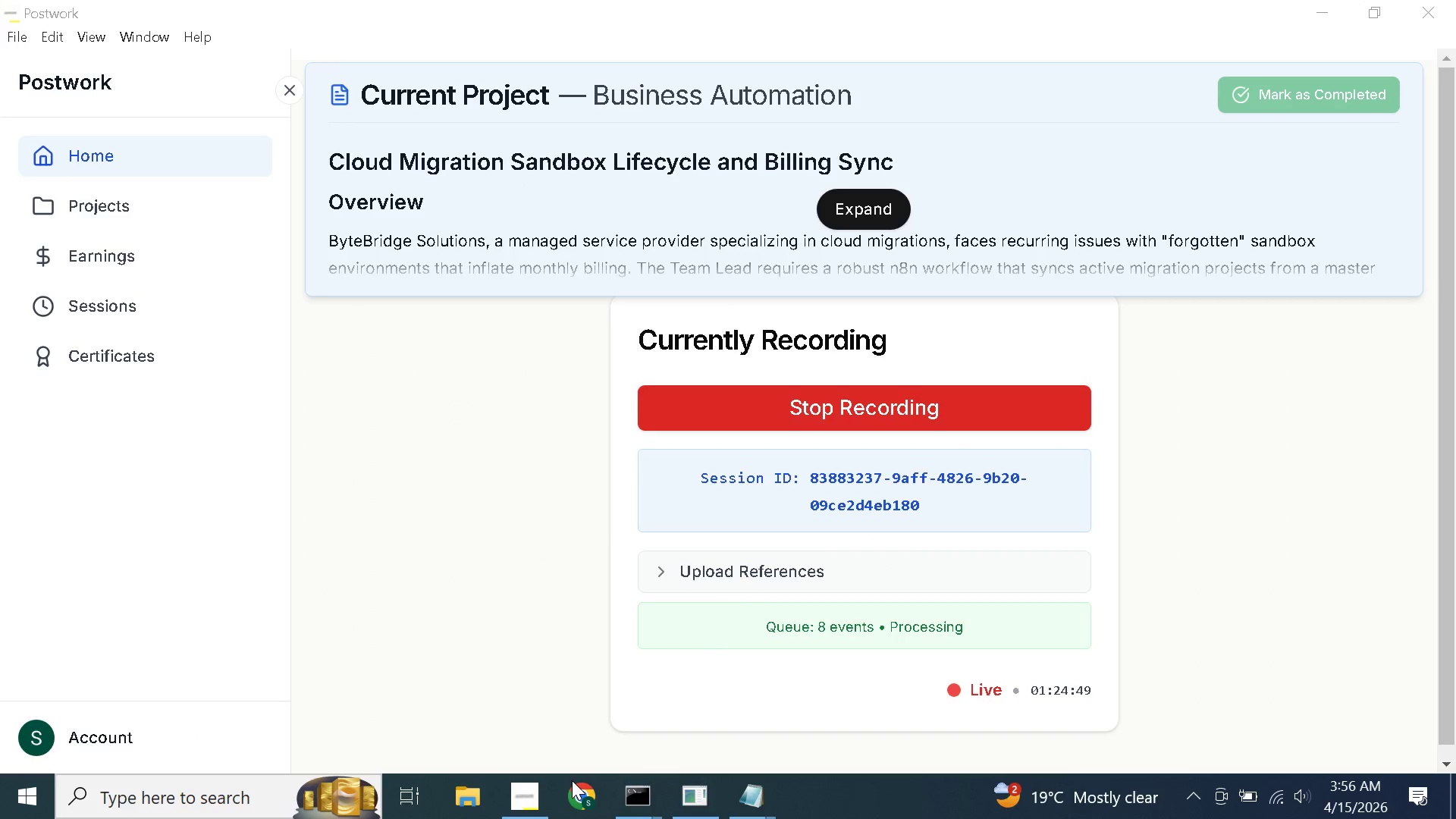 
left_click([575, 797])
 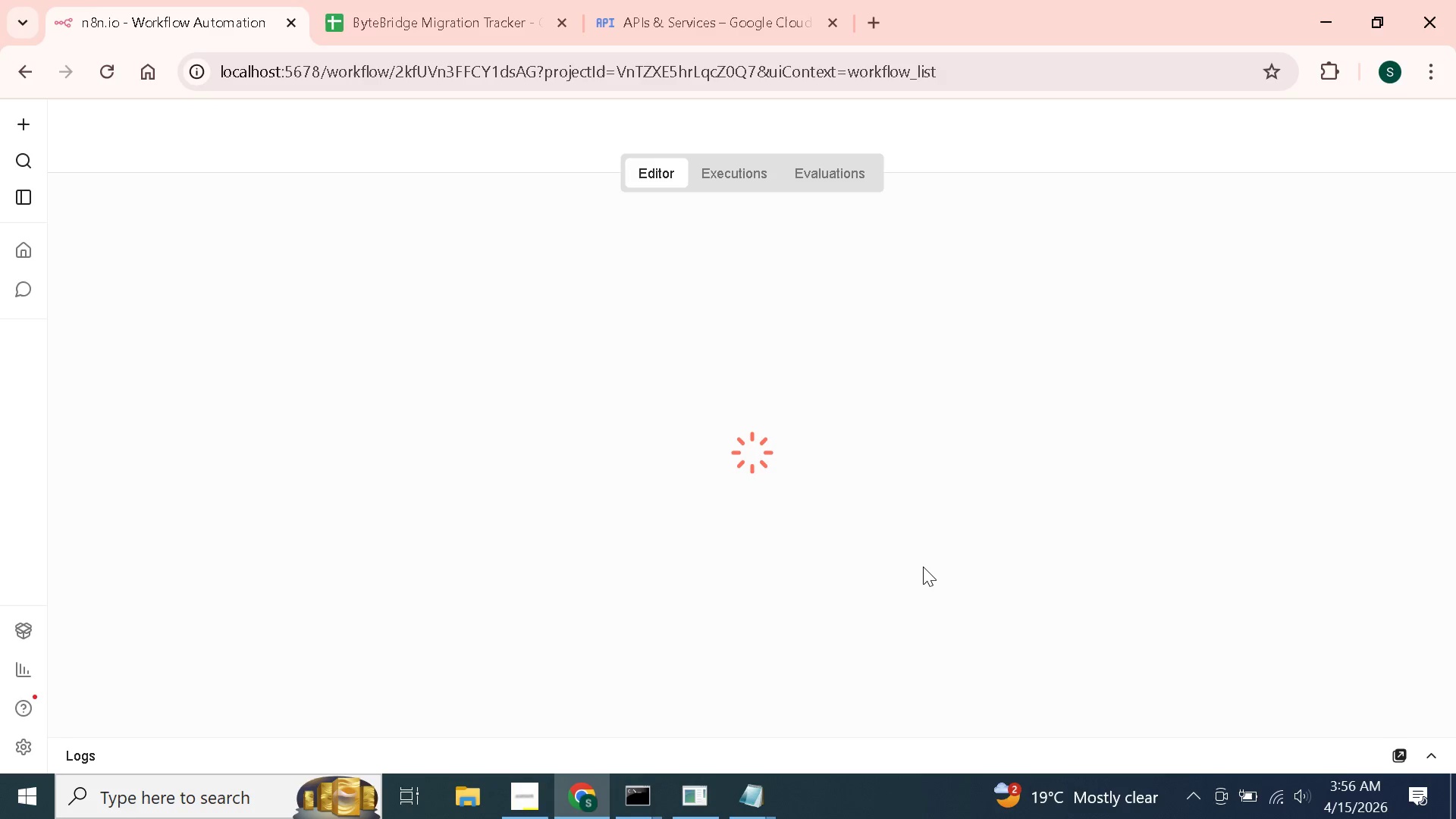 
wait(21.47)
 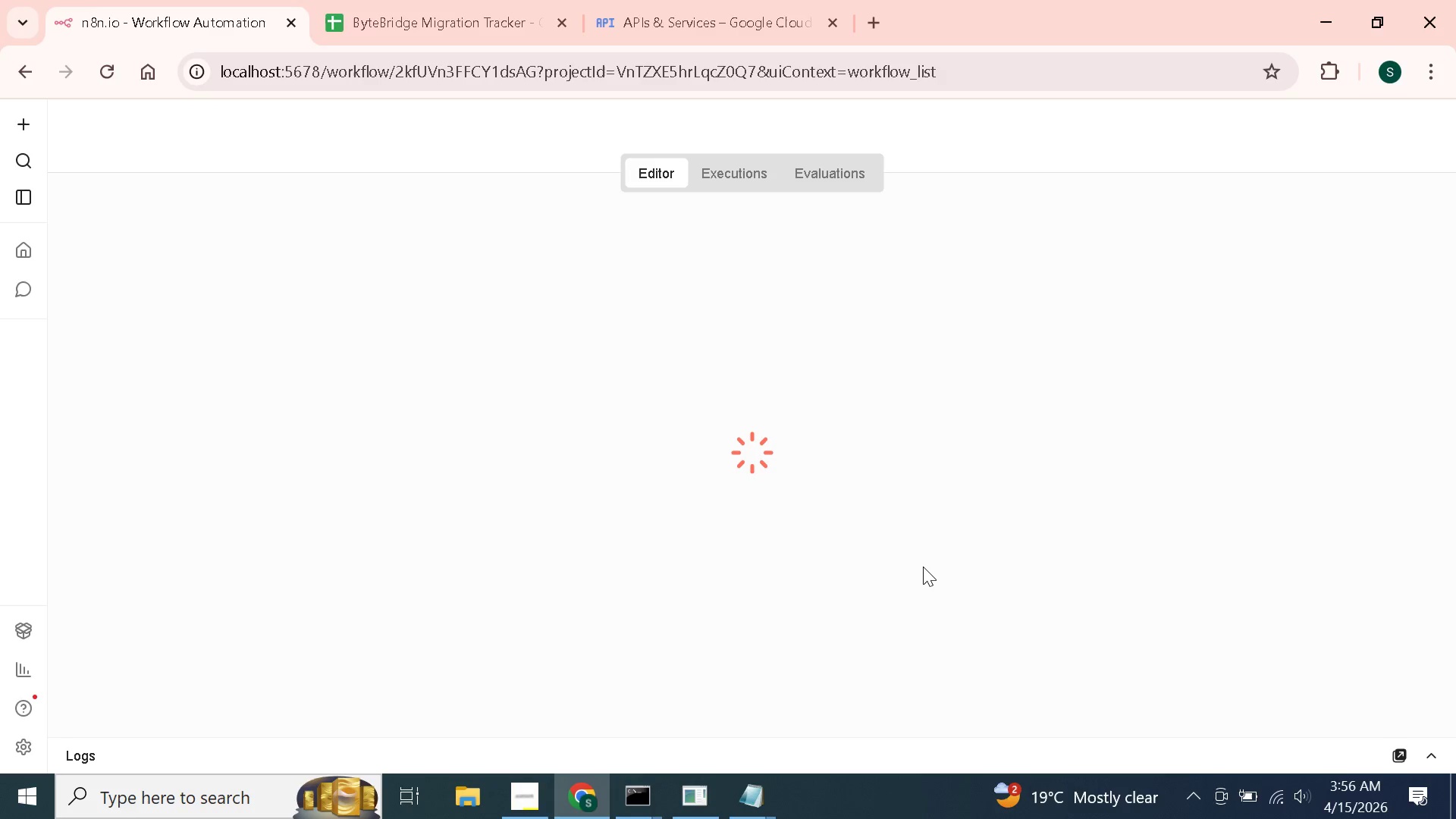 
double_click([959, 473])
 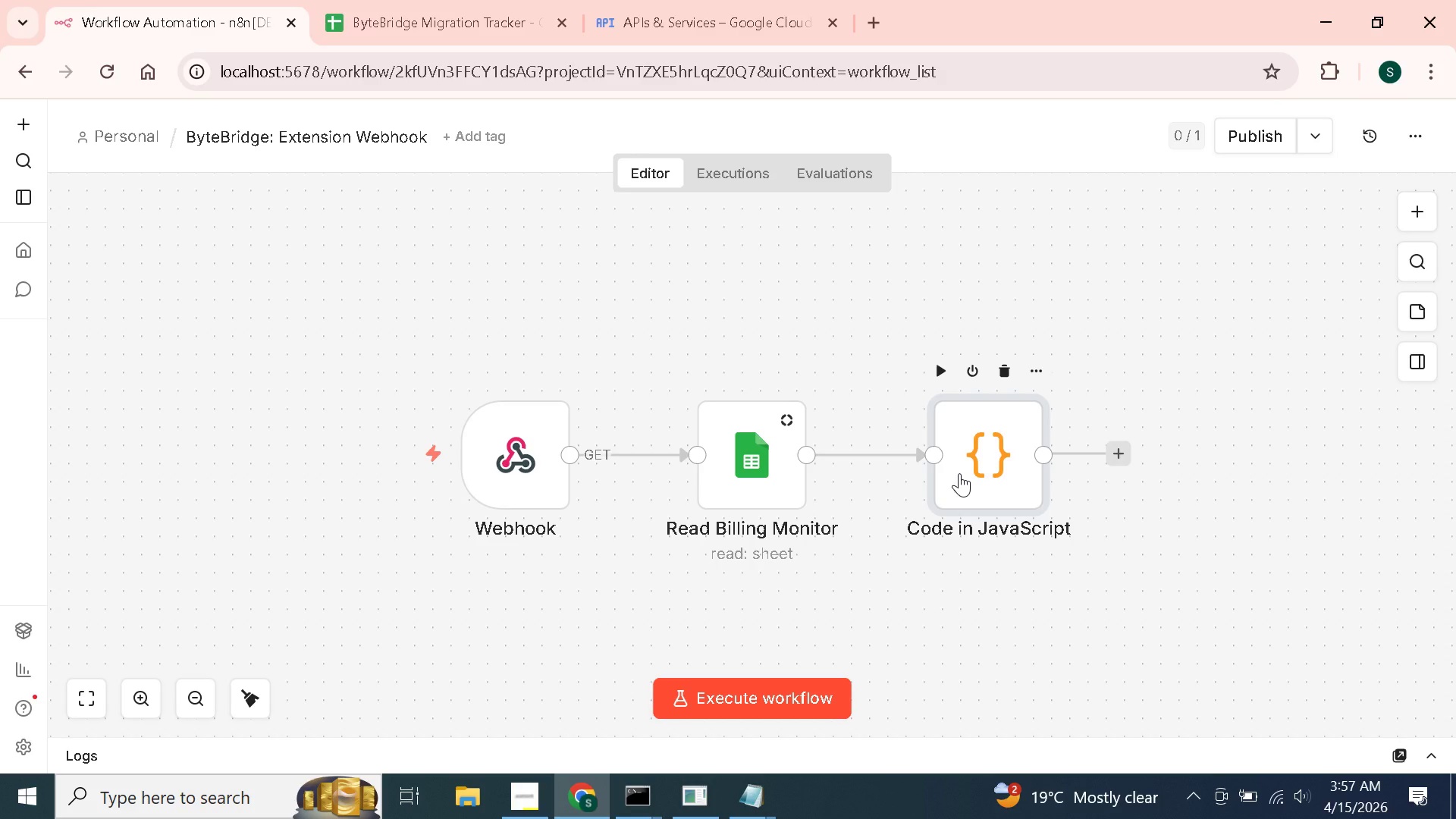 
triple_click([959, 473])
 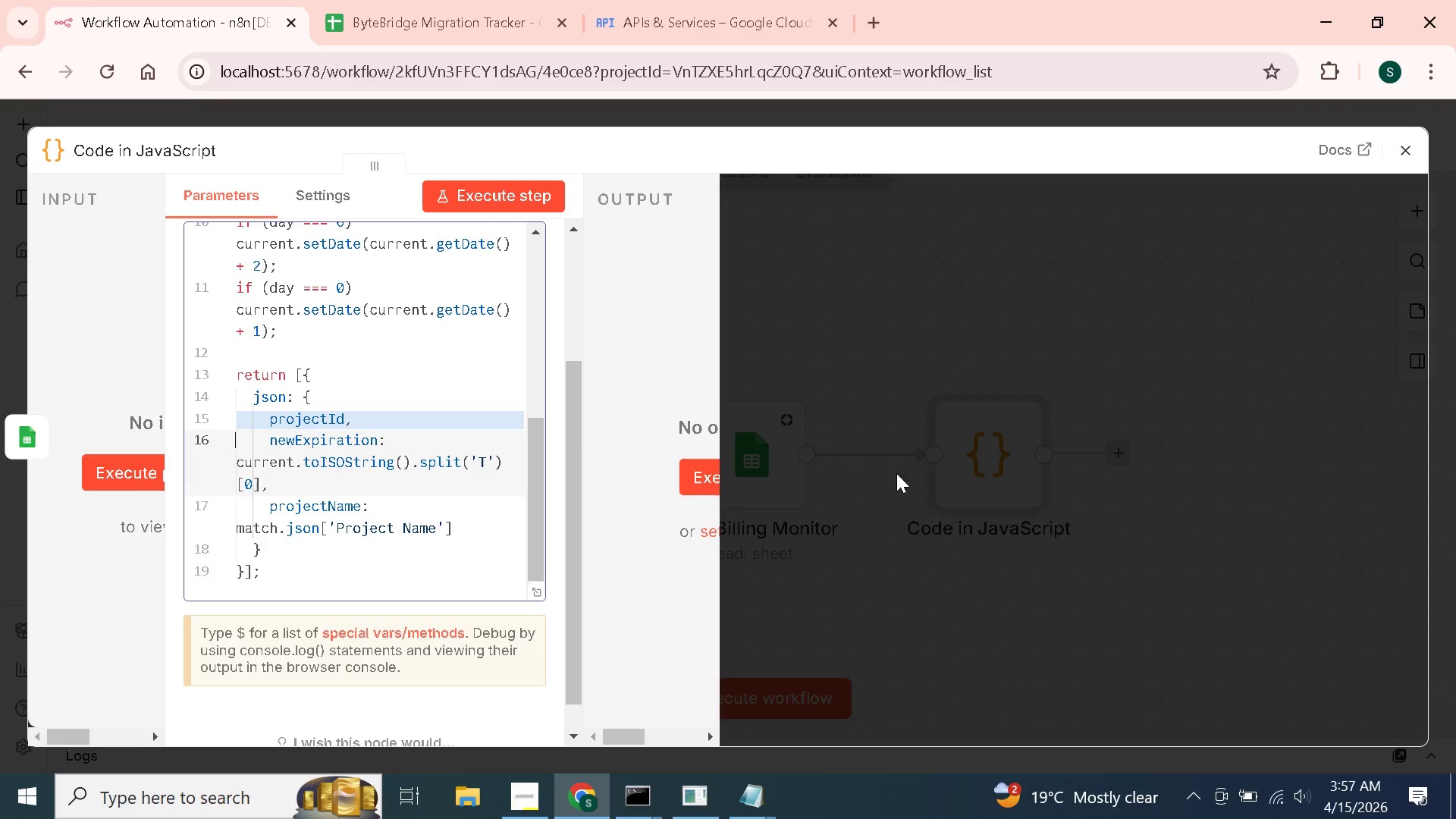 
wait(5.17)
 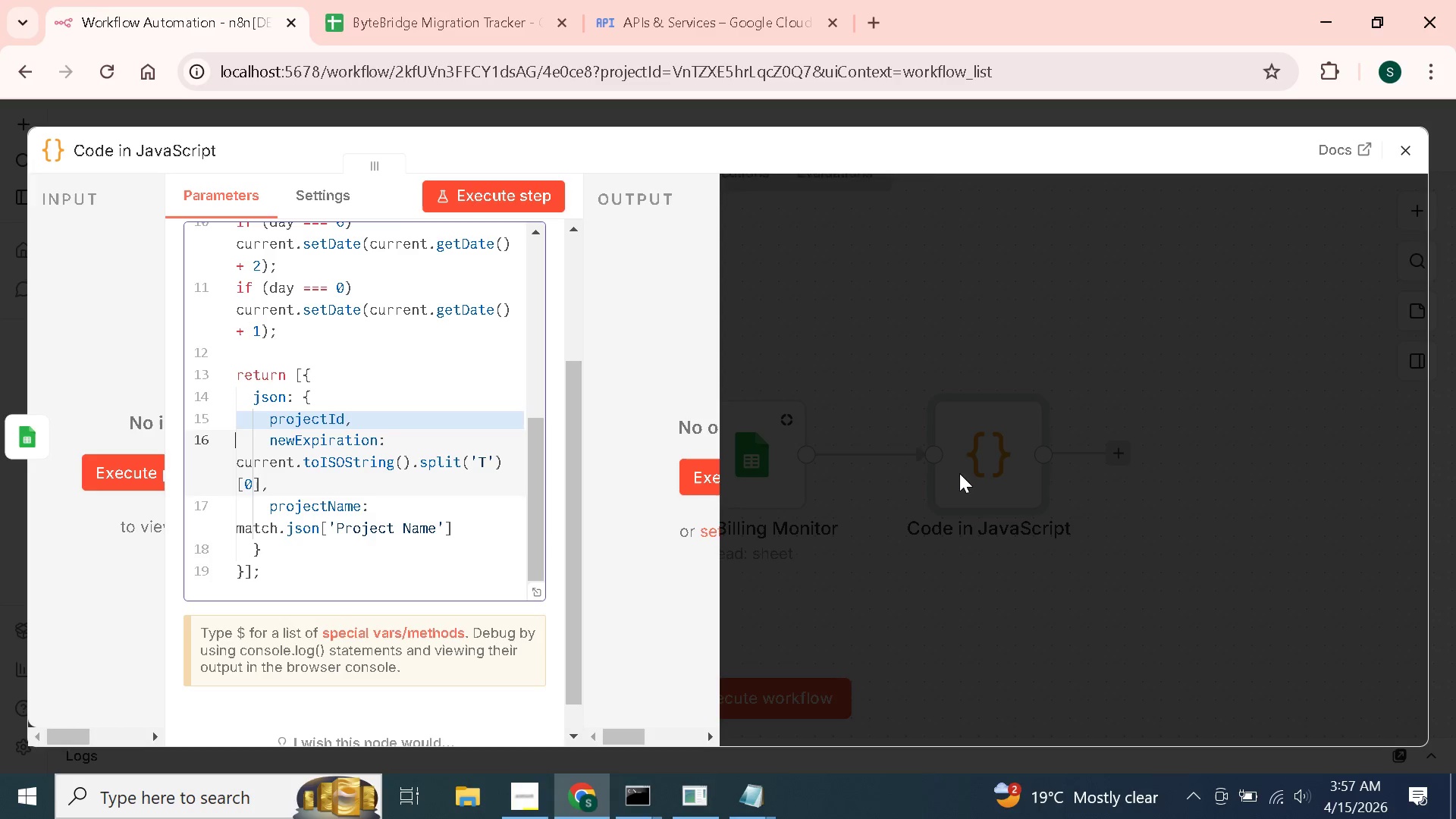 
left_click([196, 149])
 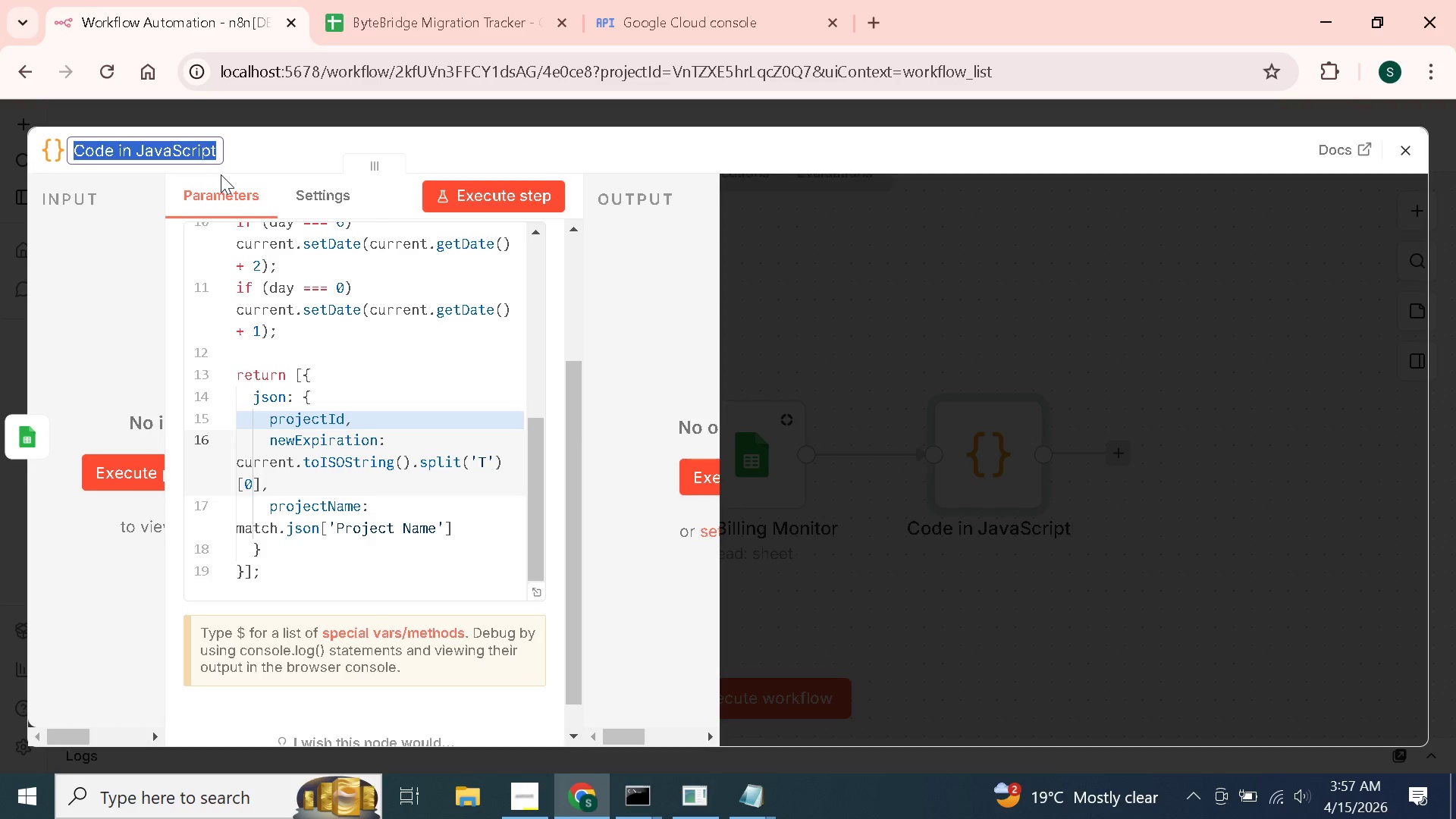 
type(Code: Find Row + Add 7 Days)
 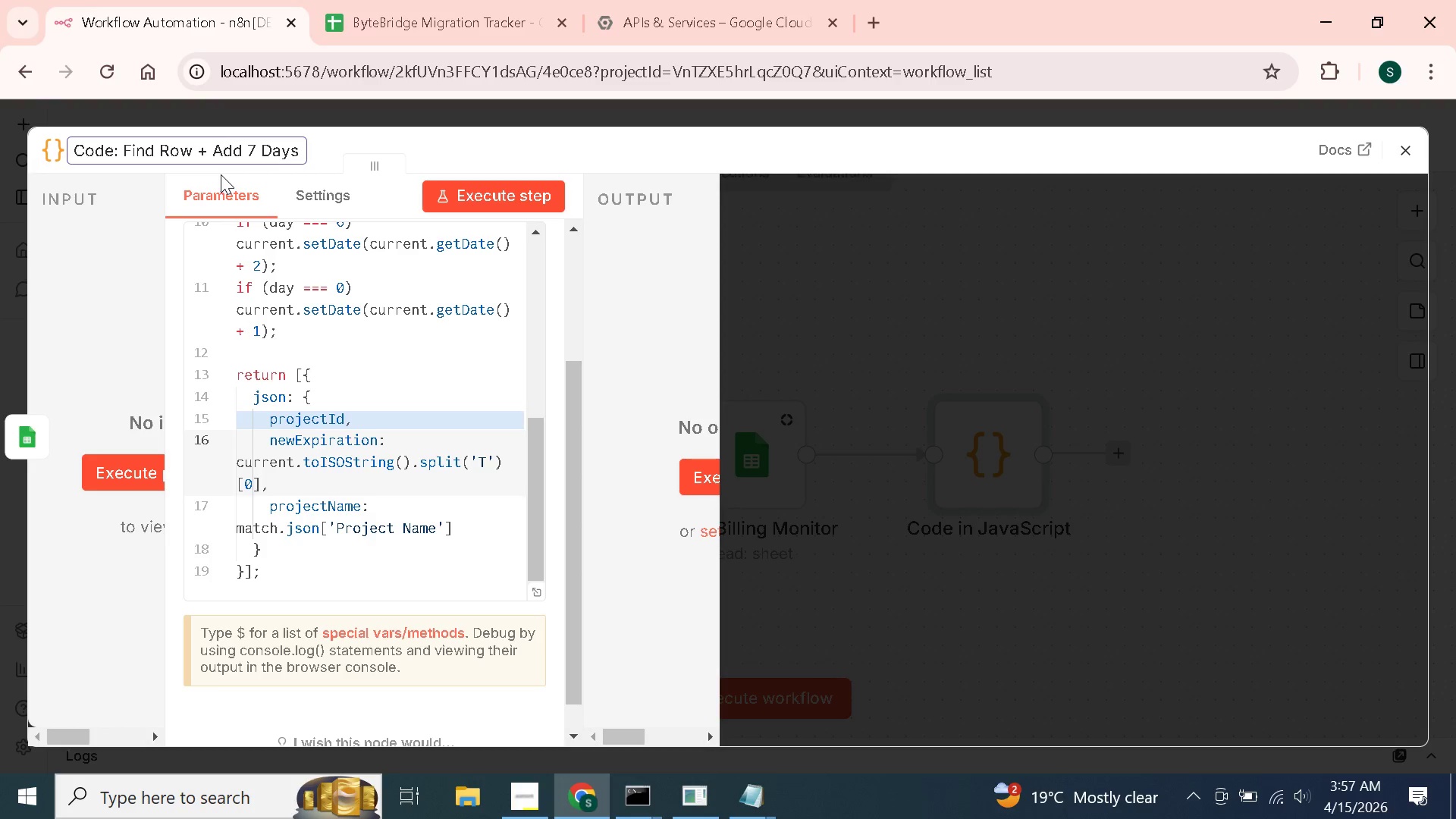 
left_click([1410, 147])
 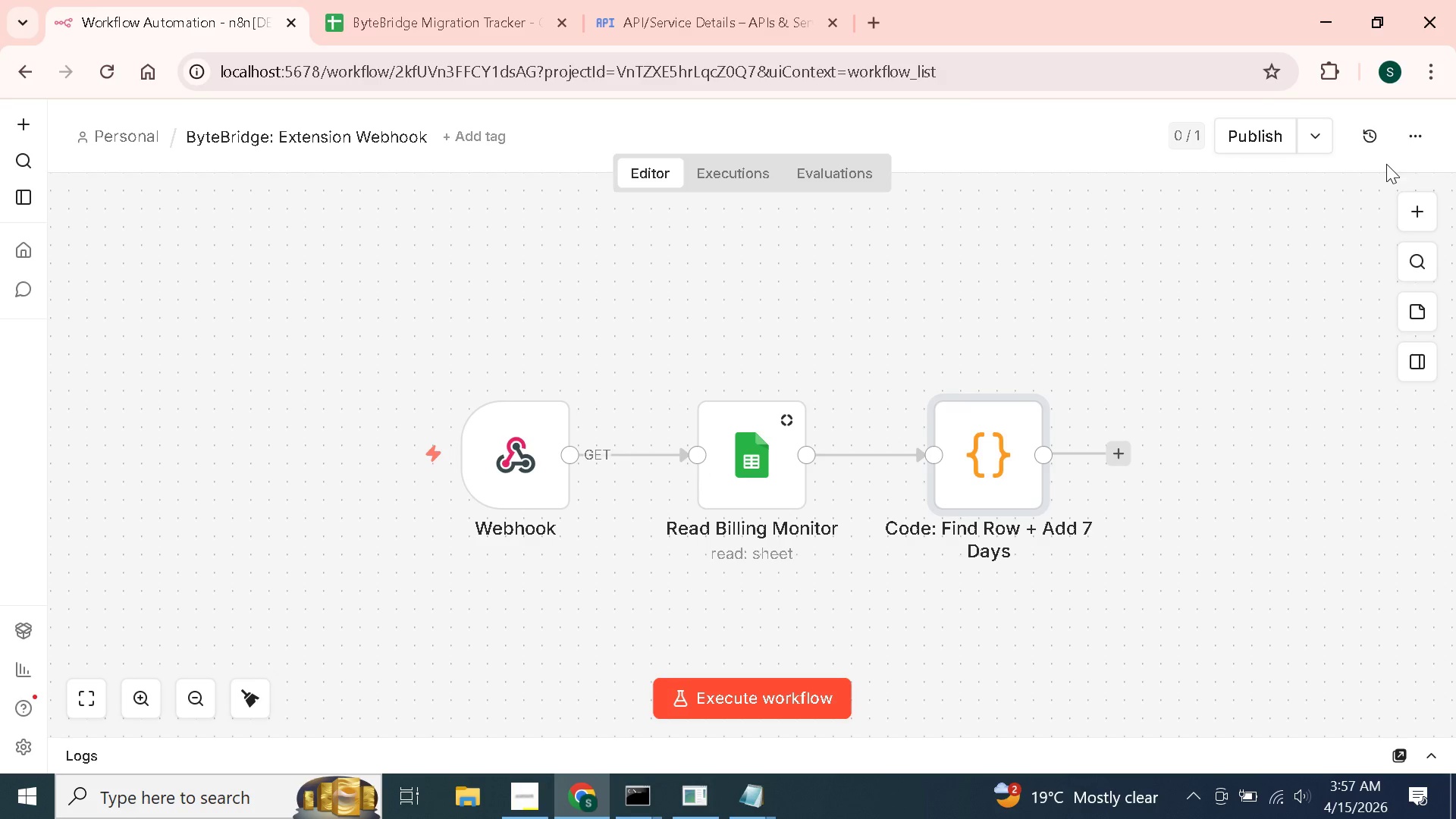 
wait(6.64)
 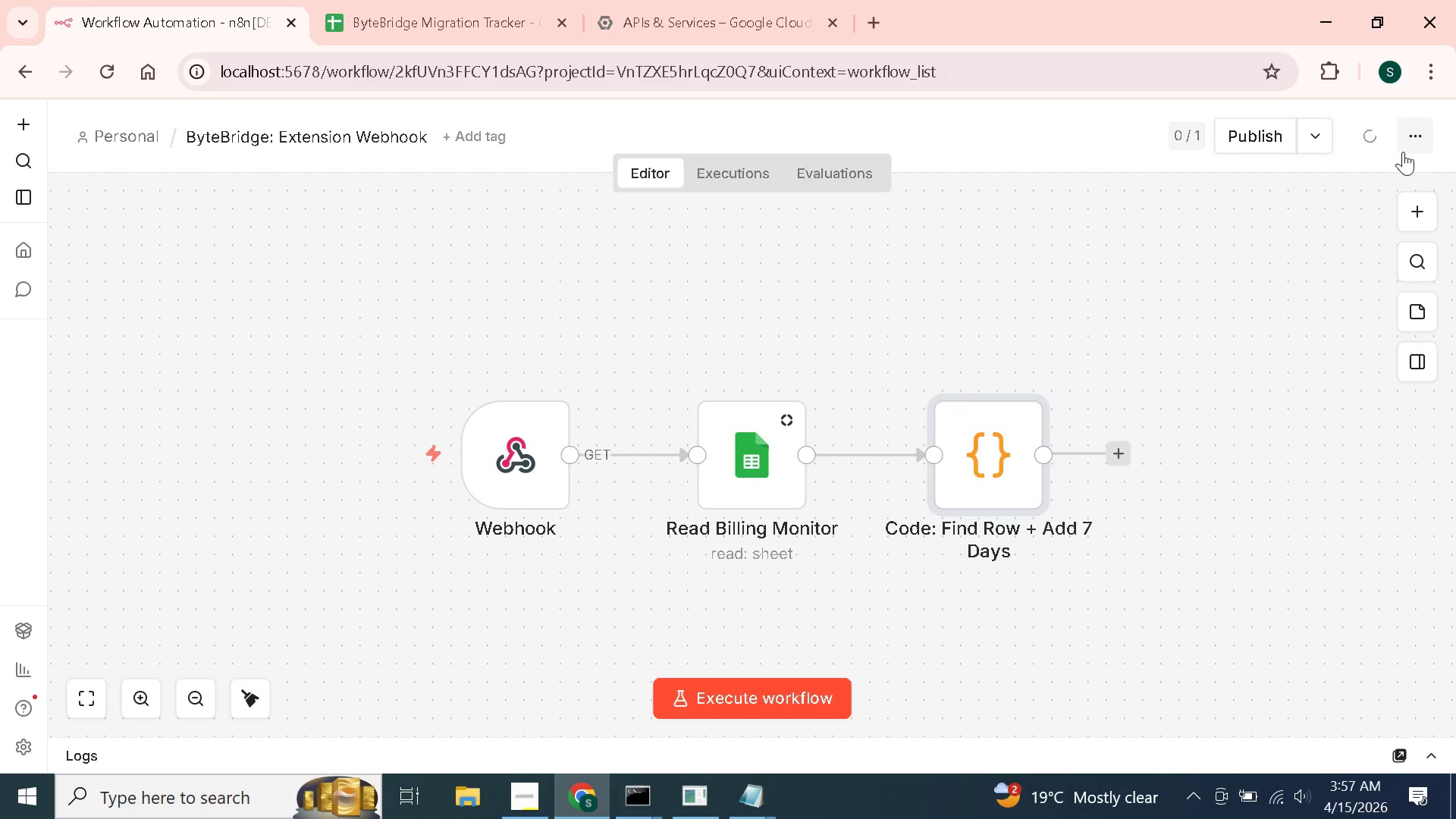 
left_click([1119, 451])
 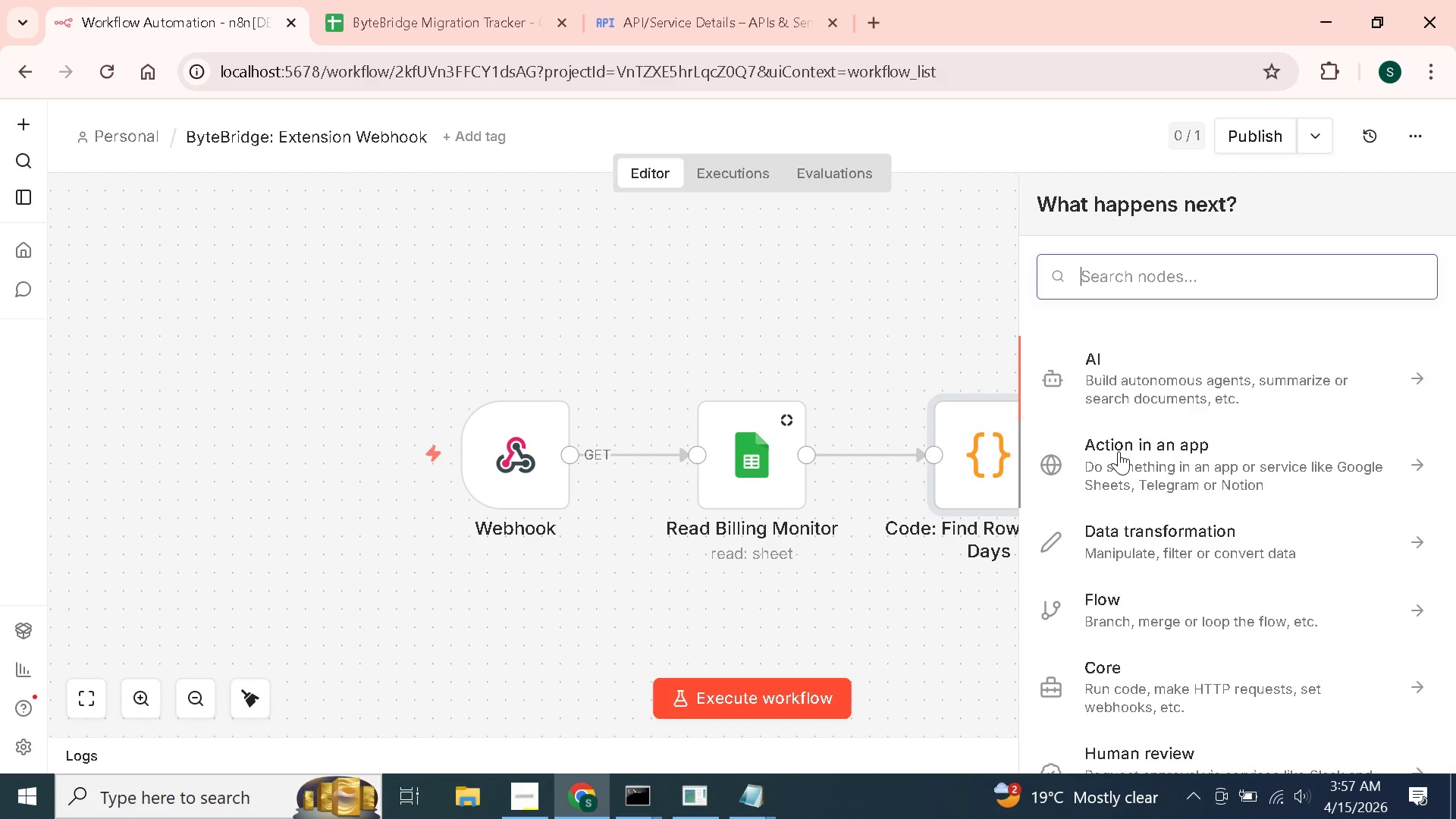 
wait(11.26)
 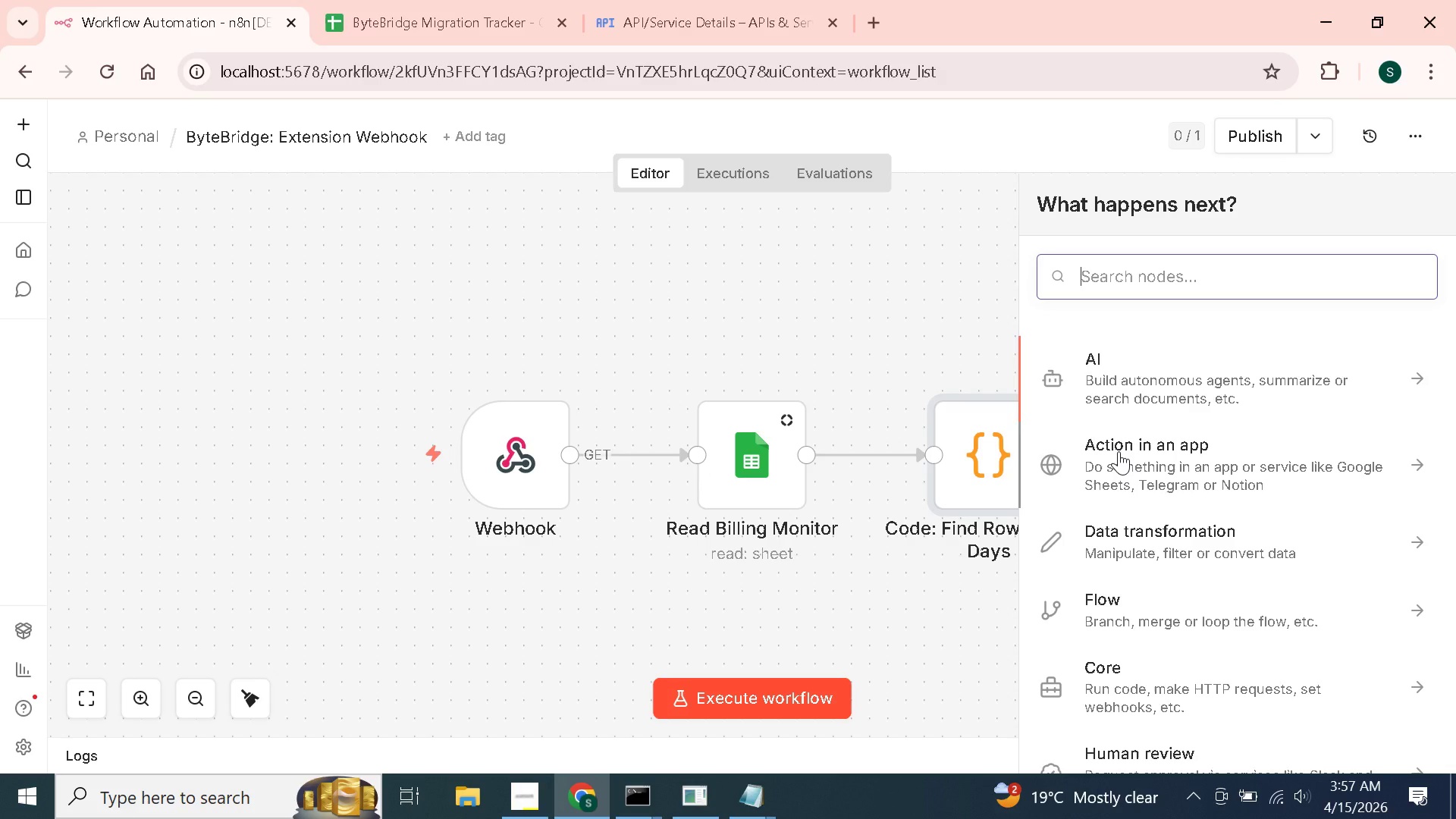 
type(google)
 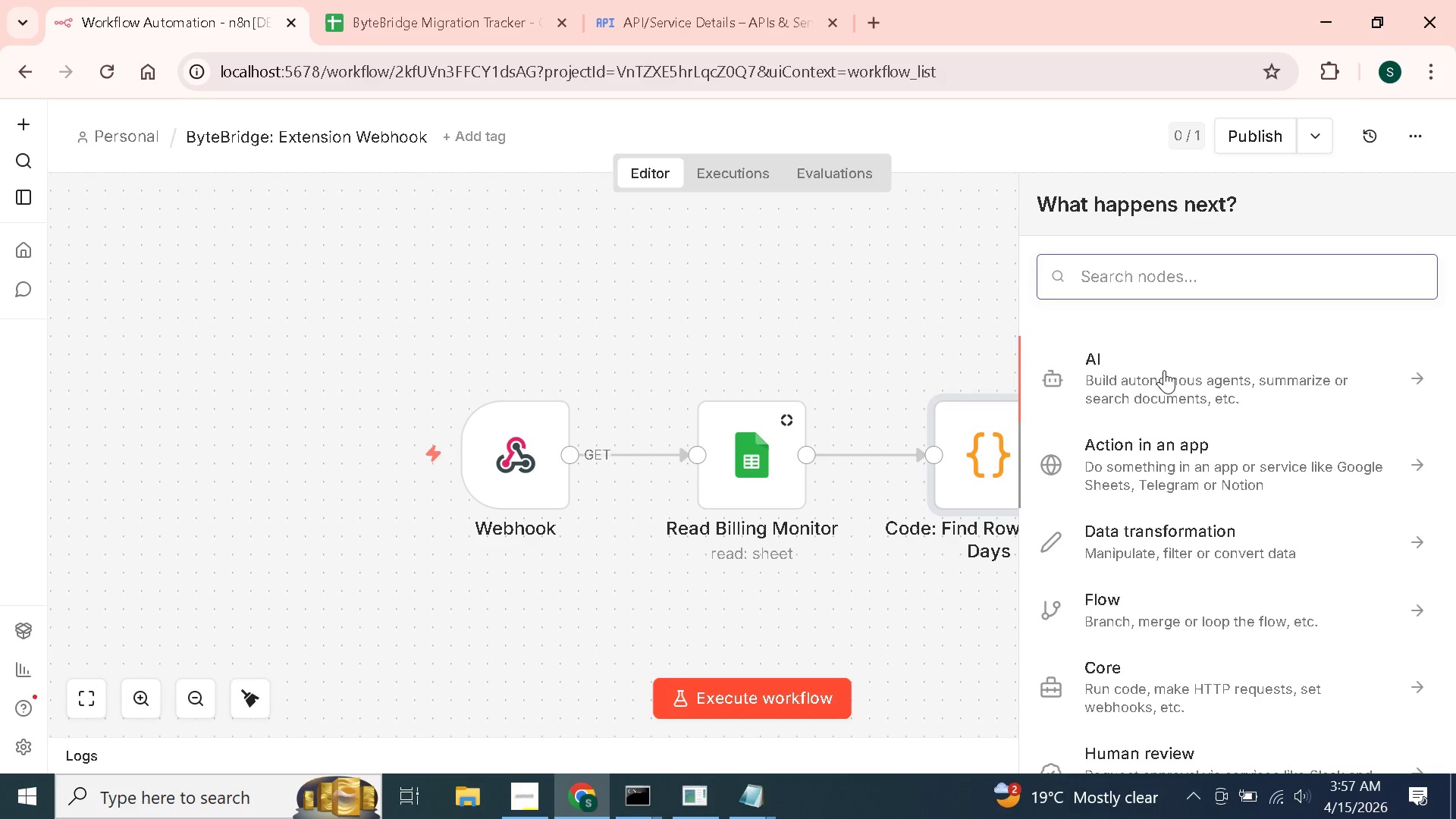 
left_click([1164, 366])
 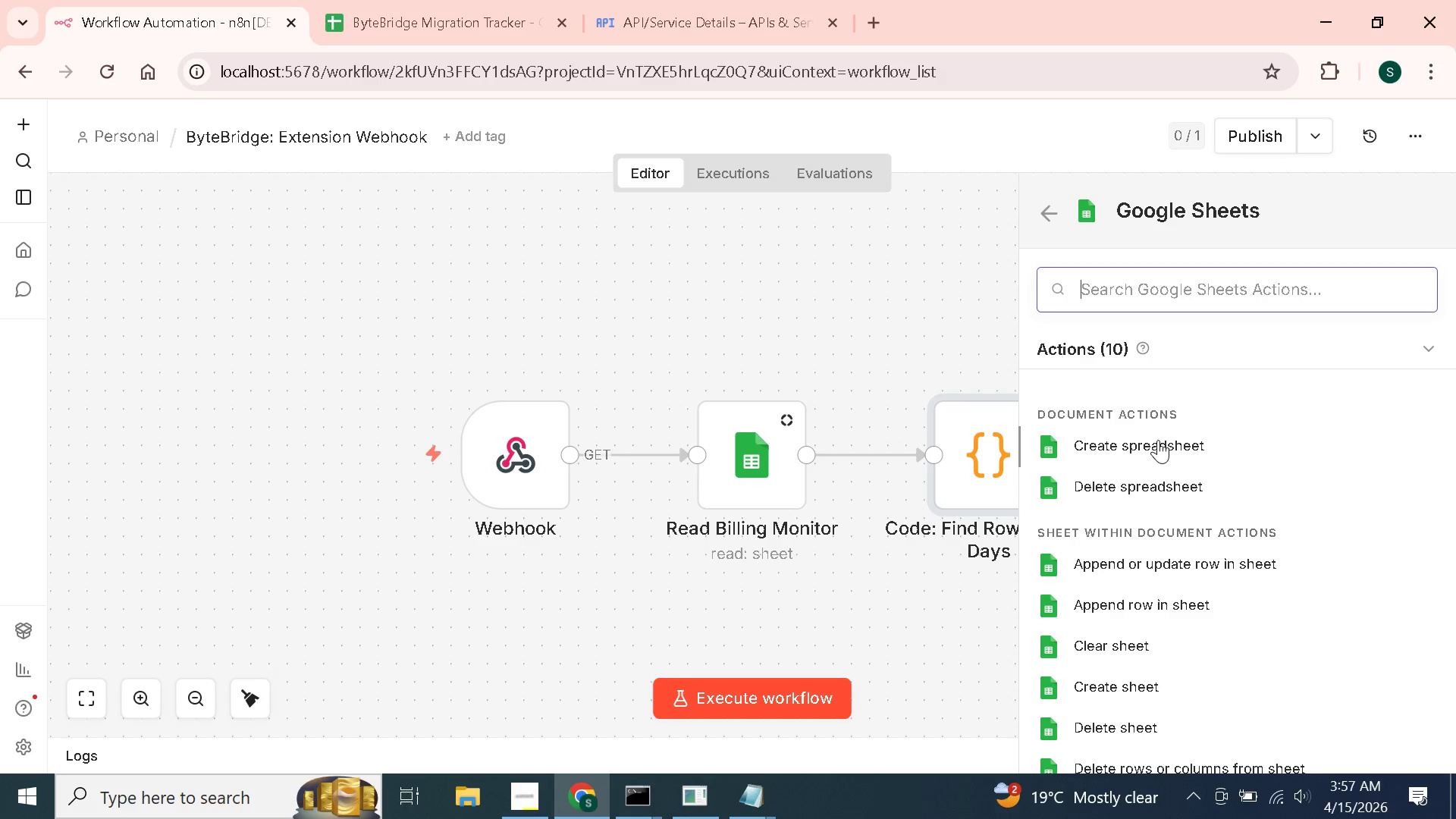 
scroll: coordinate [1137, 541], scroll_direction: down, amount: 2.0
 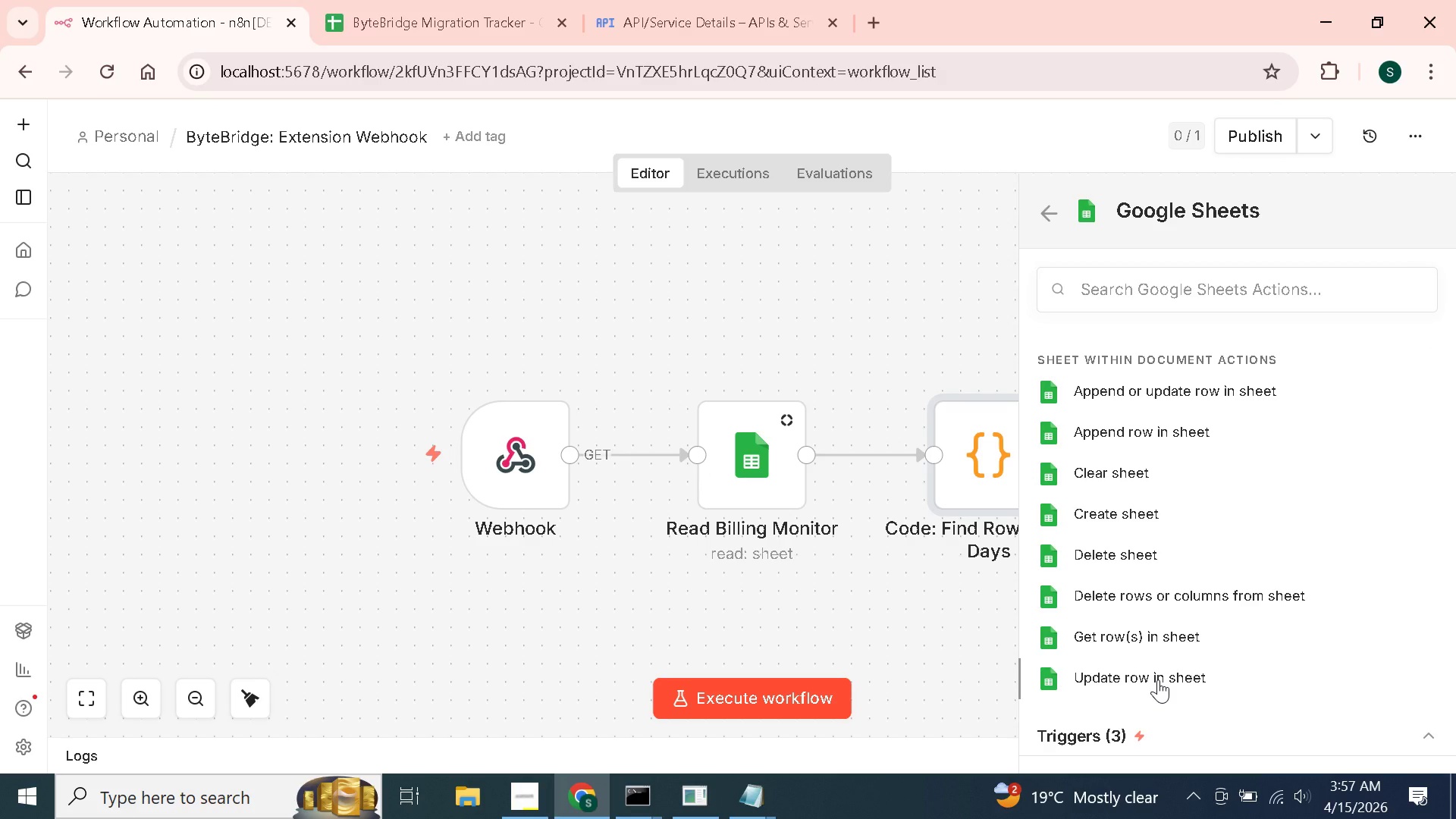 
wait(8.38)
 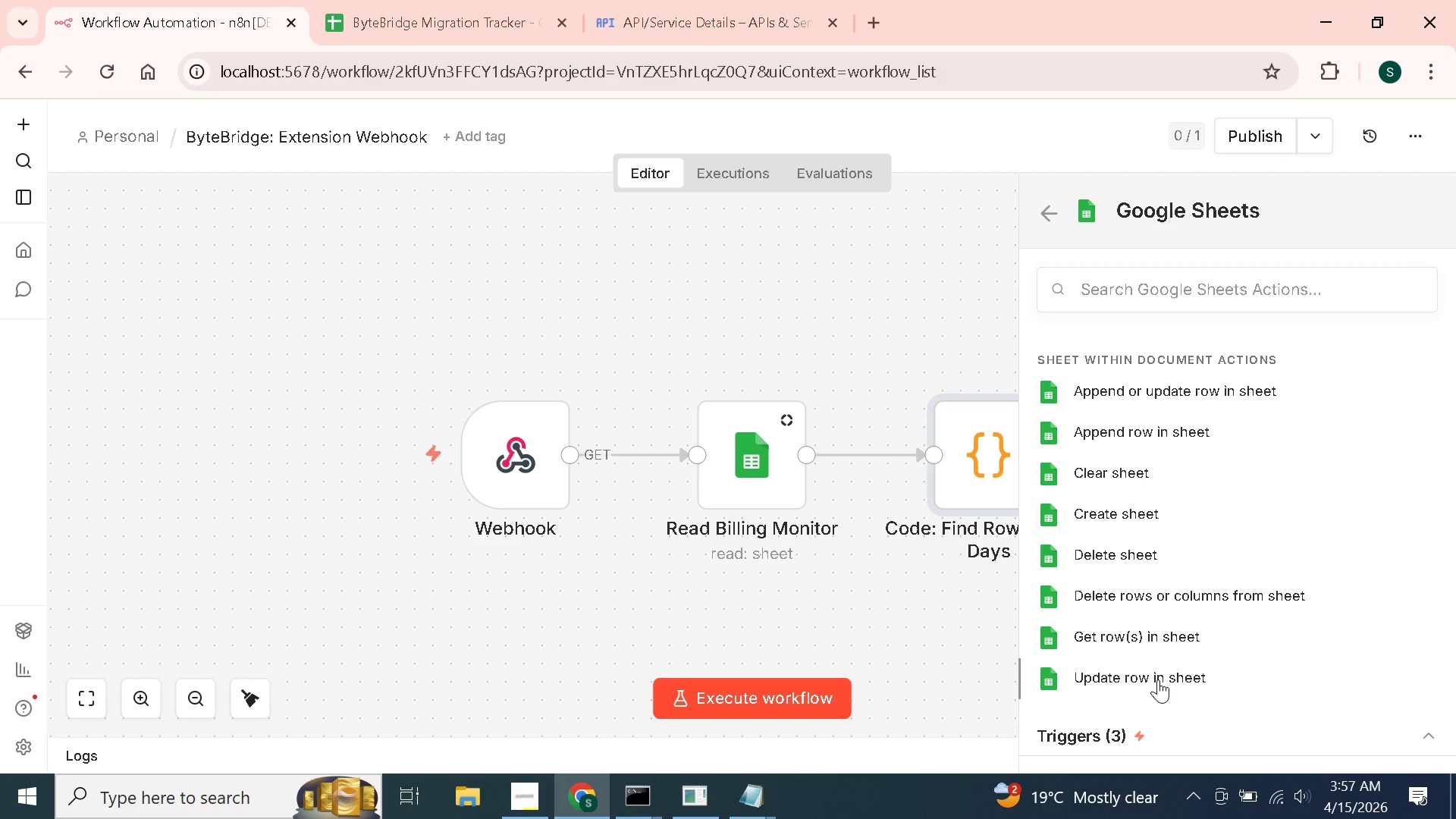 
left_click([495, 500])
 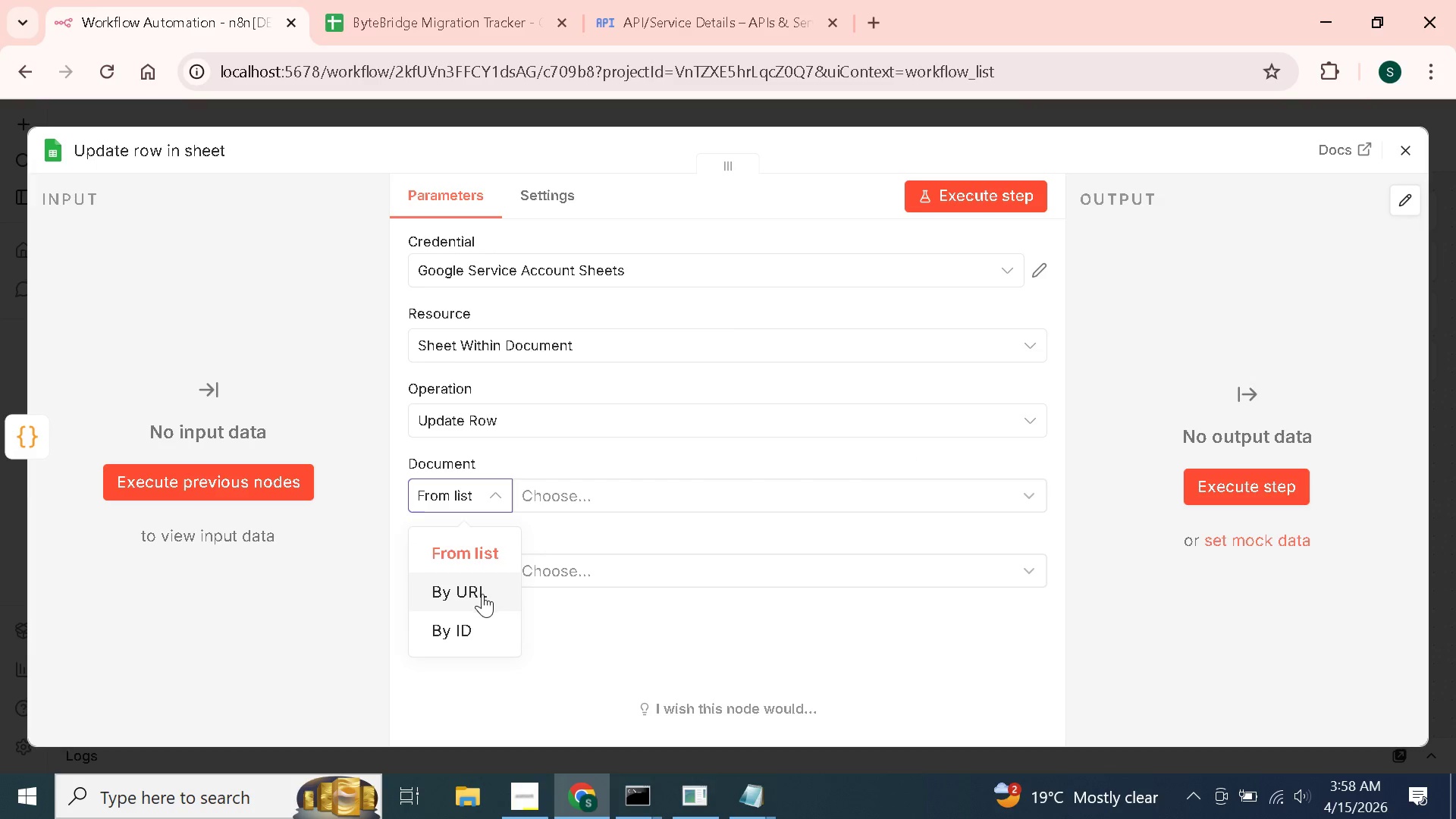 
left_click([610, 501])
 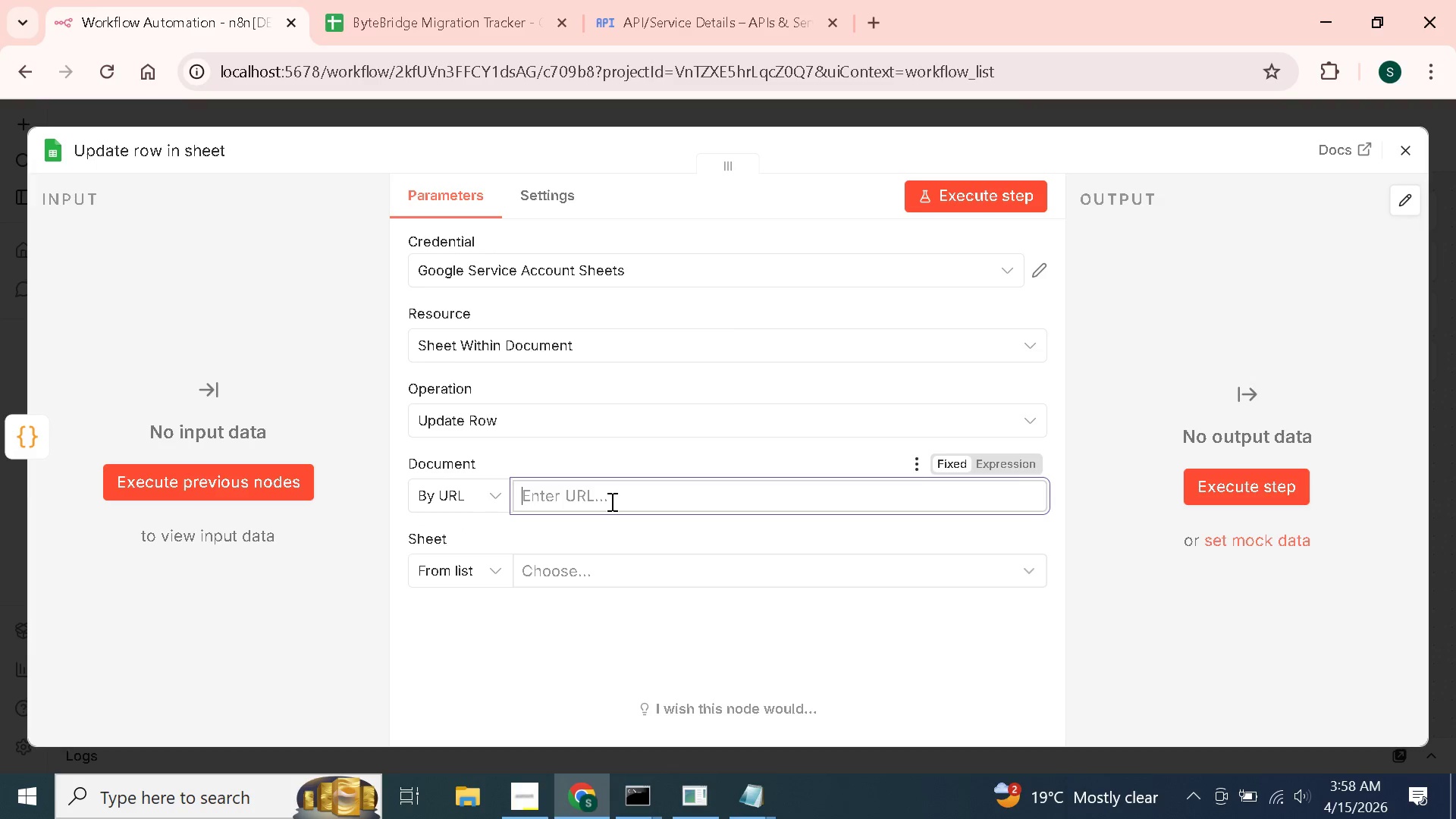 
key(Control+V)
 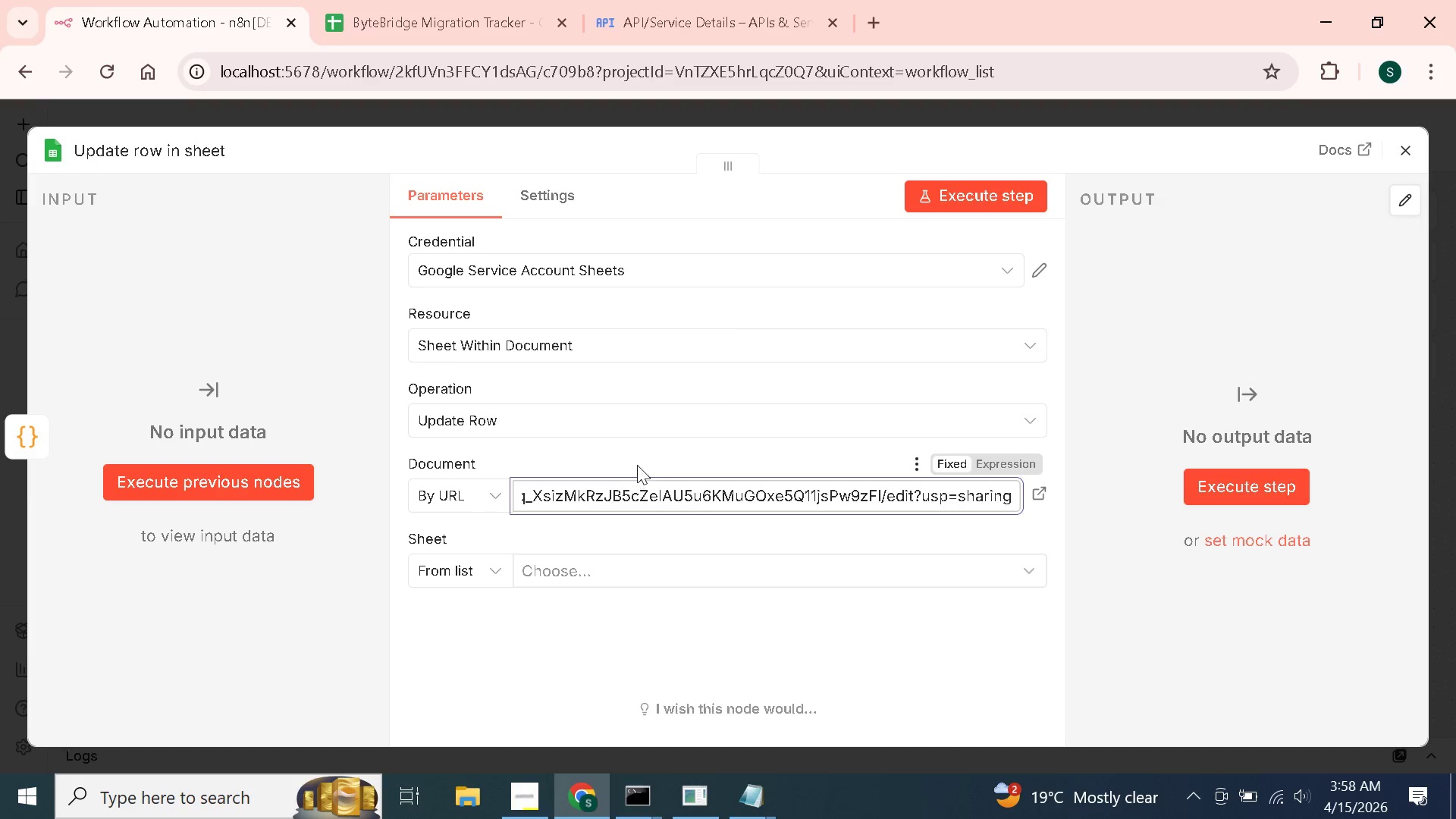 
left_click([642, 452])
 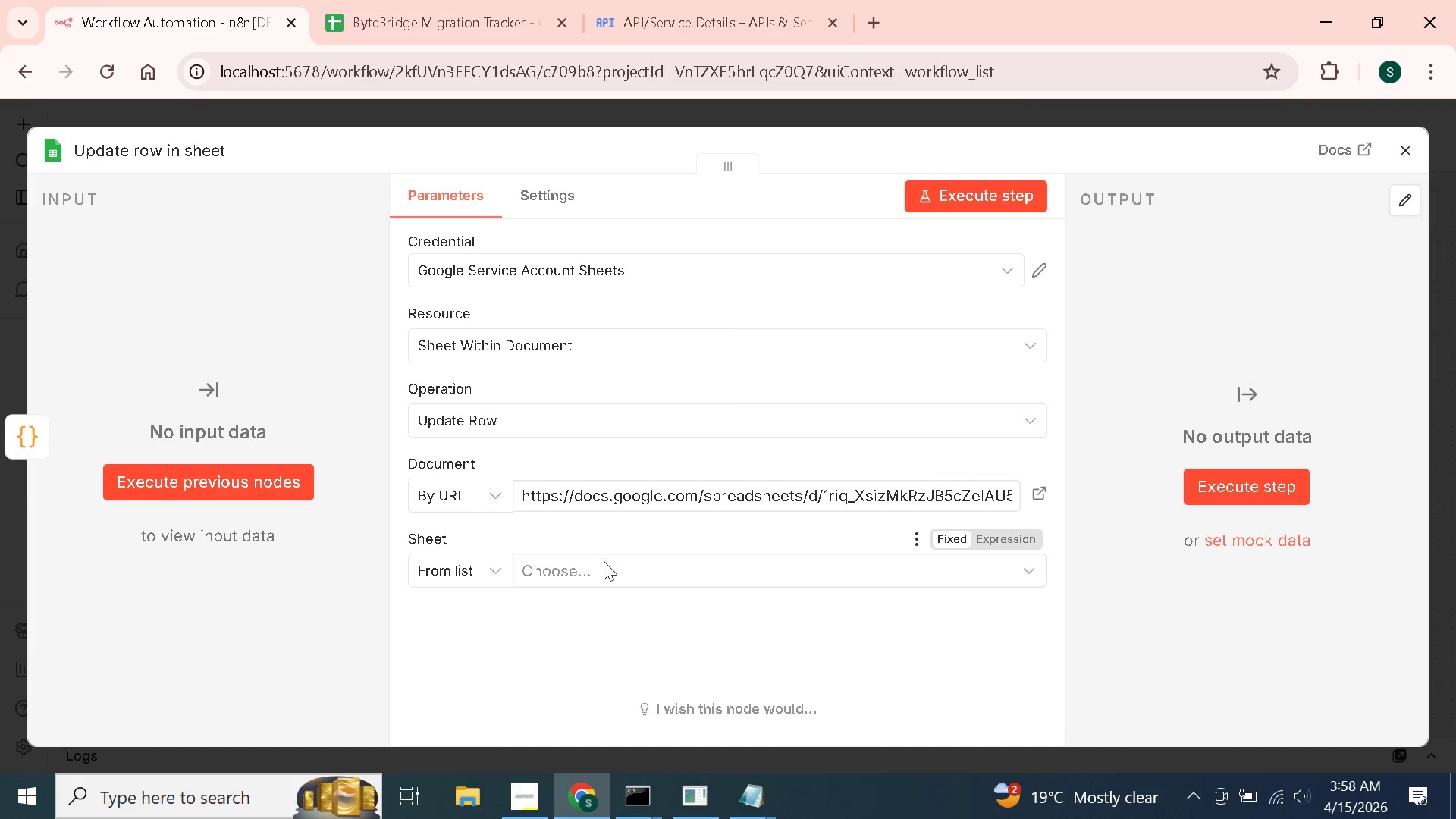 
left_click([602, 567])
 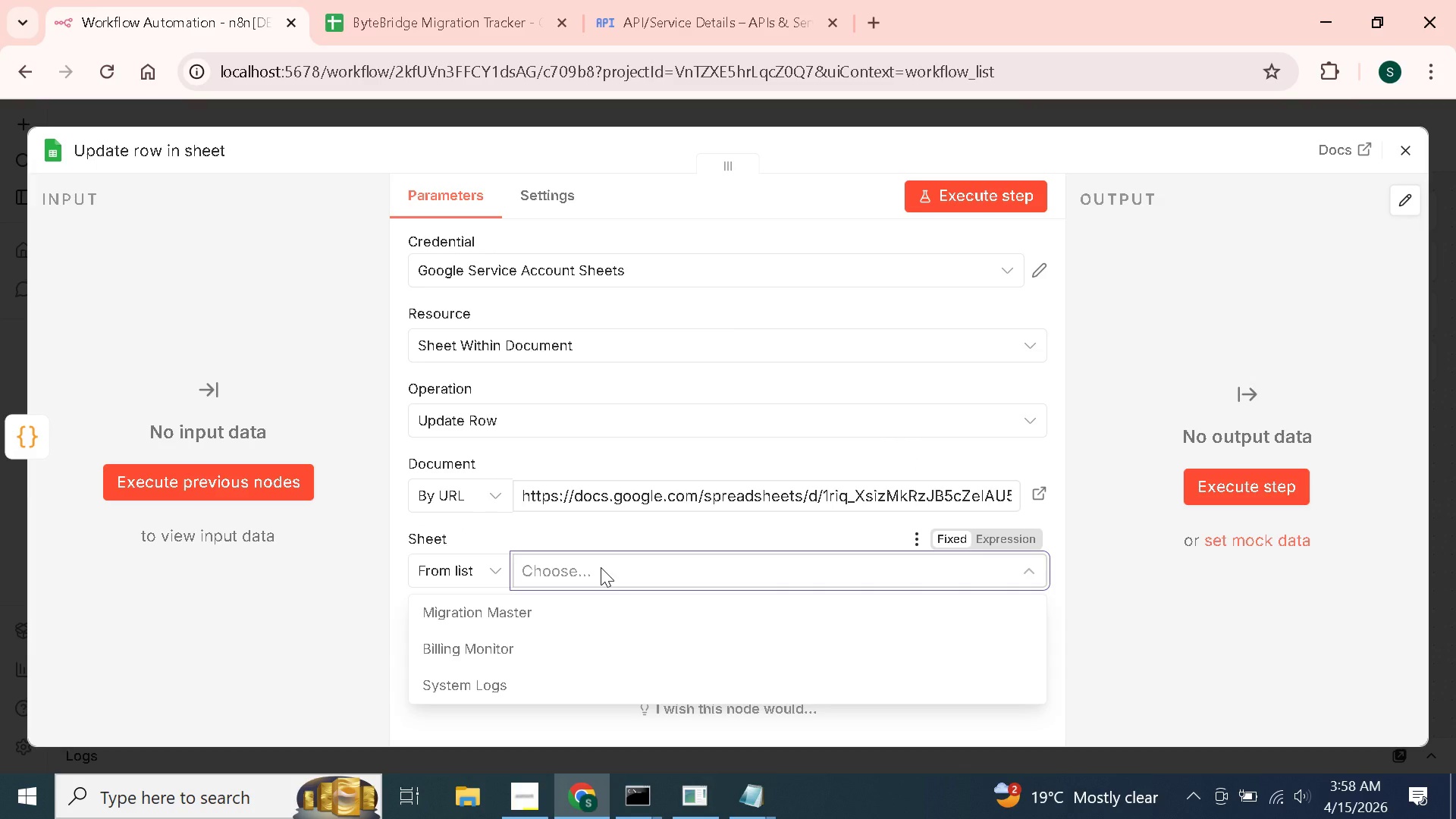 
wait(13.8)
 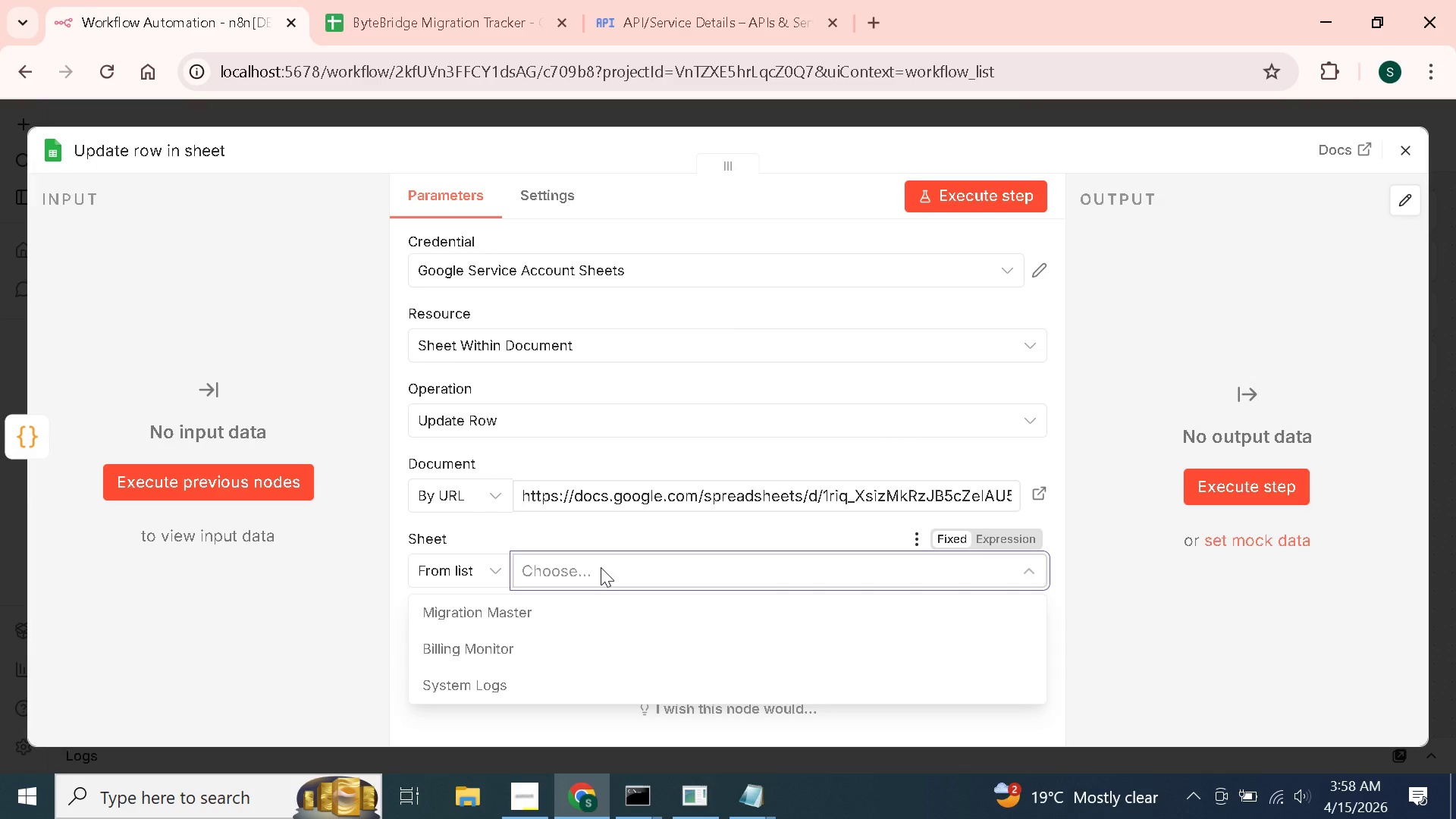 
left_click([498, 651])
 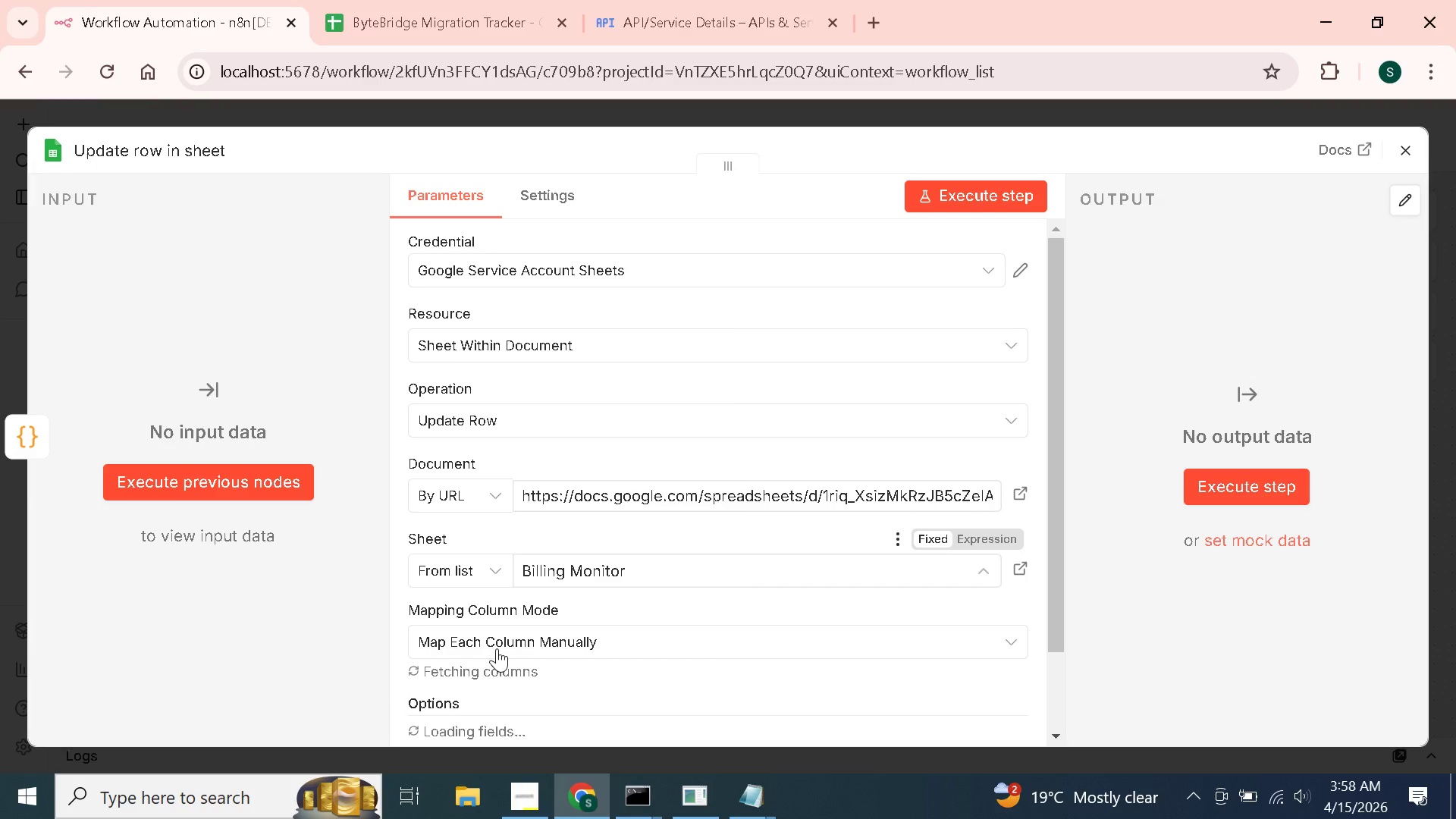 
mouse_move([409, 437])
 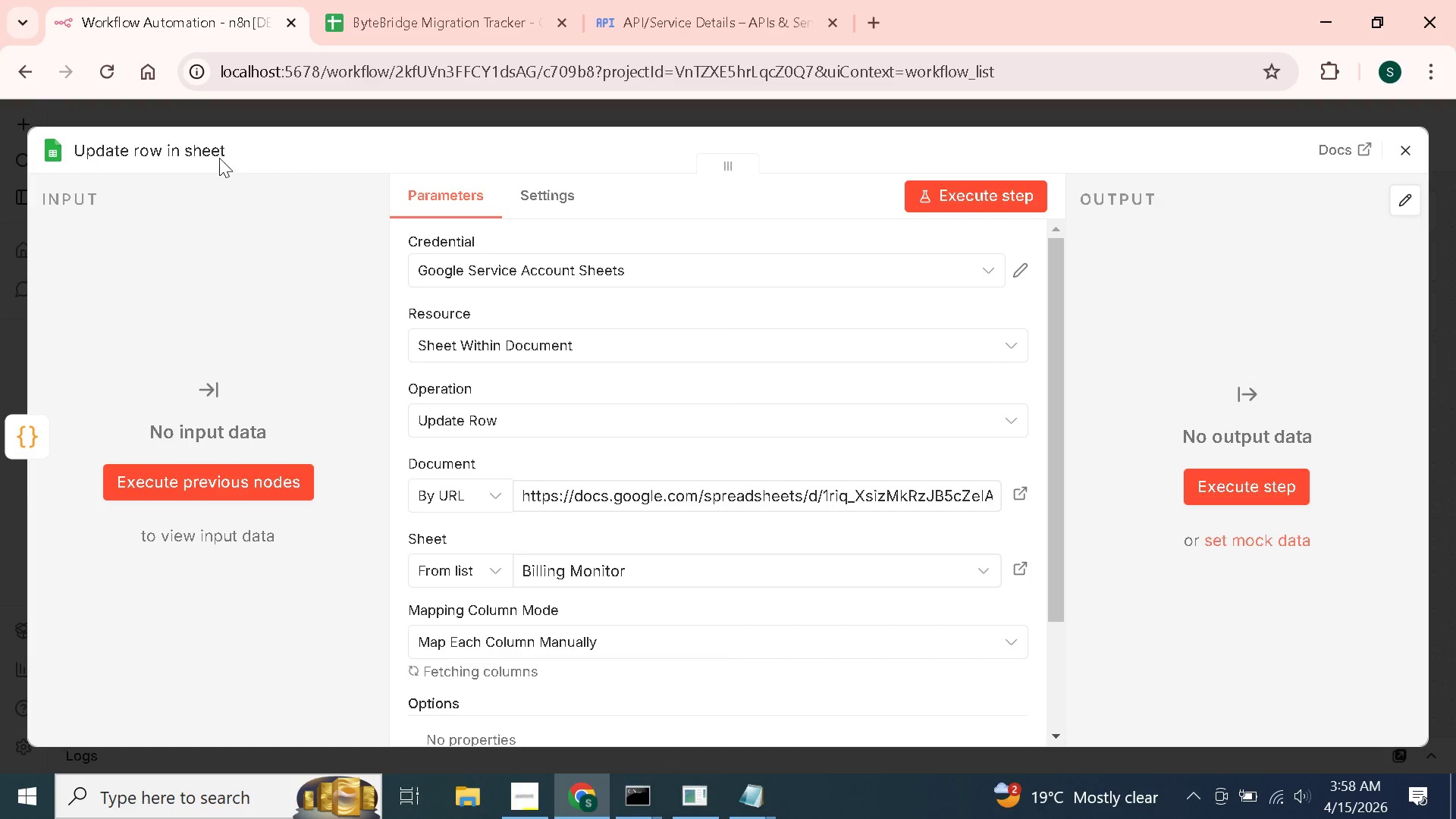 
left_click([209, 147])
 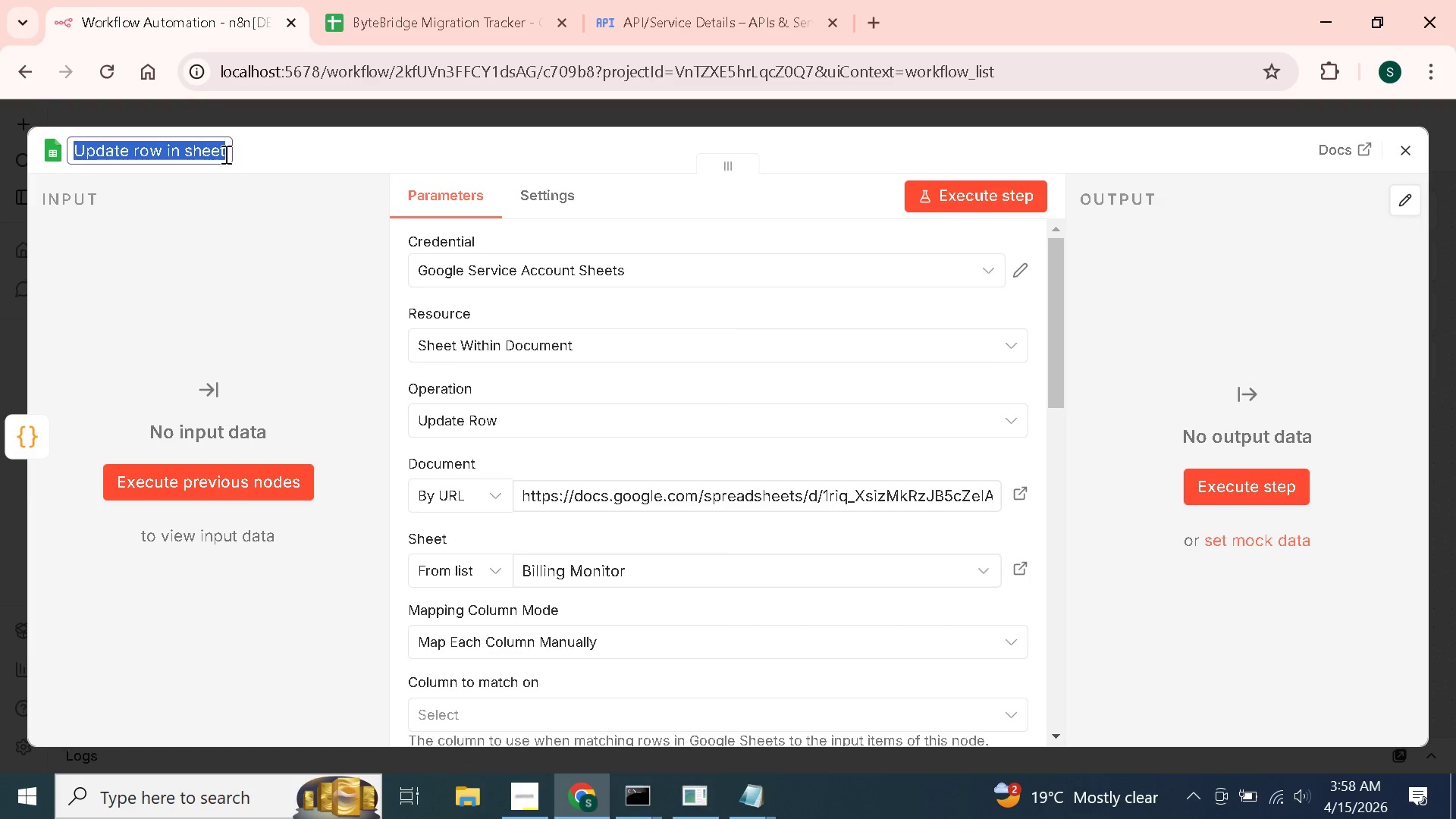 
left_click([226, 154])
 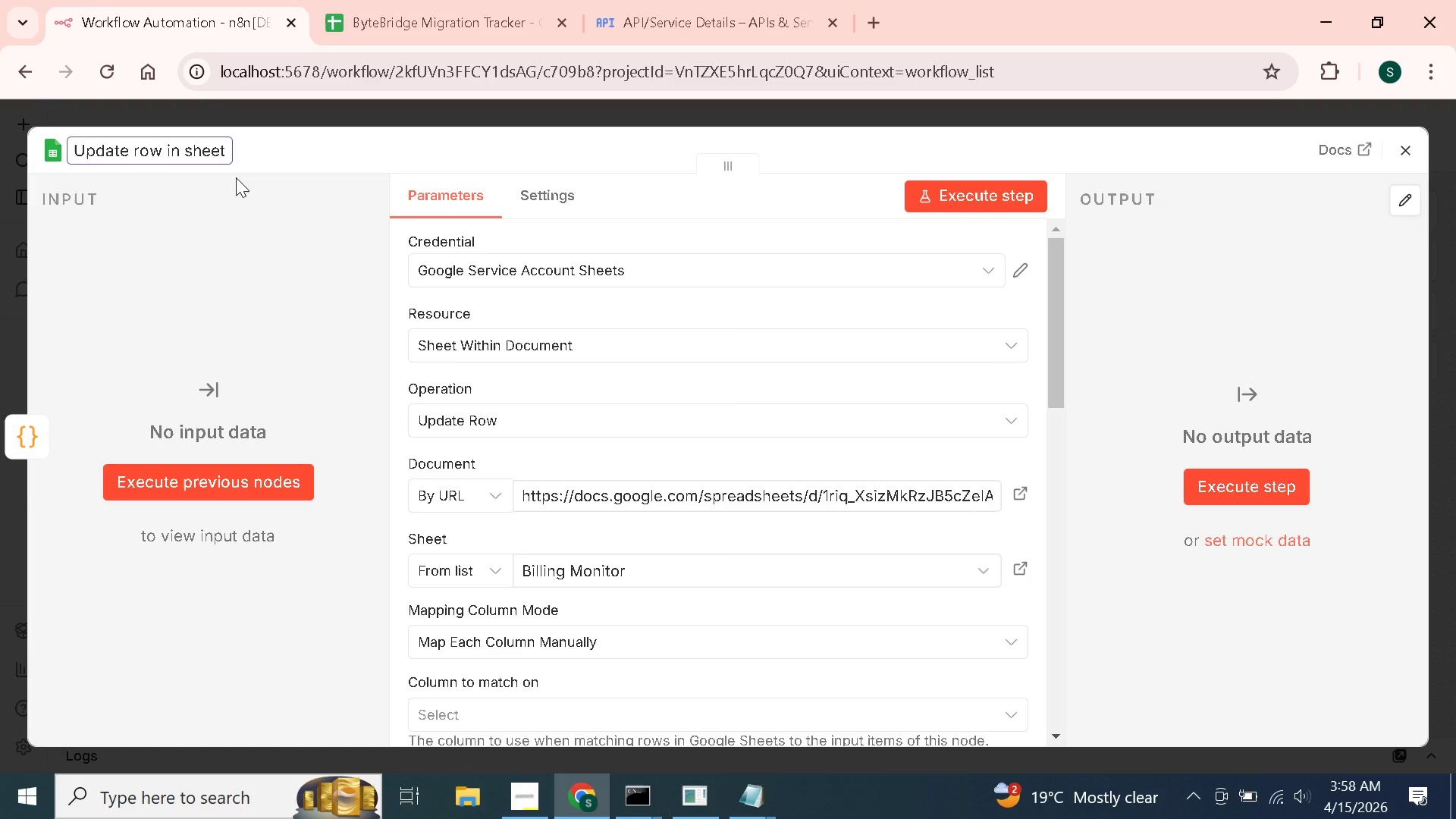 
hold_key(key=Backspace, duration=0.95)
 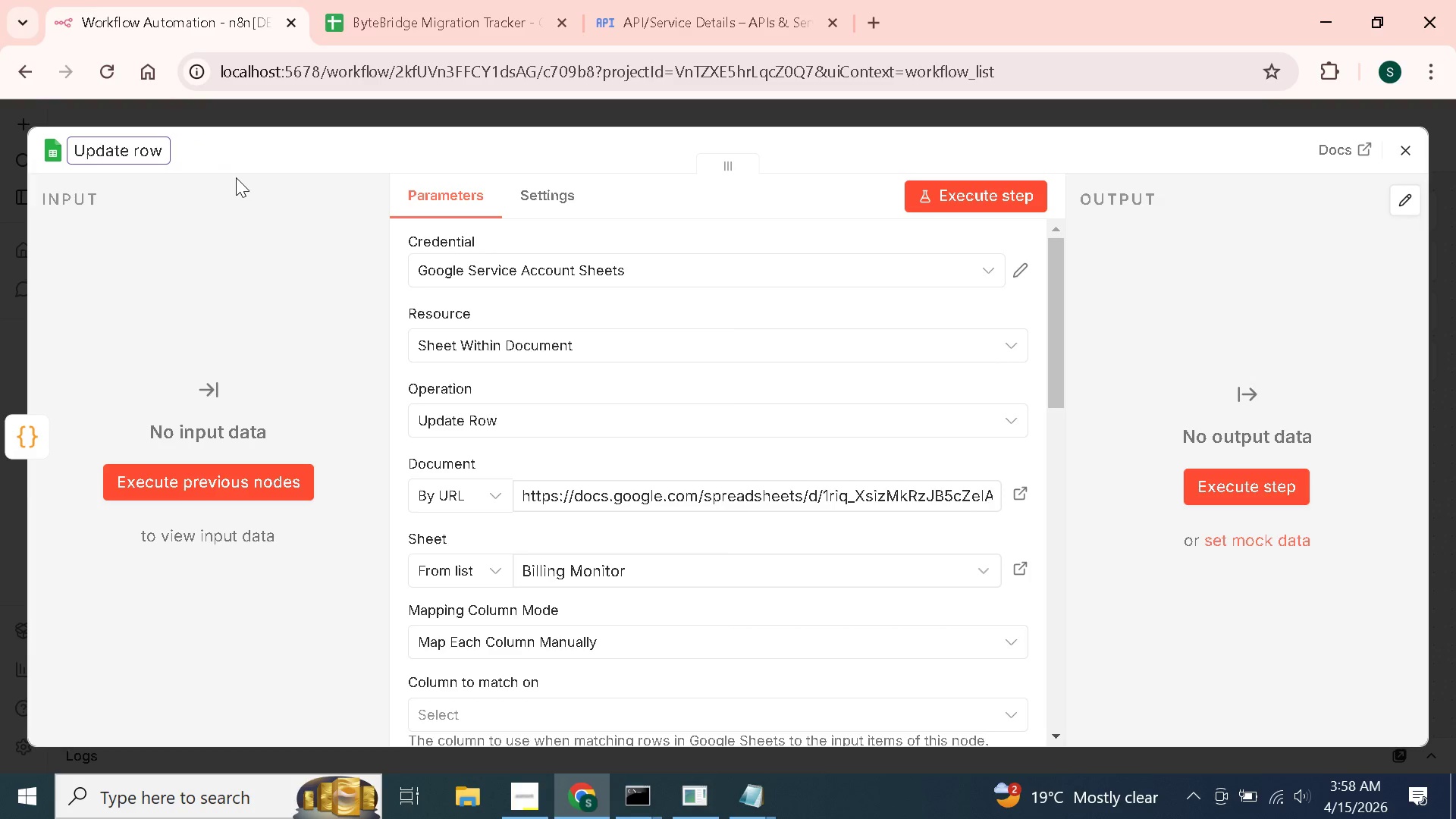 
key(Backspace)
key(Backspace)
key(Backspace)
key(Backspace)
type(Billing Monitor)
 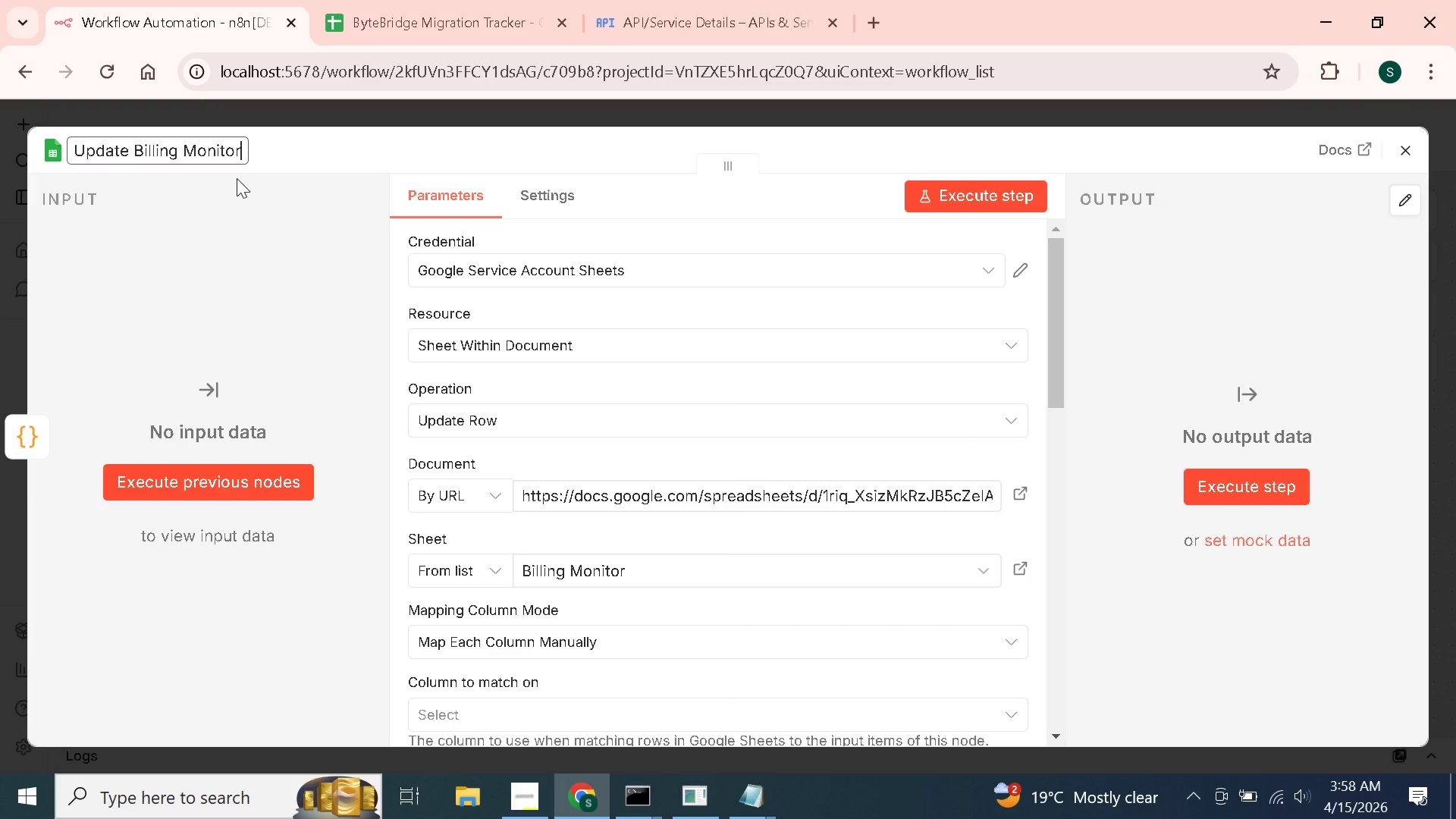 
left_click([406, 152])
 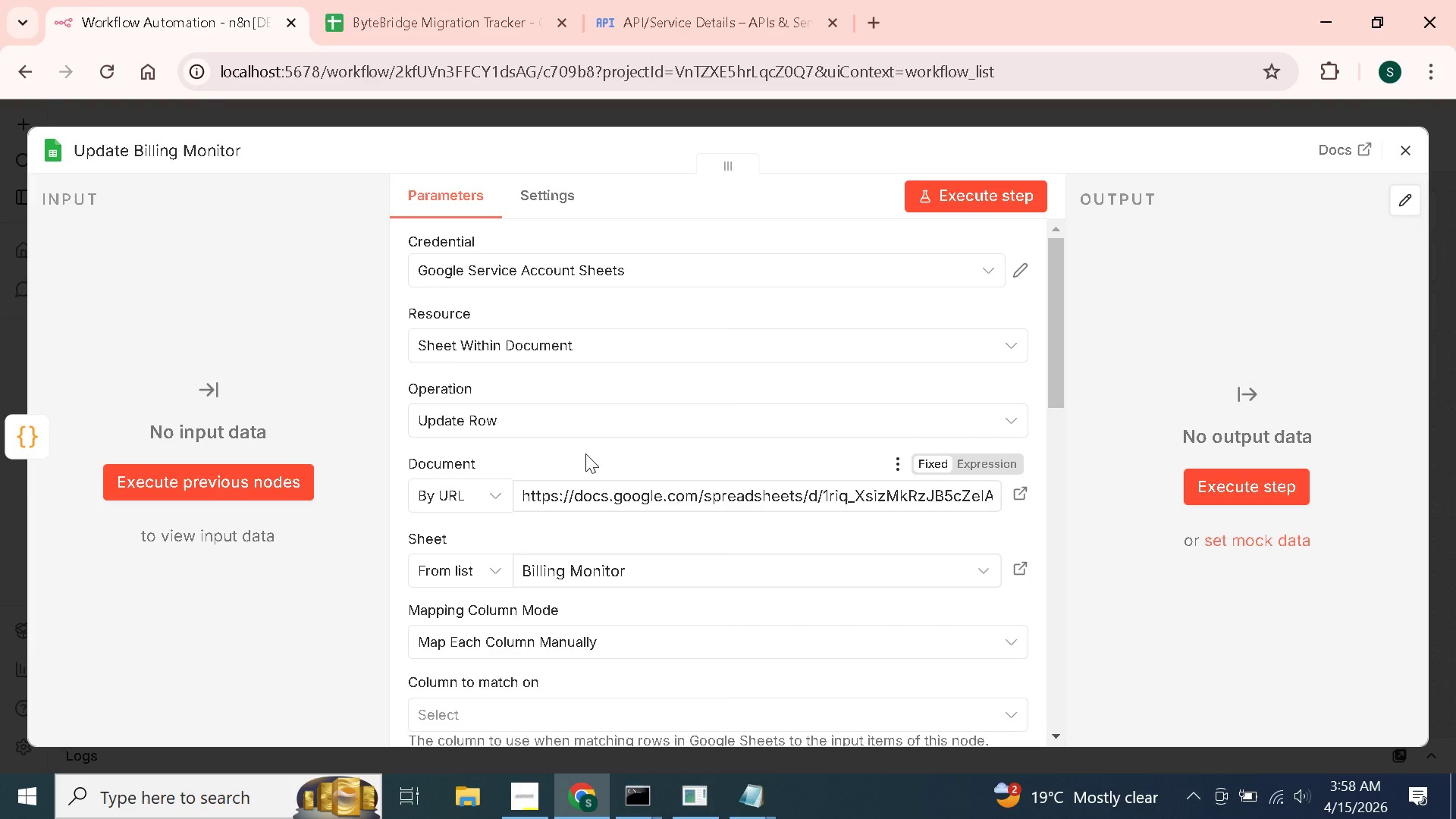 
wait(5.17)
 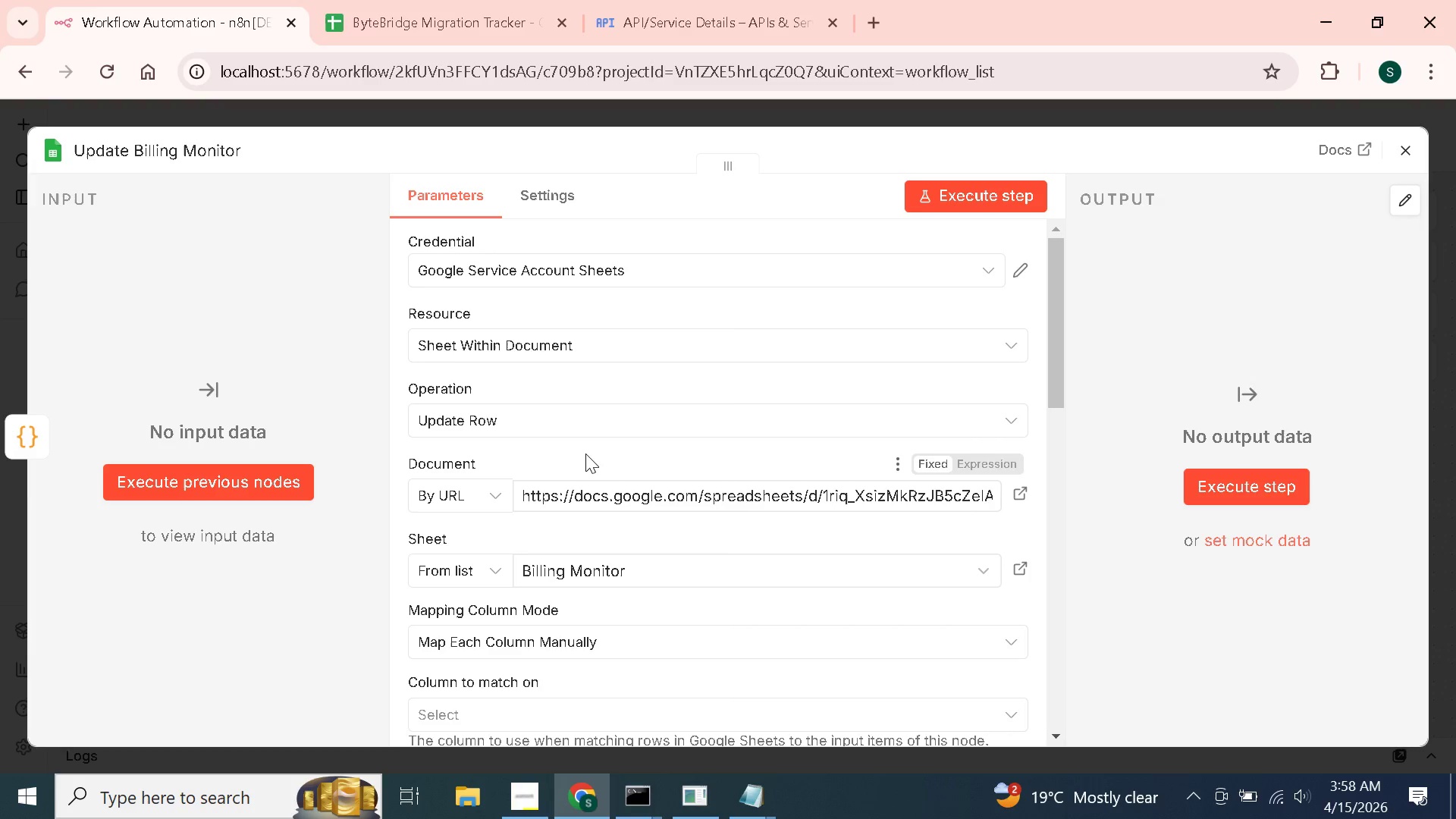 
scroll: coordinate [548, 541], scroll_direction: down, amount: 3.0
 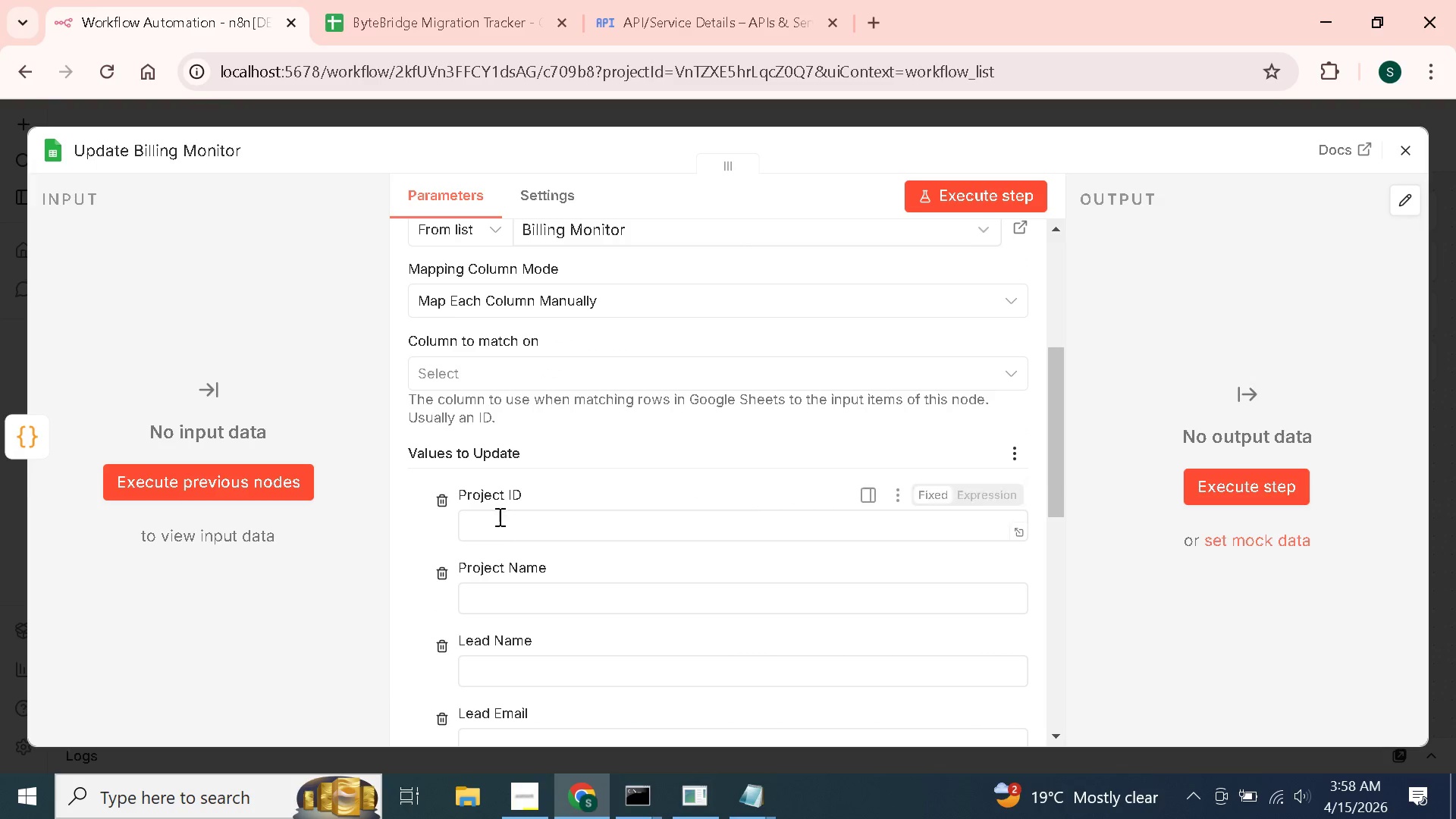 
left_click([485, 370])
 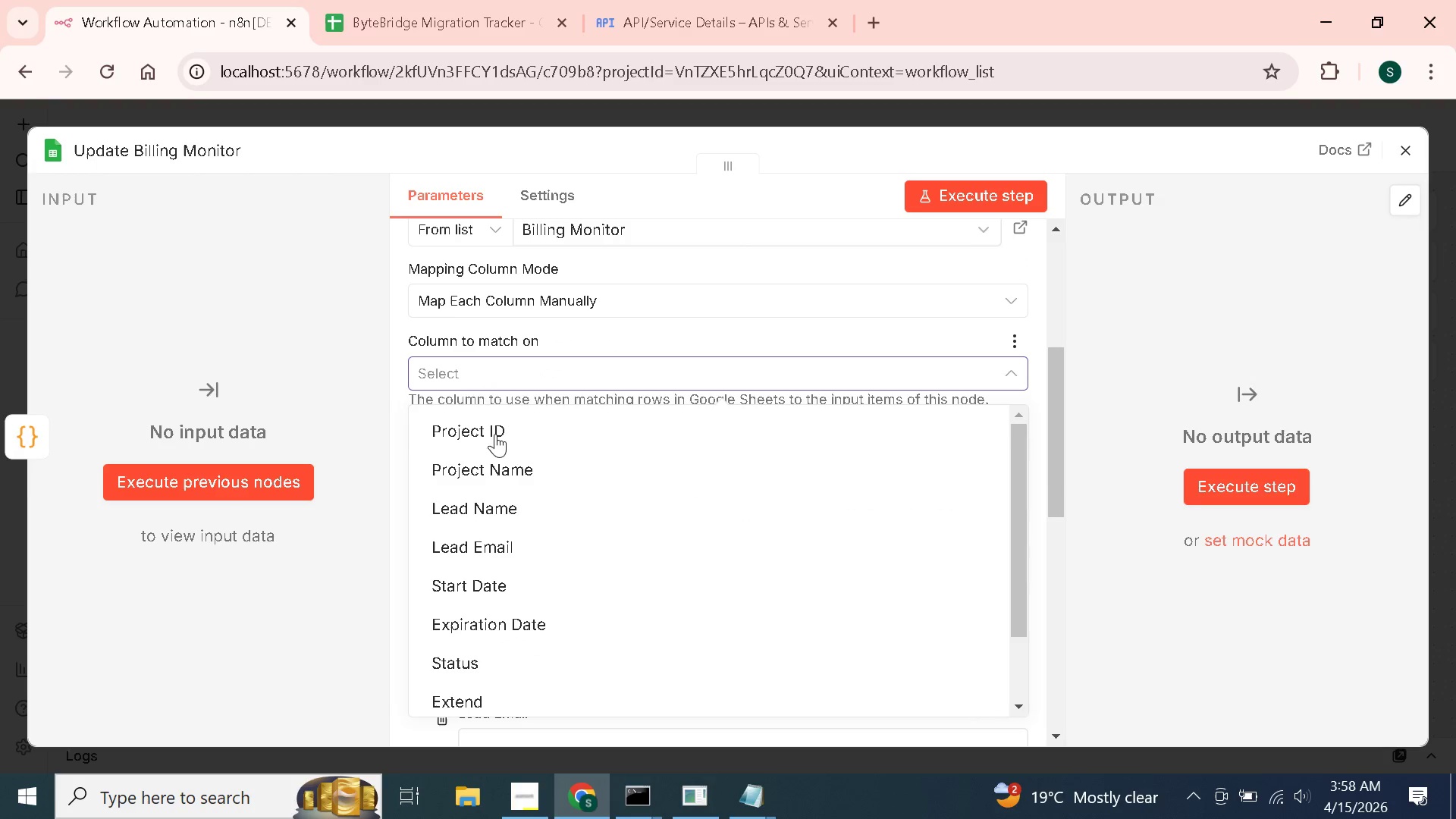 
left_click([498, 441])
 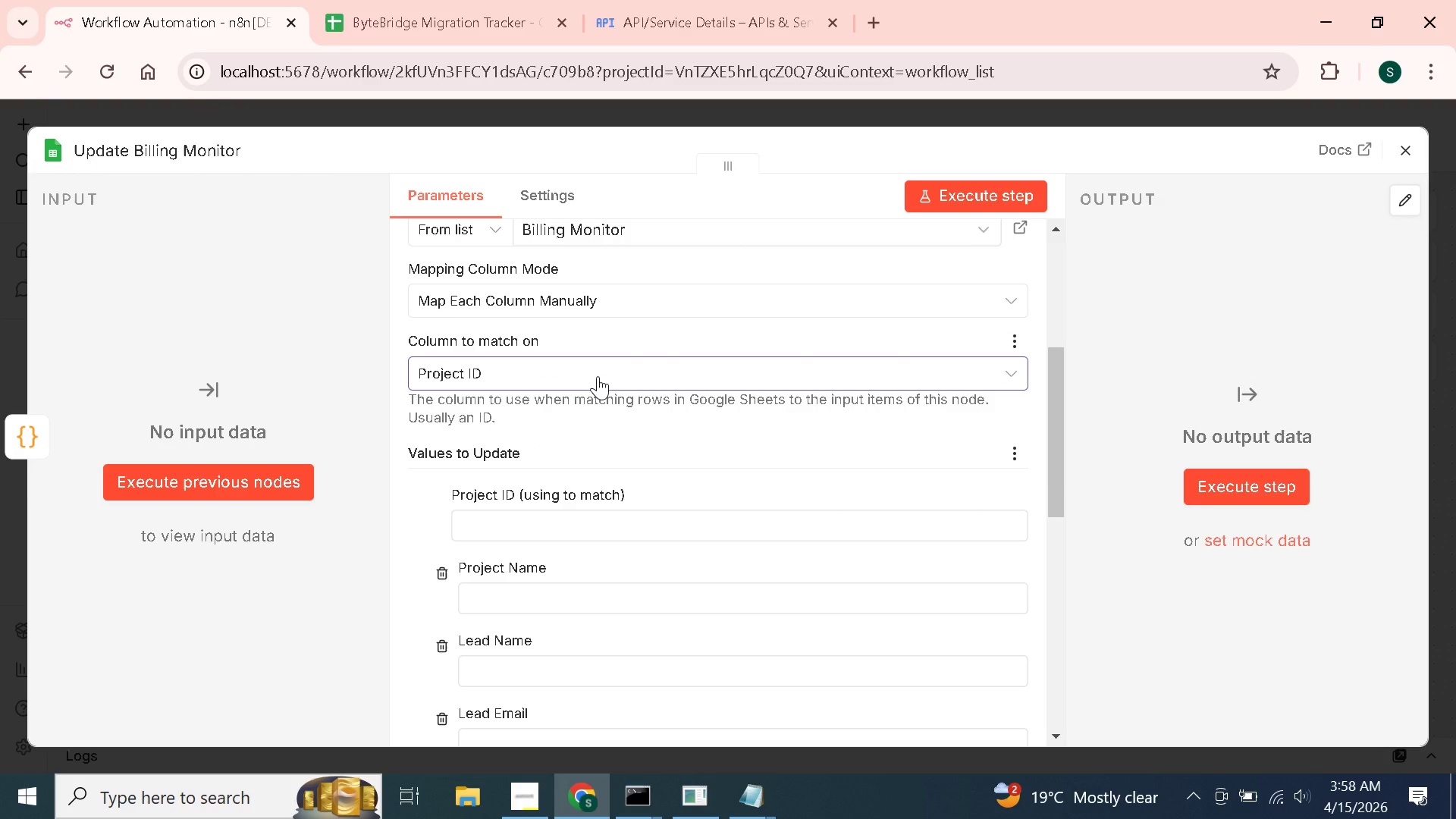 
scroll: coordinate [597, 434], scroll_direction: down, amount: 1.0
 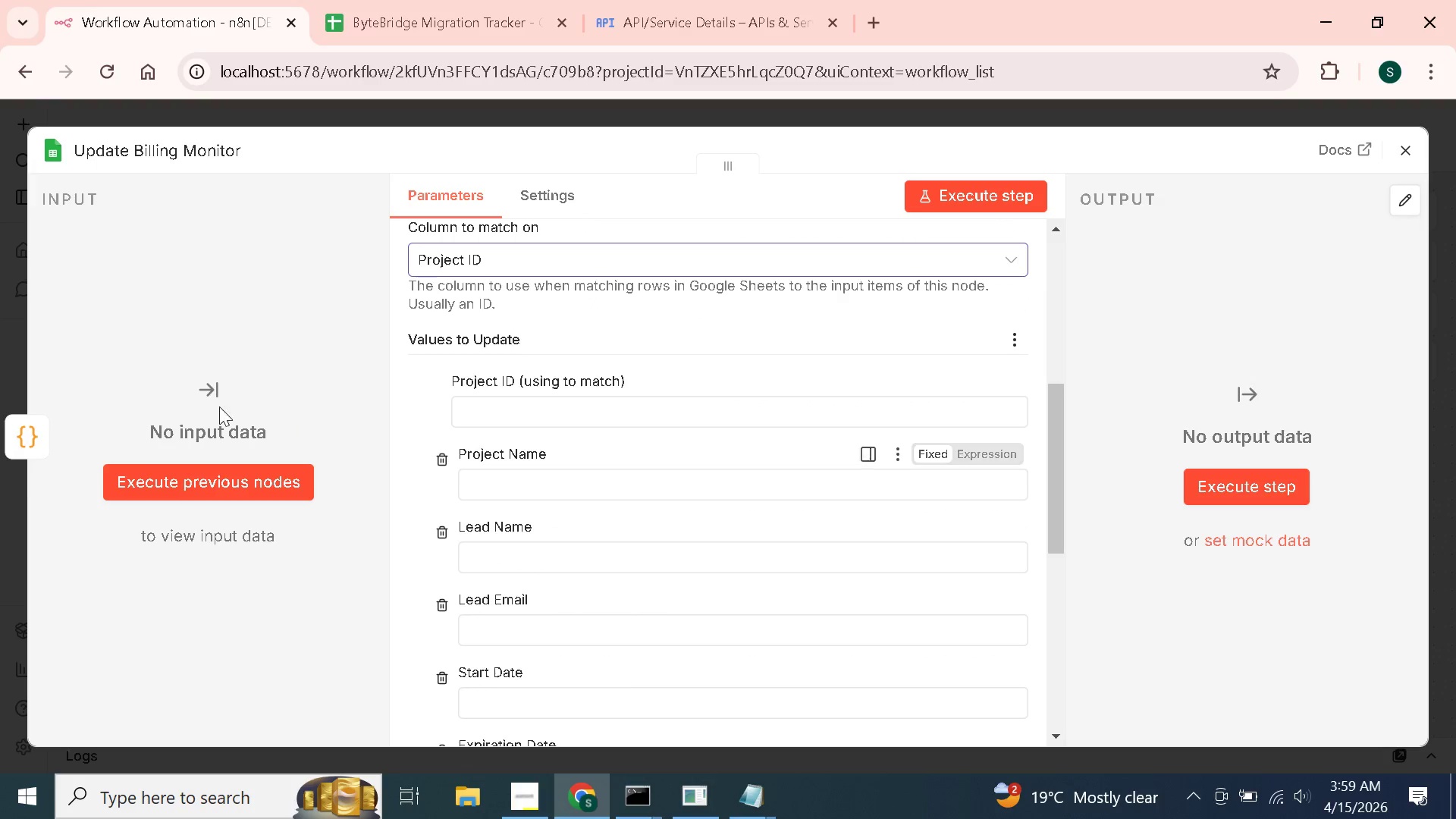 
left_click([544, 413])
 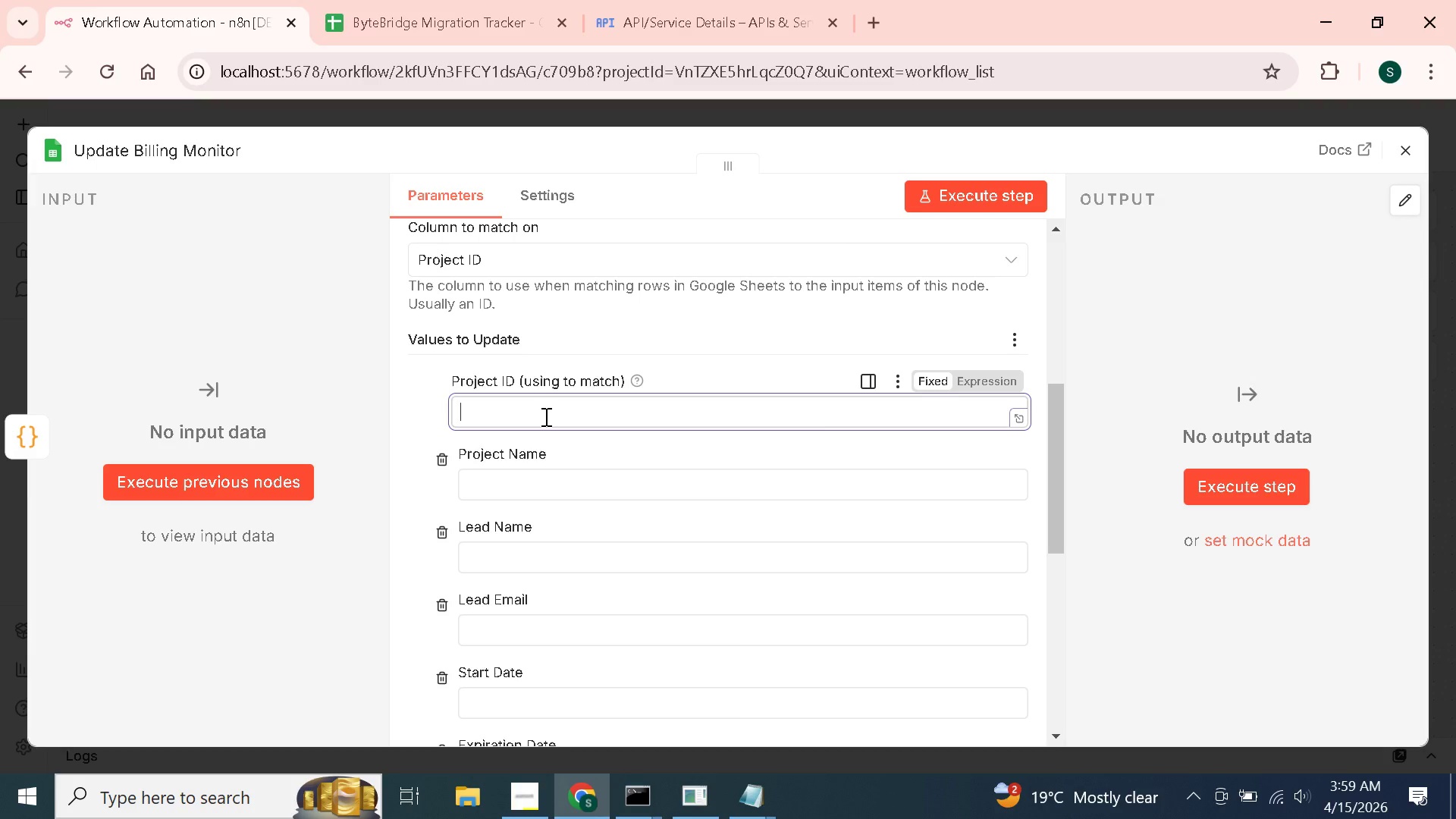 
wait(9.56)
 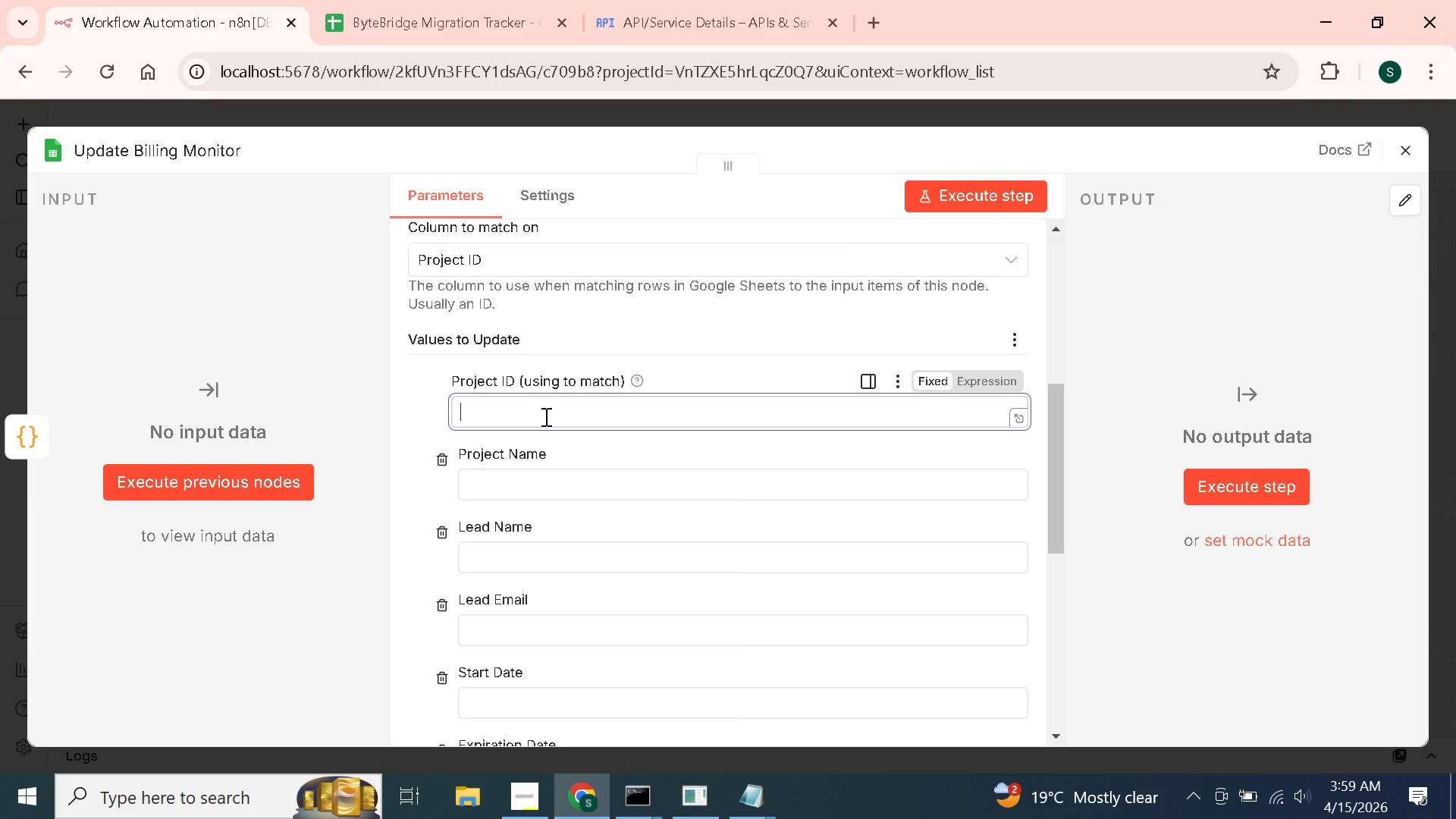 
left_click([1402, 149])
 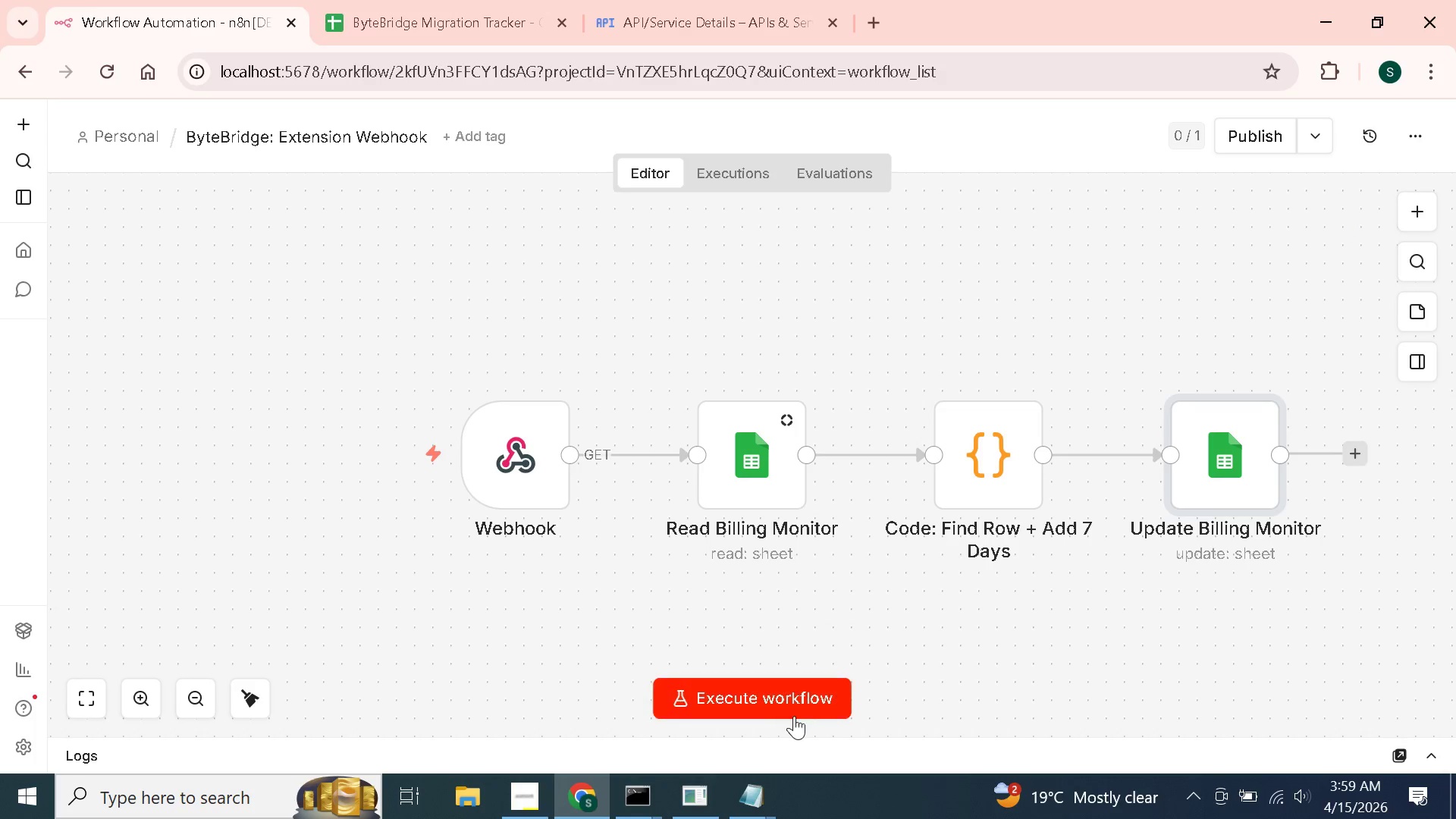 
left_click([799, 698])
 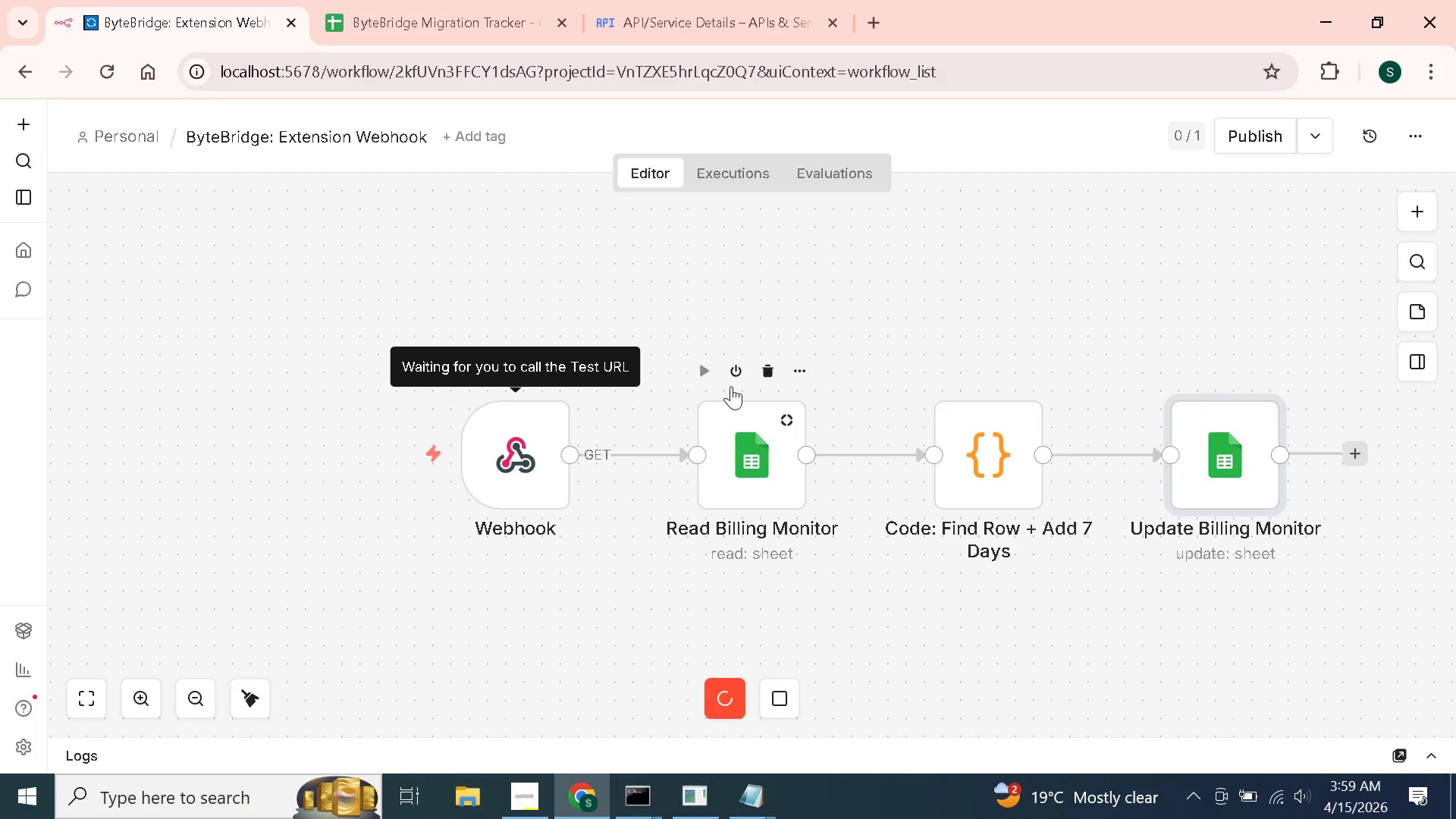 
left_click([707, 366])
 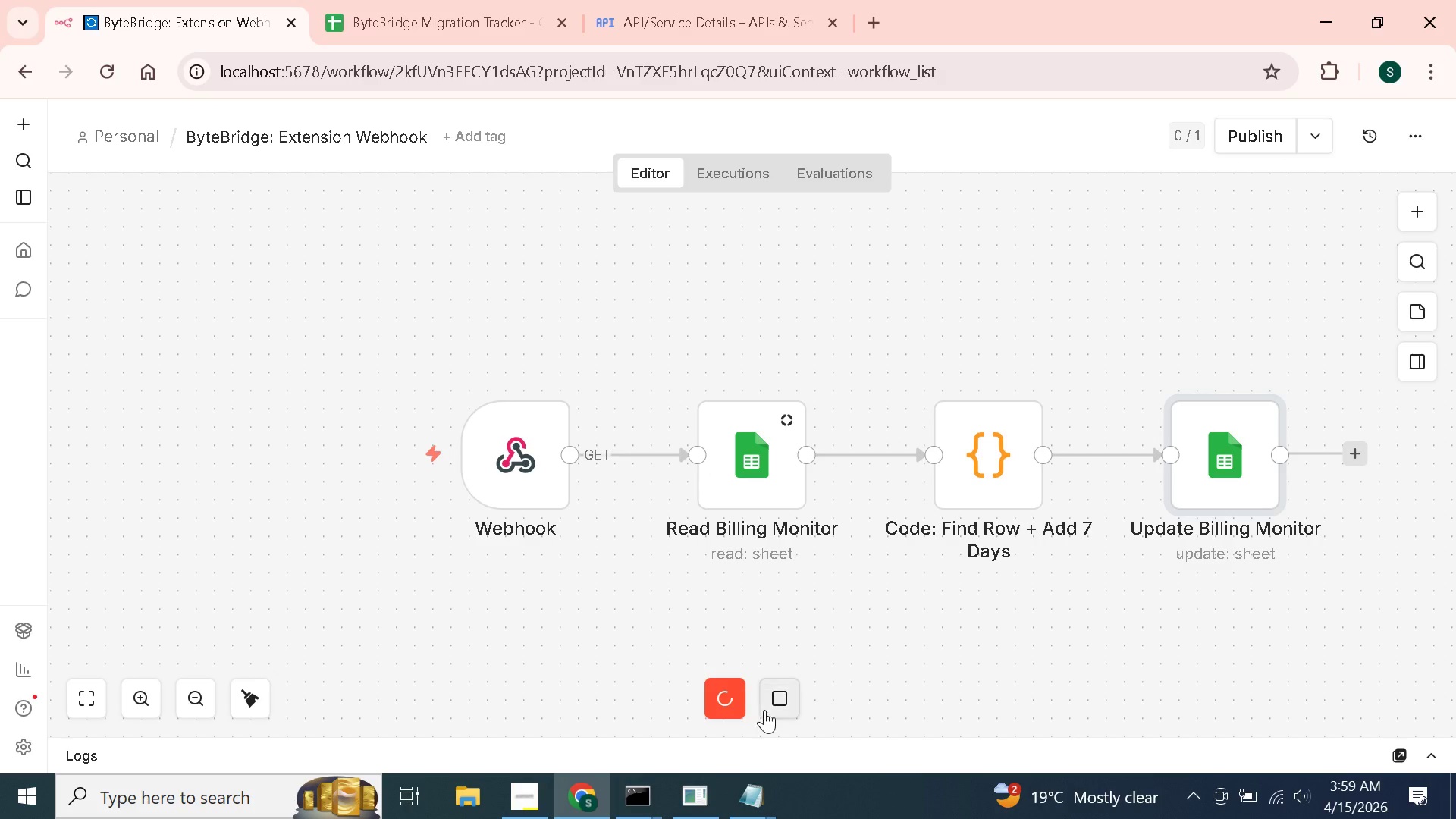 
left_click([769, 698])
 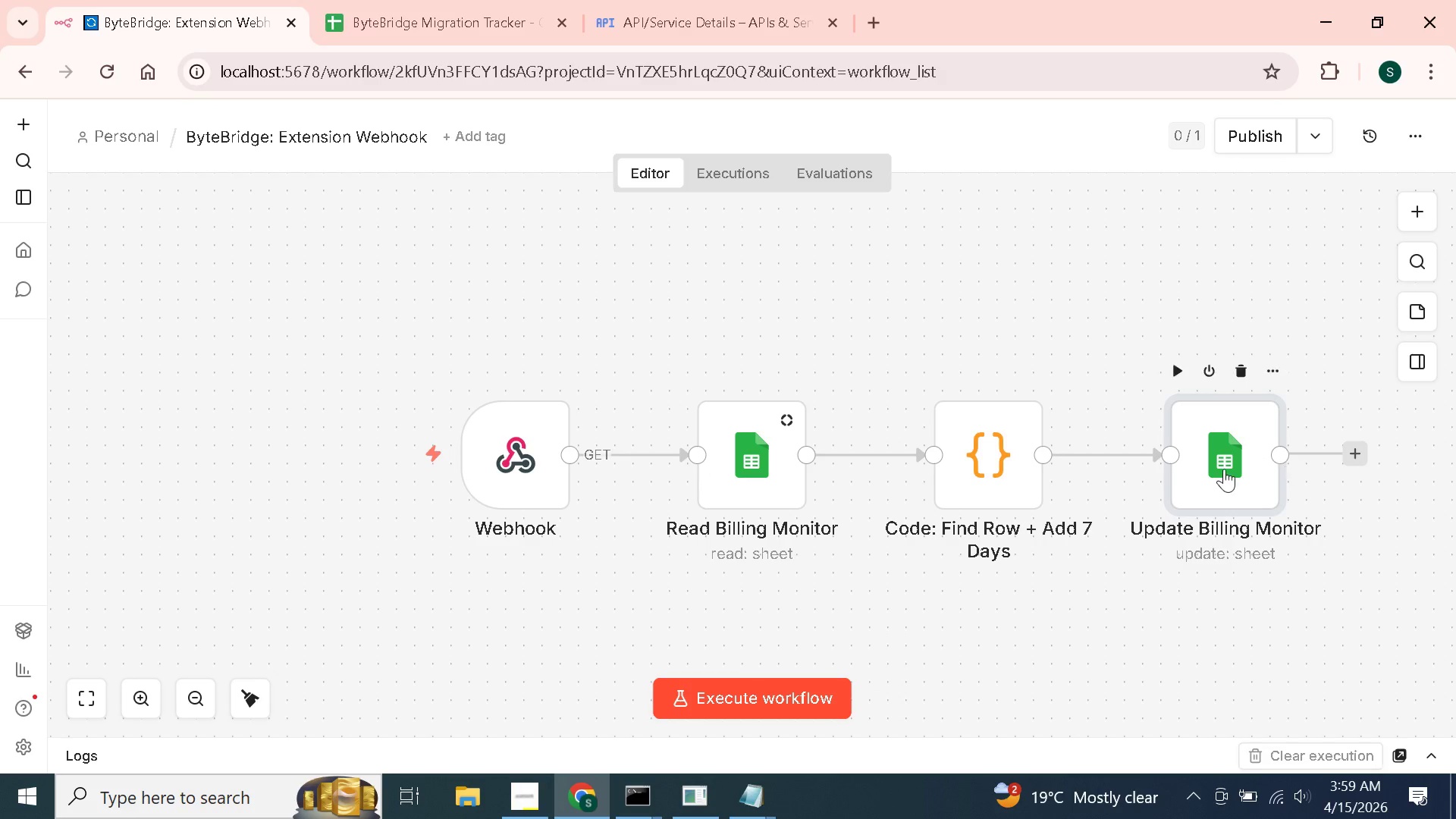 
double_click([1224, 469])
 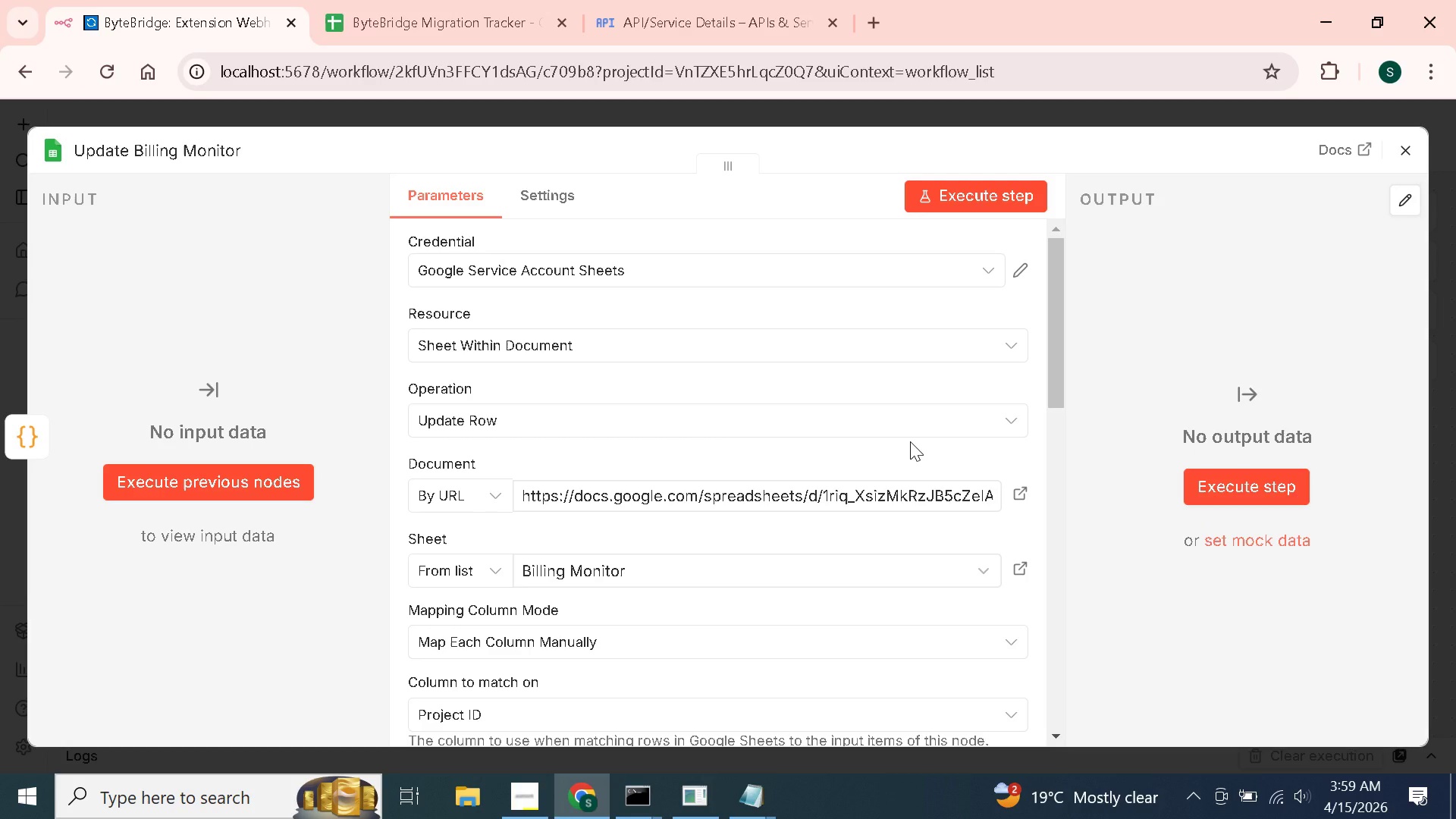 
wait(13.98)
 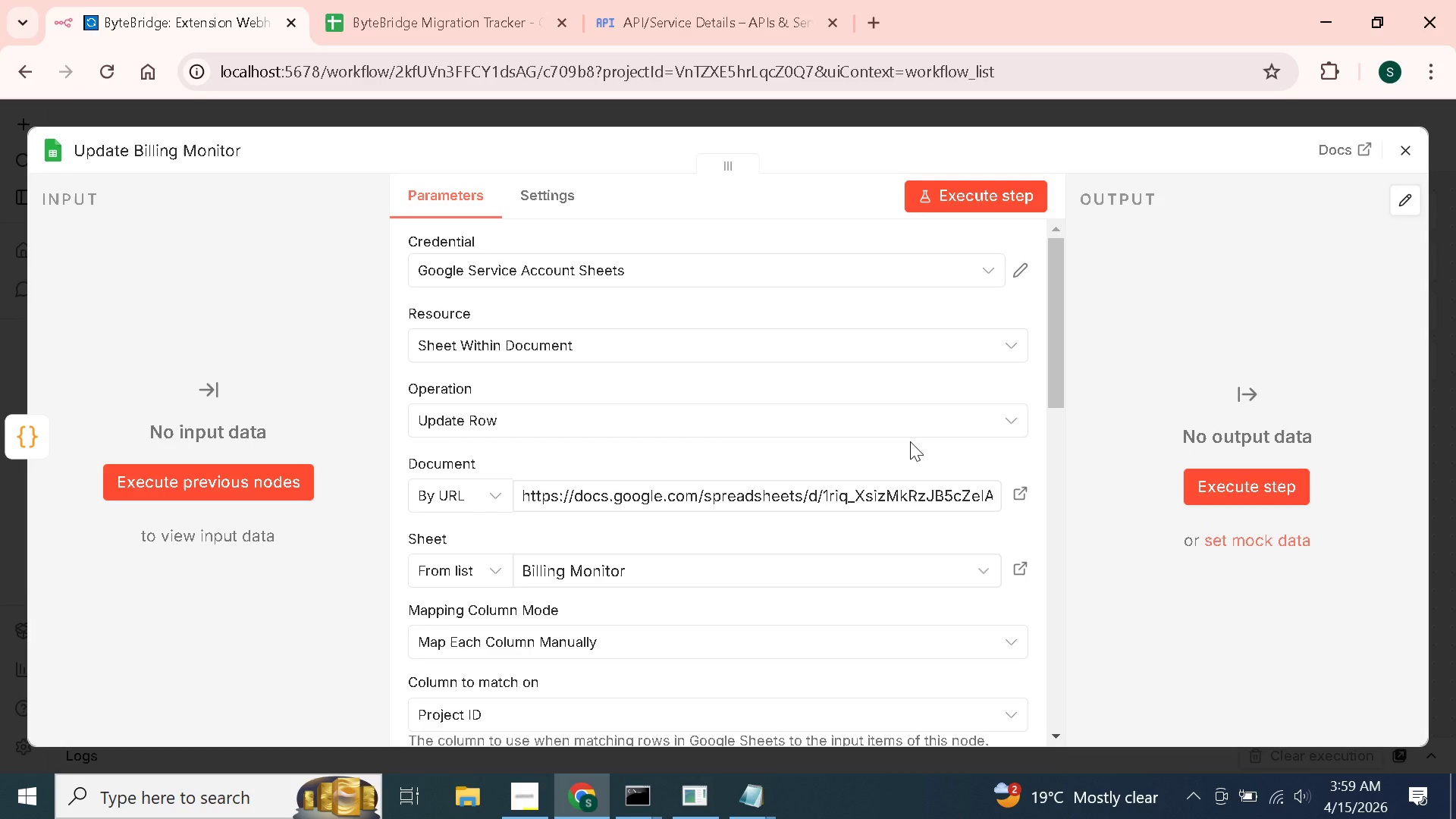 
scroll: coordinate [506, 577], scroll_direction: down, amount: 4.0
 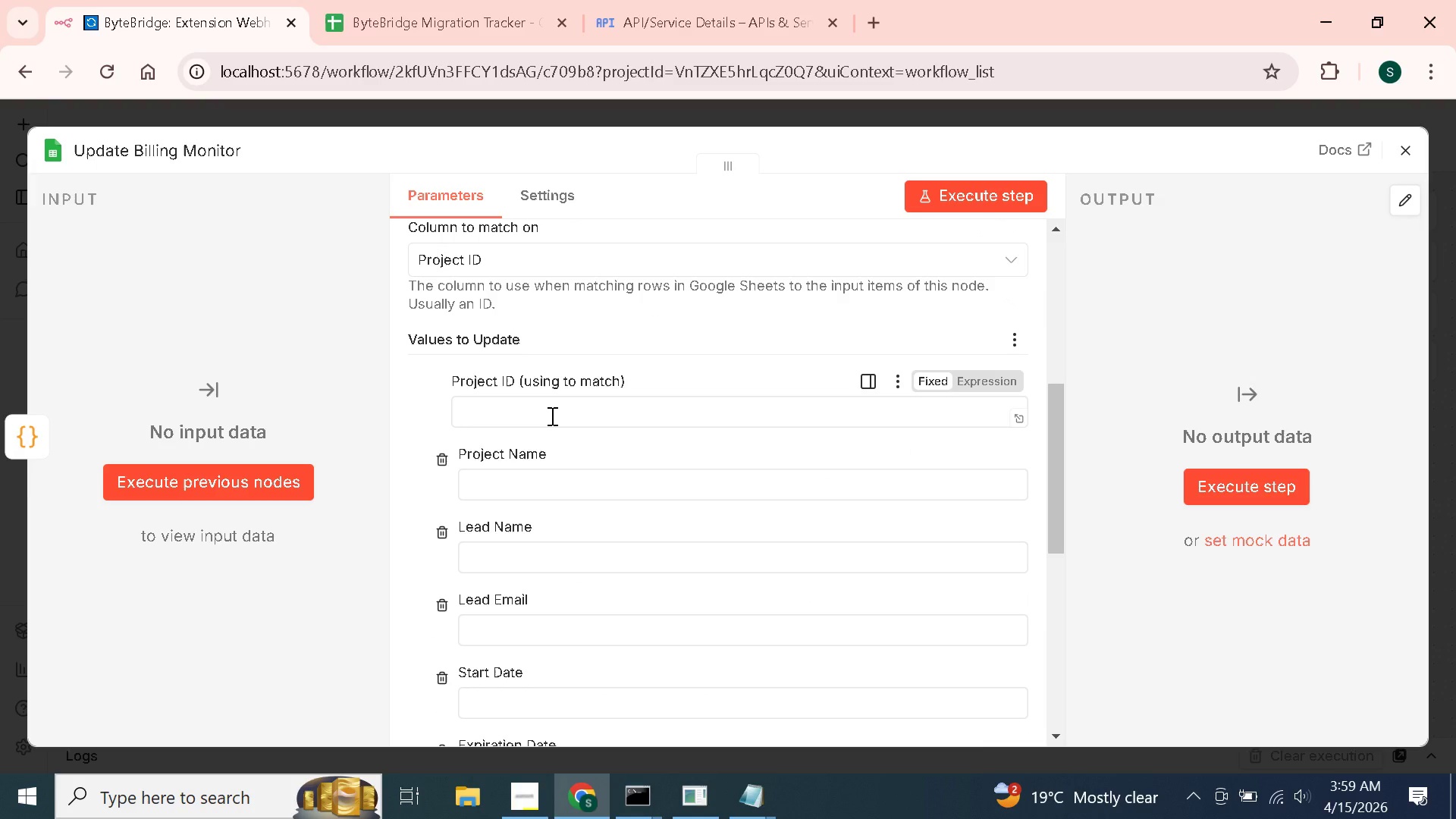 
left_click([551, 416])
 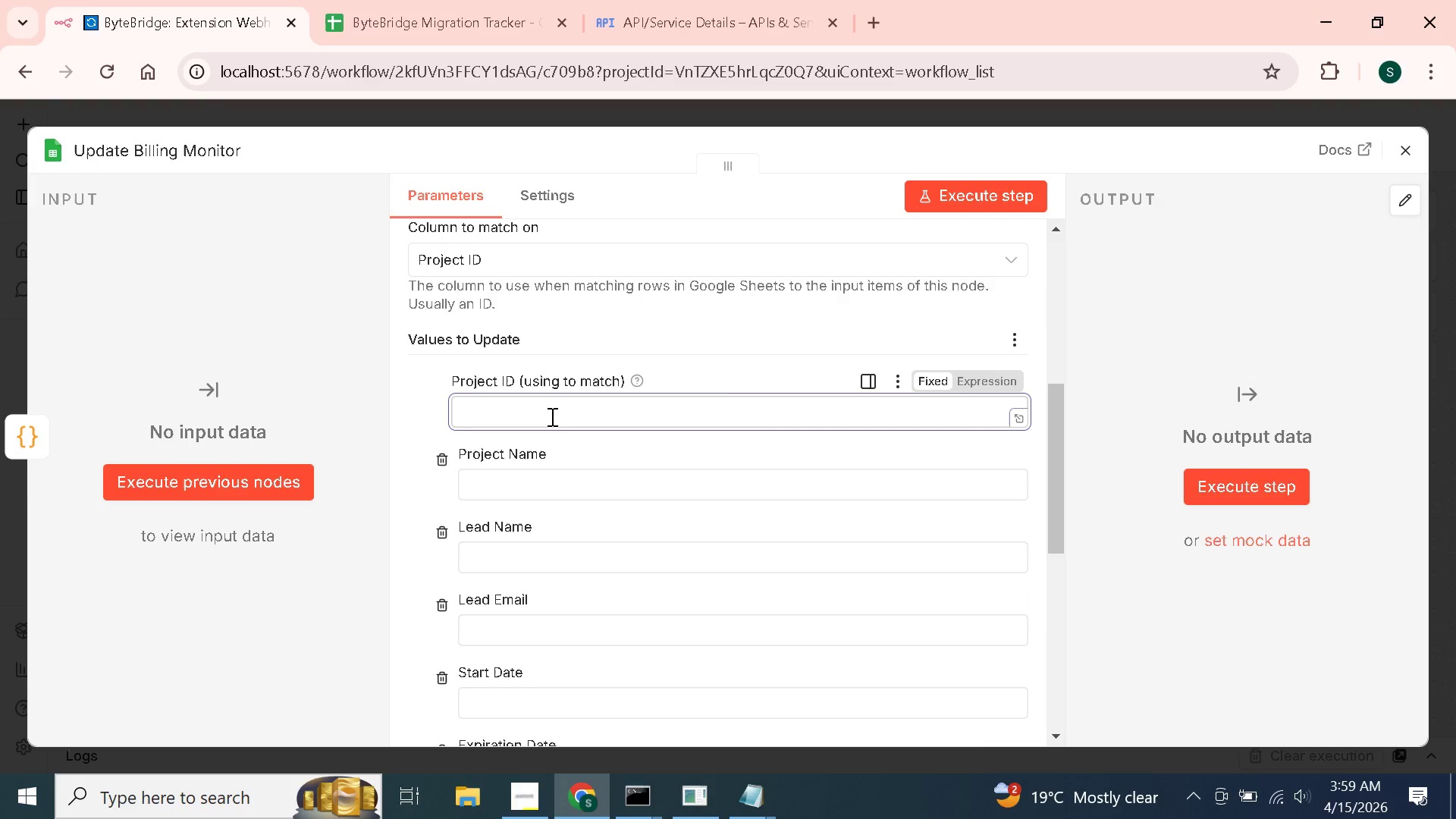 
type({{$json.projectId)
 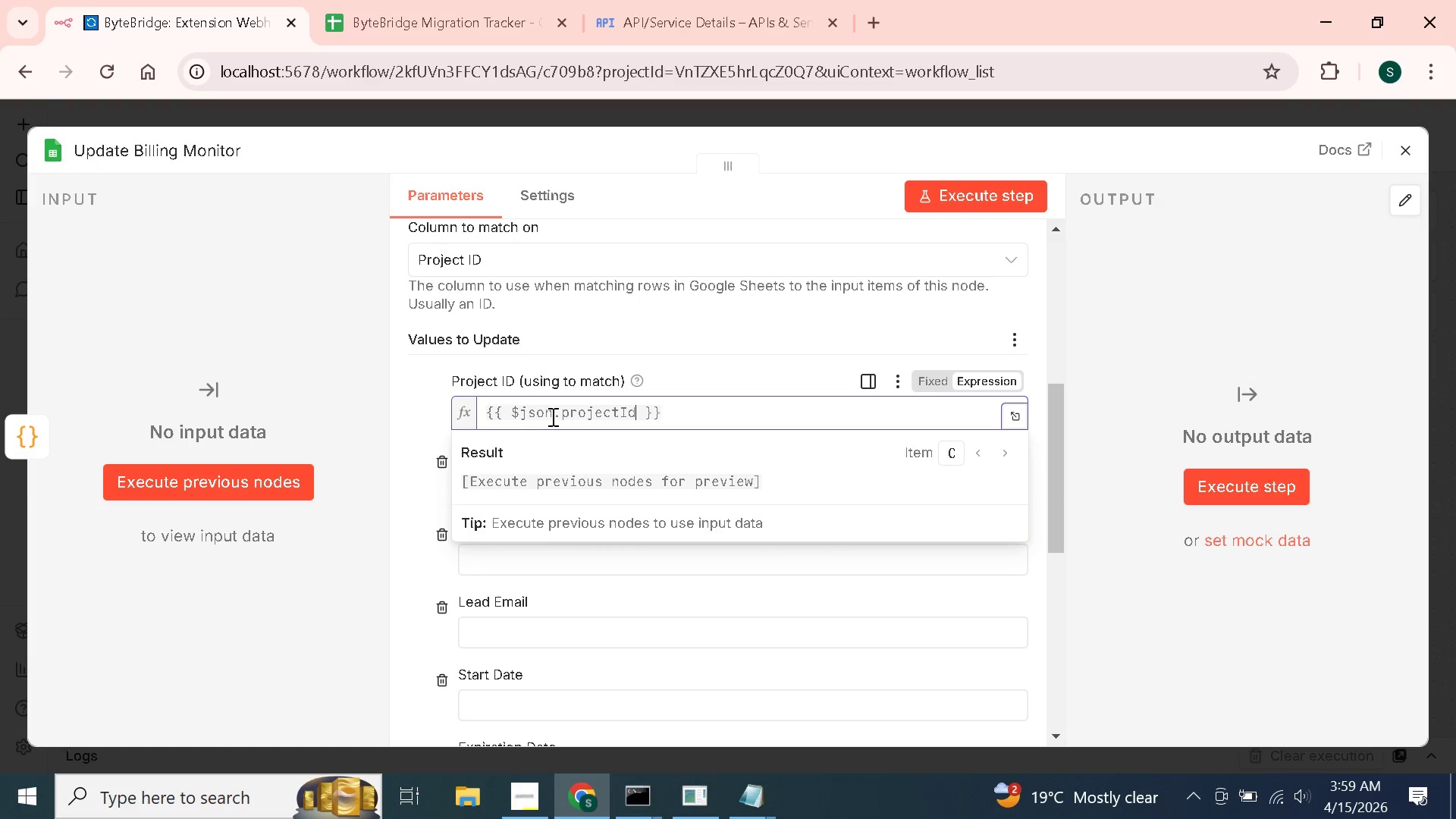 
left_click([406, 410])
 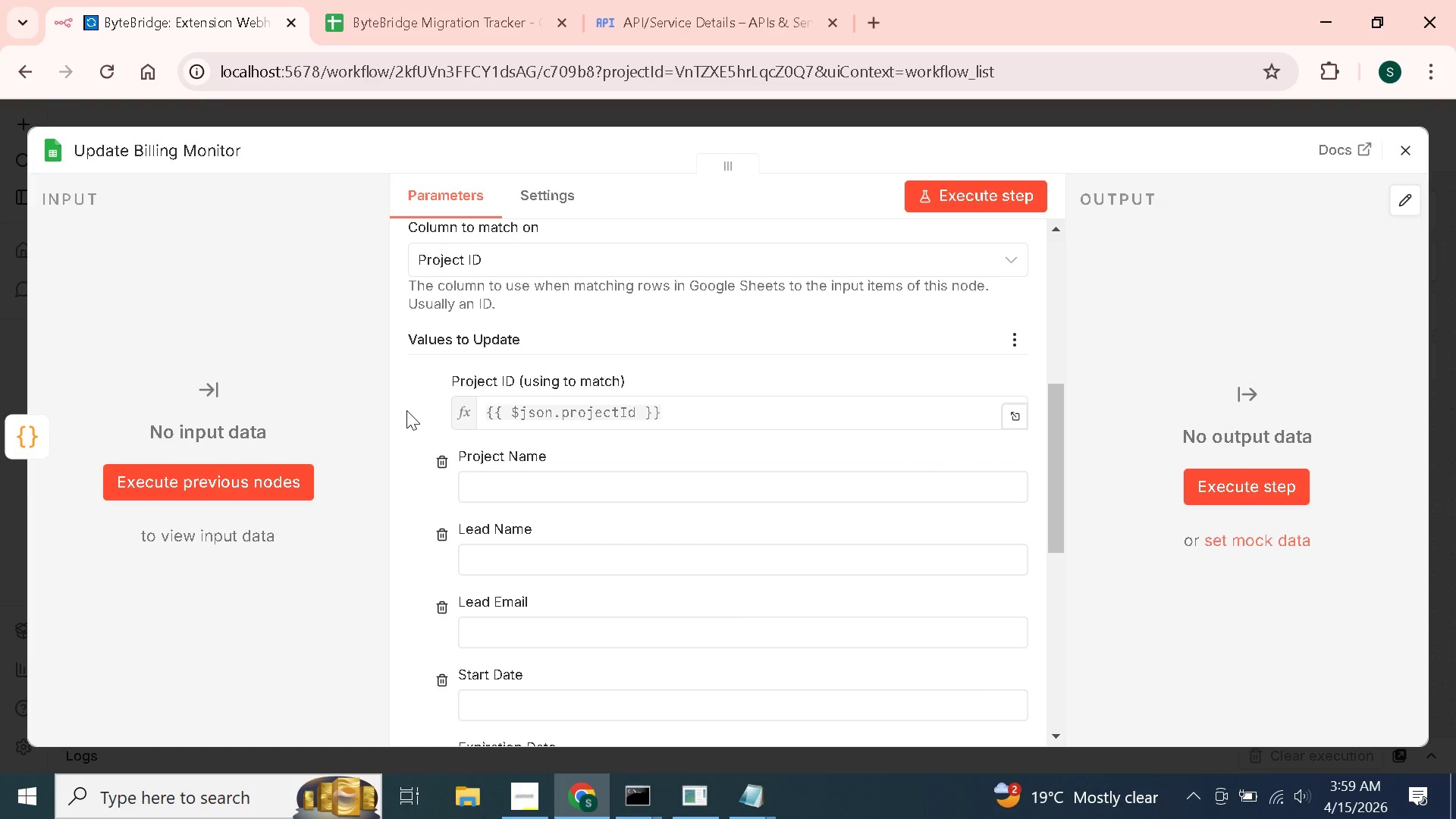 
scroll: coordinate [526, 607], scroll_direction: down, amount: 3.0
 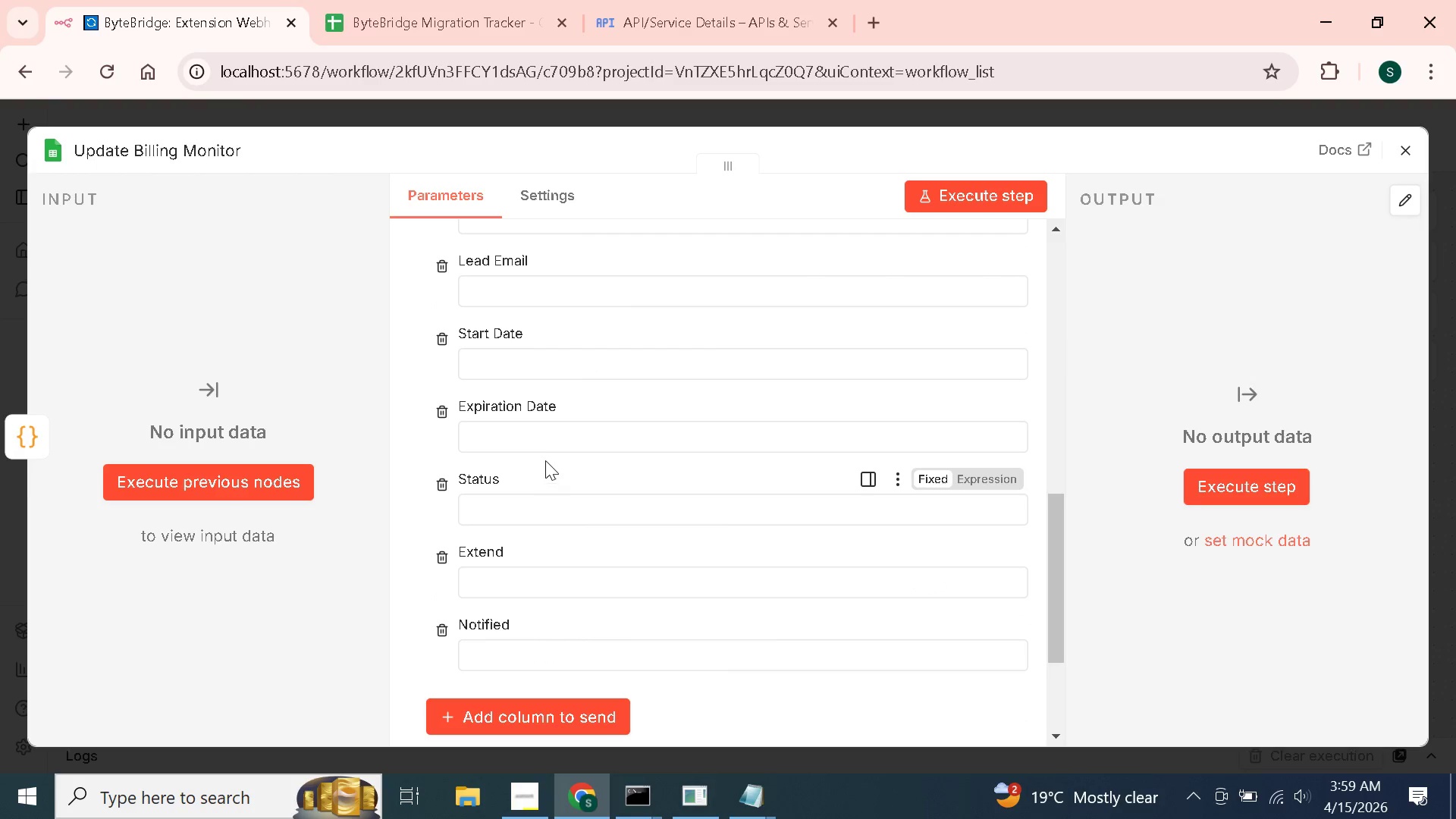 
left_click([548, 433])
 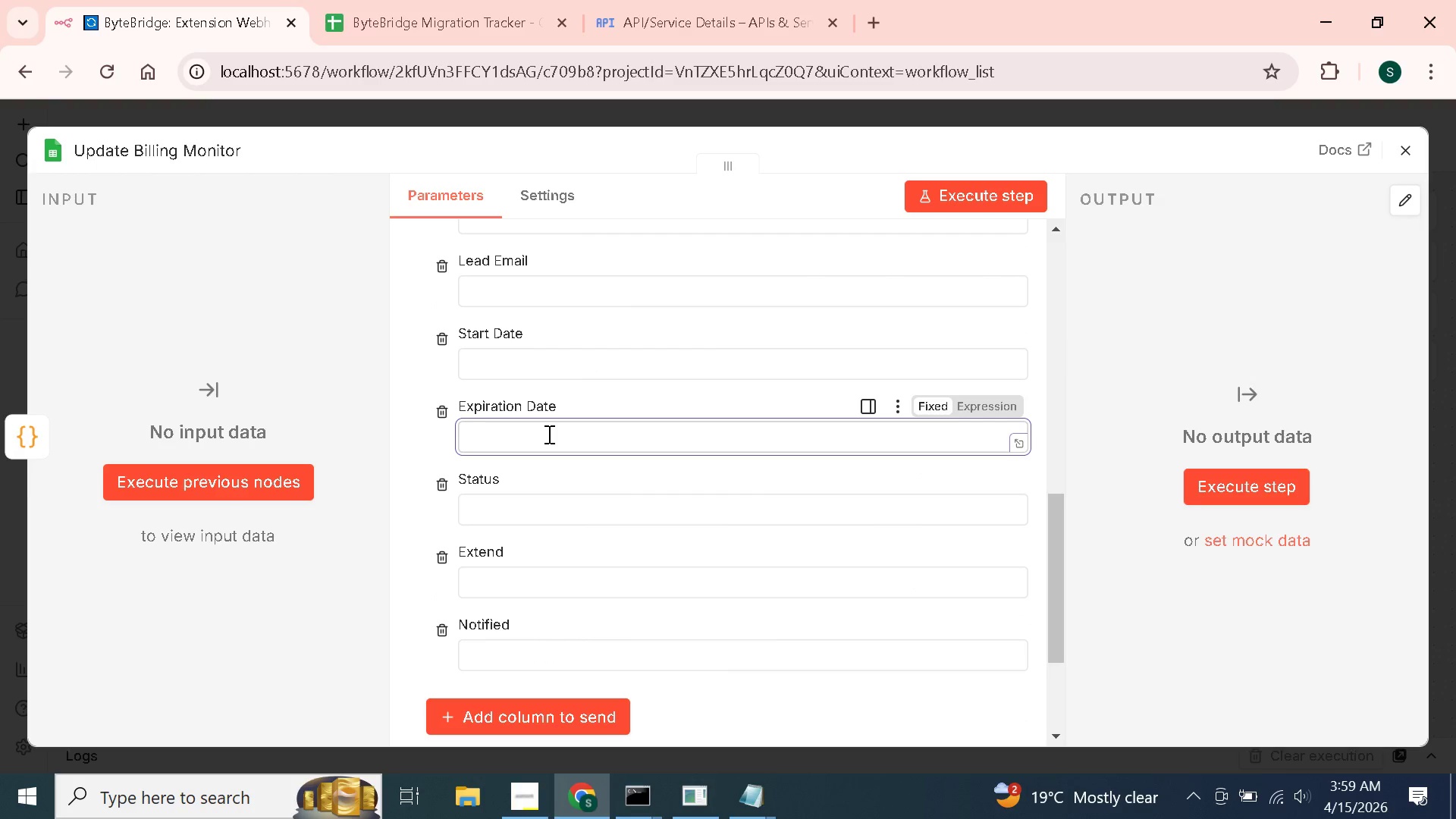 
type({{$json.newExpiration)
 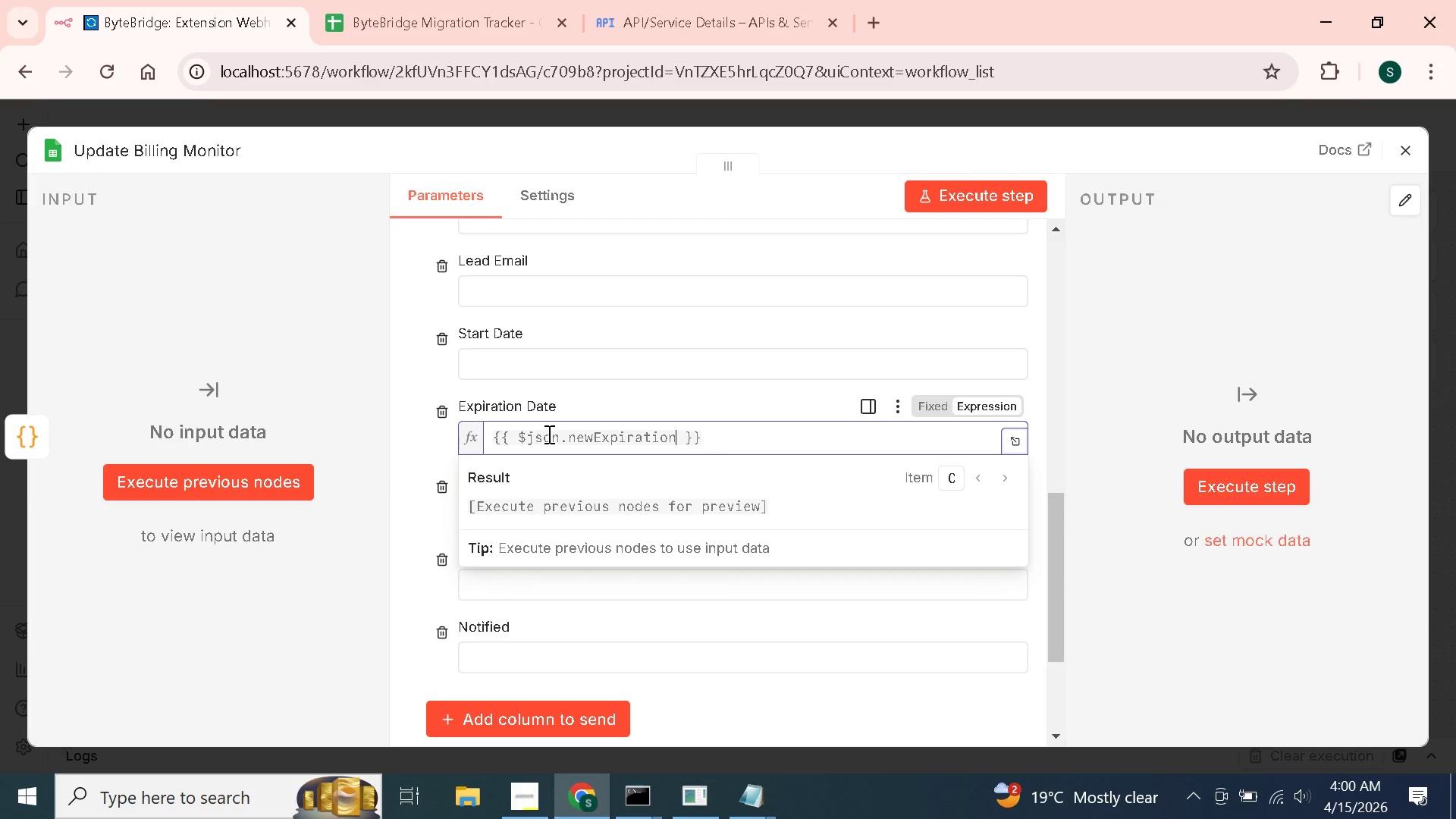 
wait(5.91)
 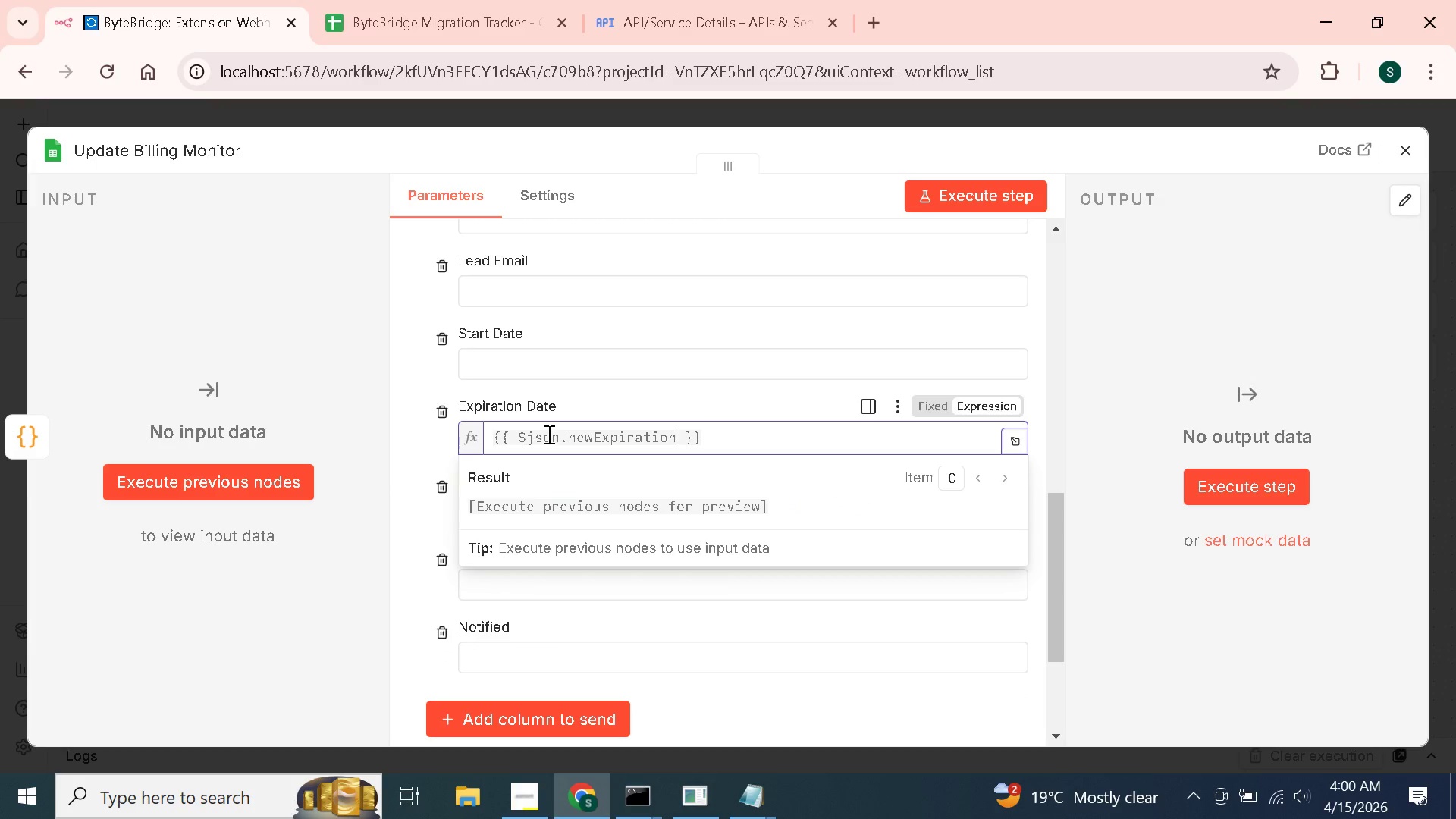 
left_click([413, 444])
 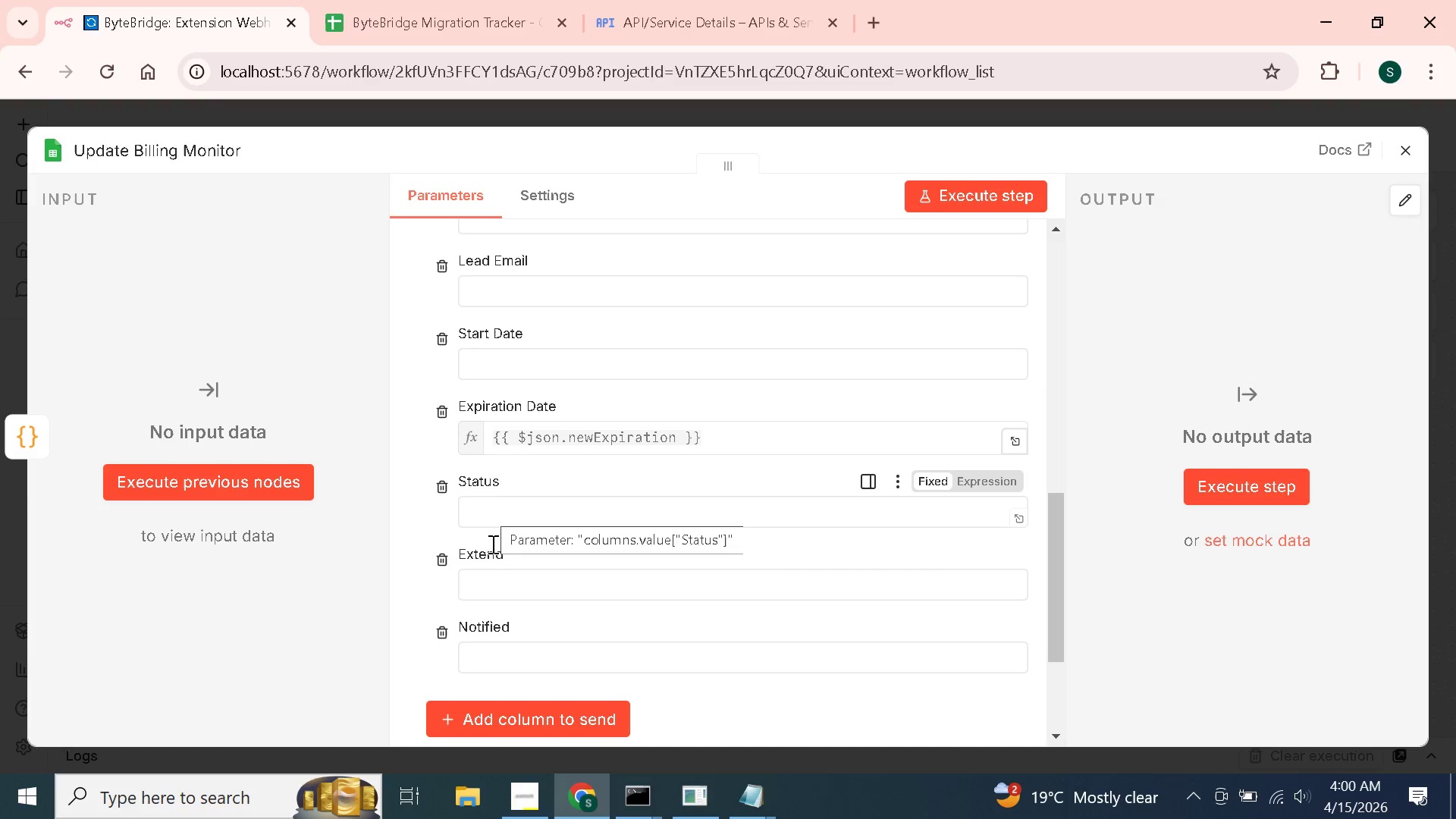 
left_click([496, 588])
 